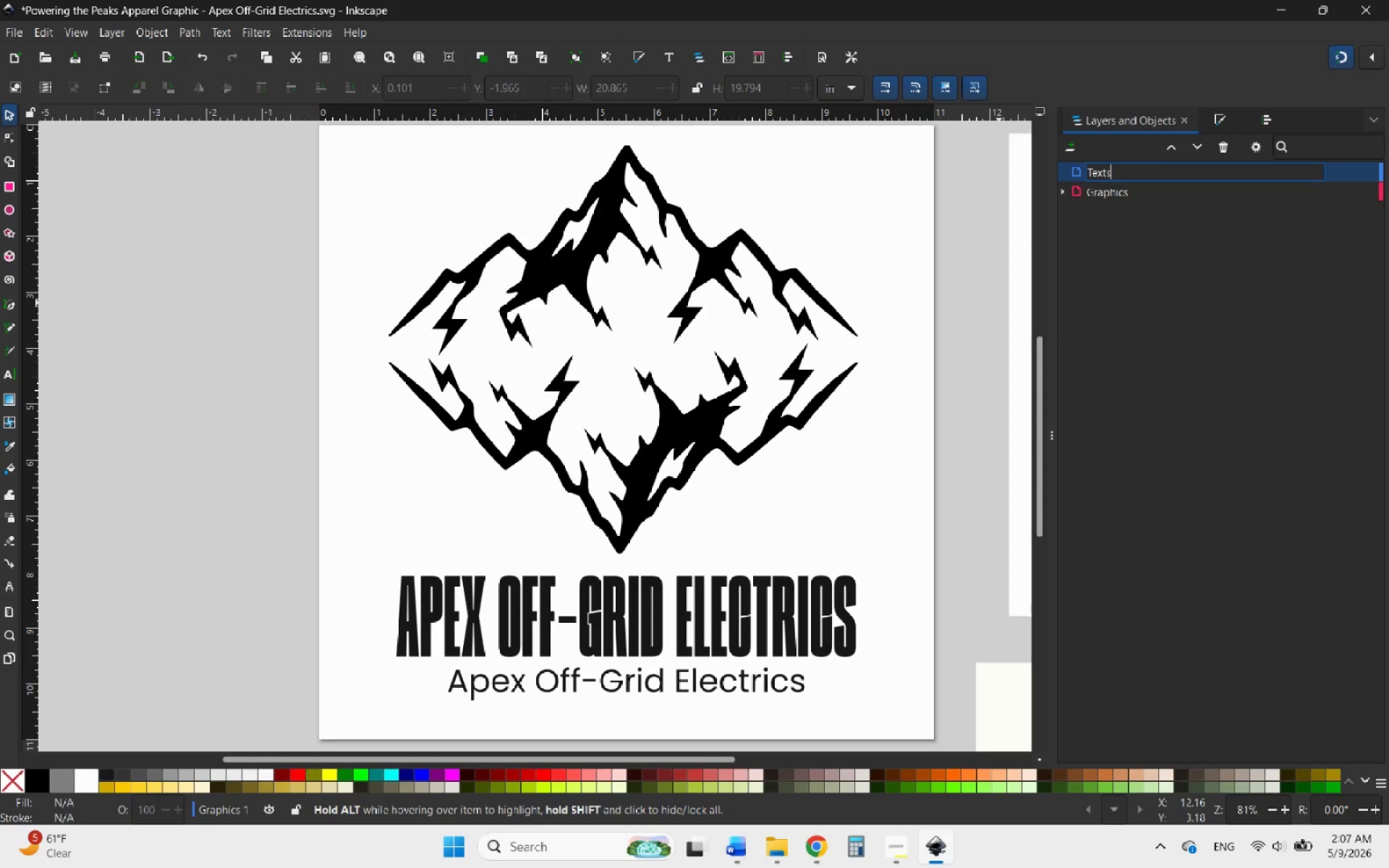 
key(Enter)
 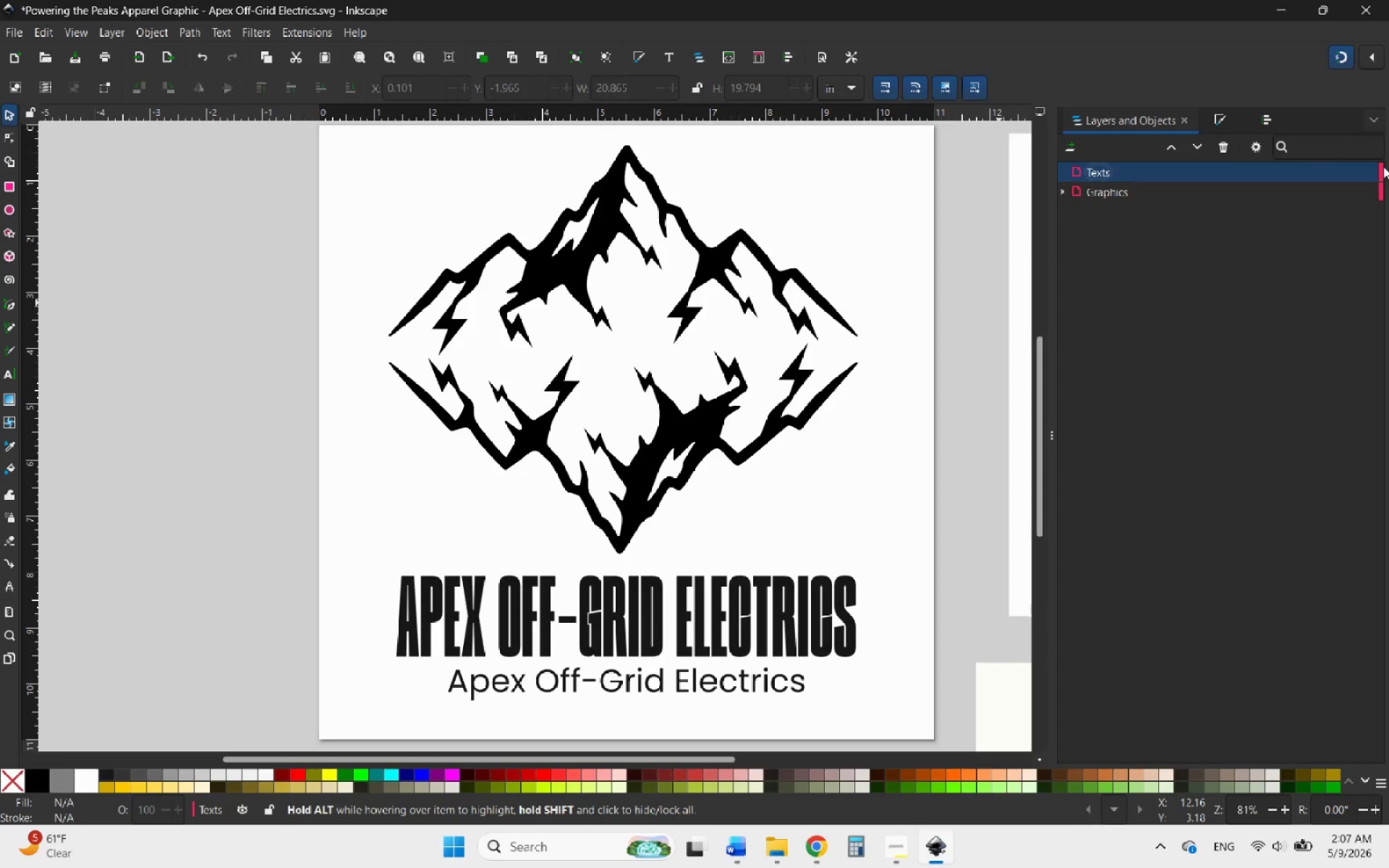 
left_click([1382, 166])
 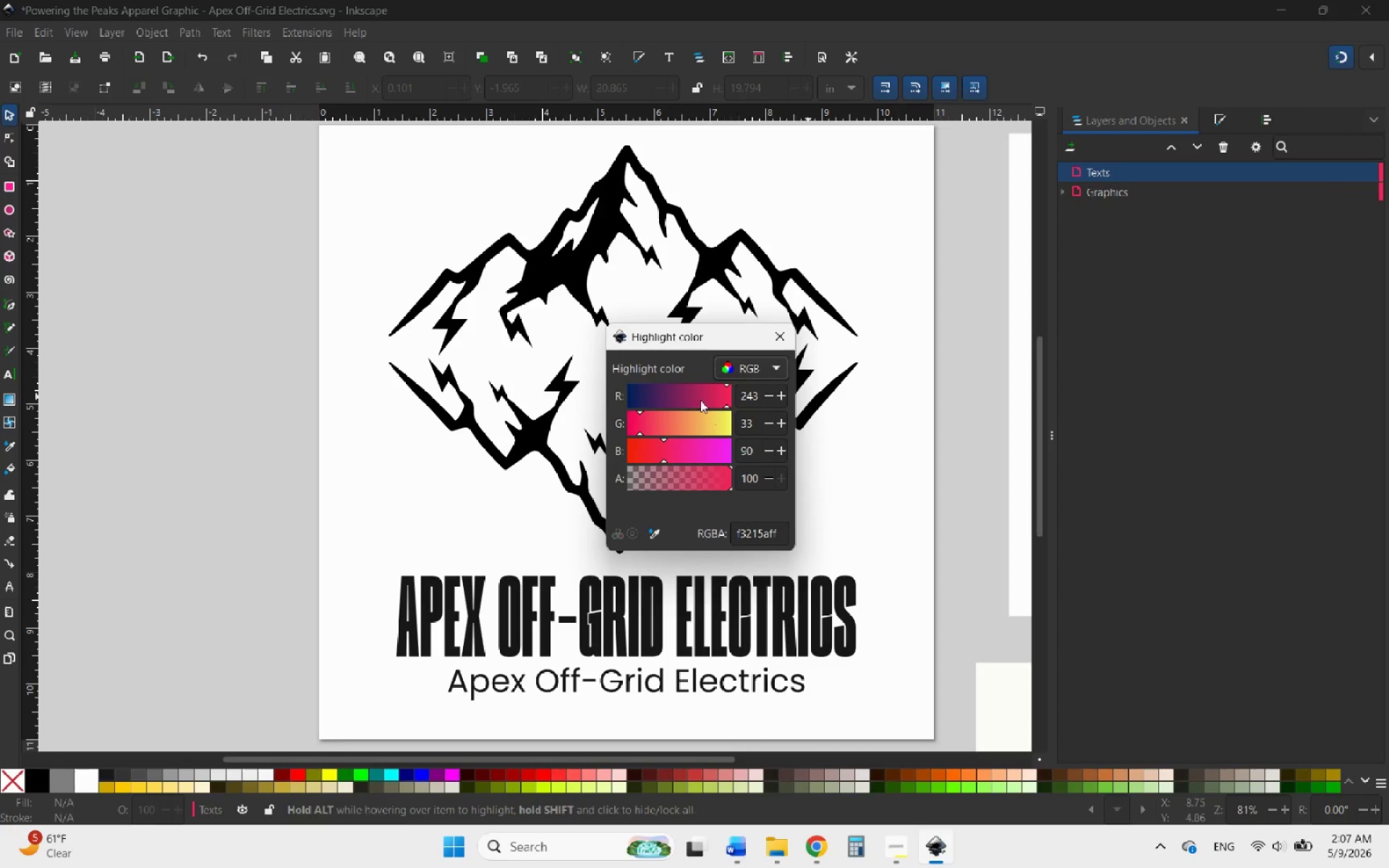 
left_click_drag(start_coordinate=[688, 393], to_coordinate=[621, 394])
 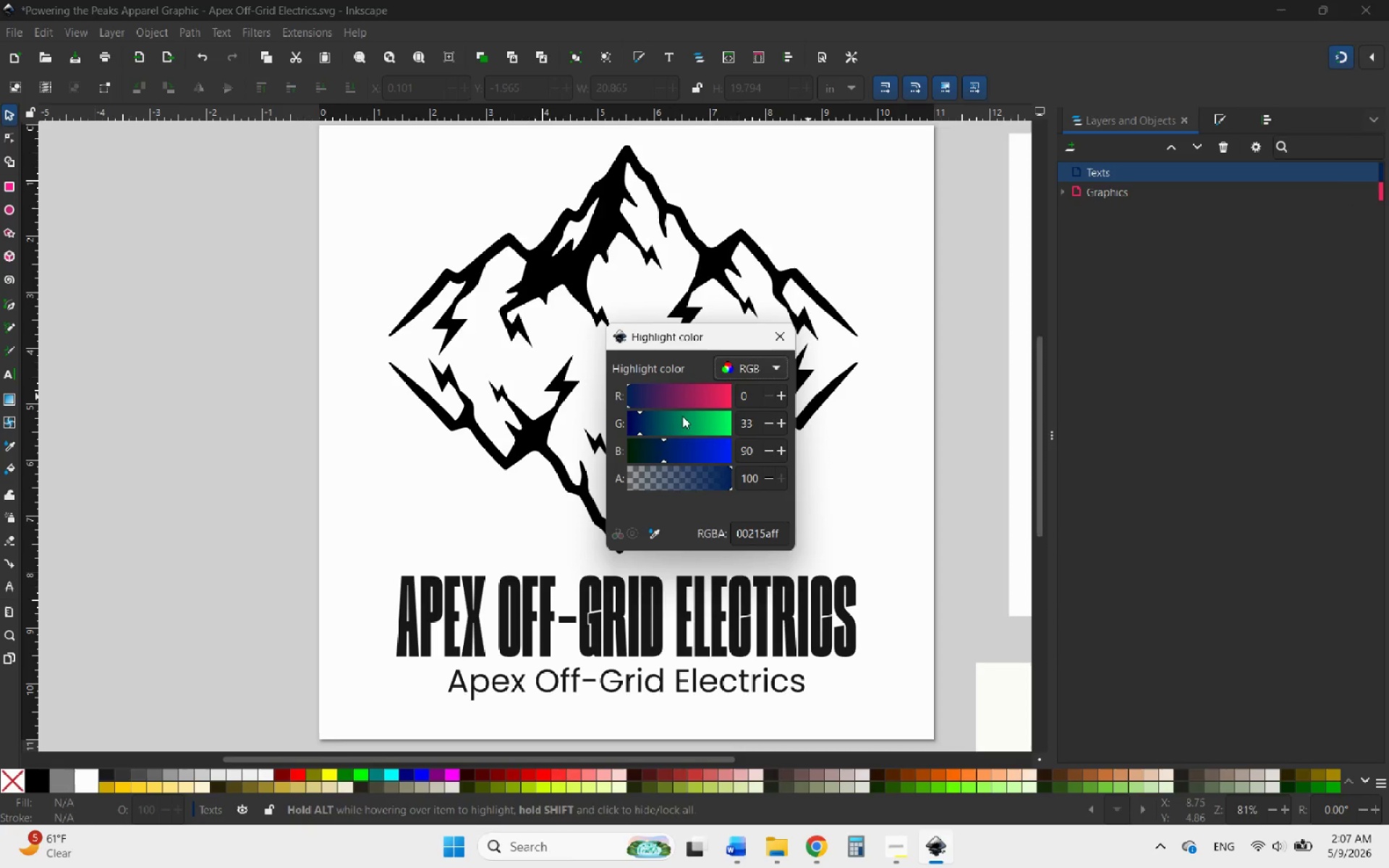 
left_click_drag(start_coordinate=[682, 416], to_coordinate=[766, 434])
 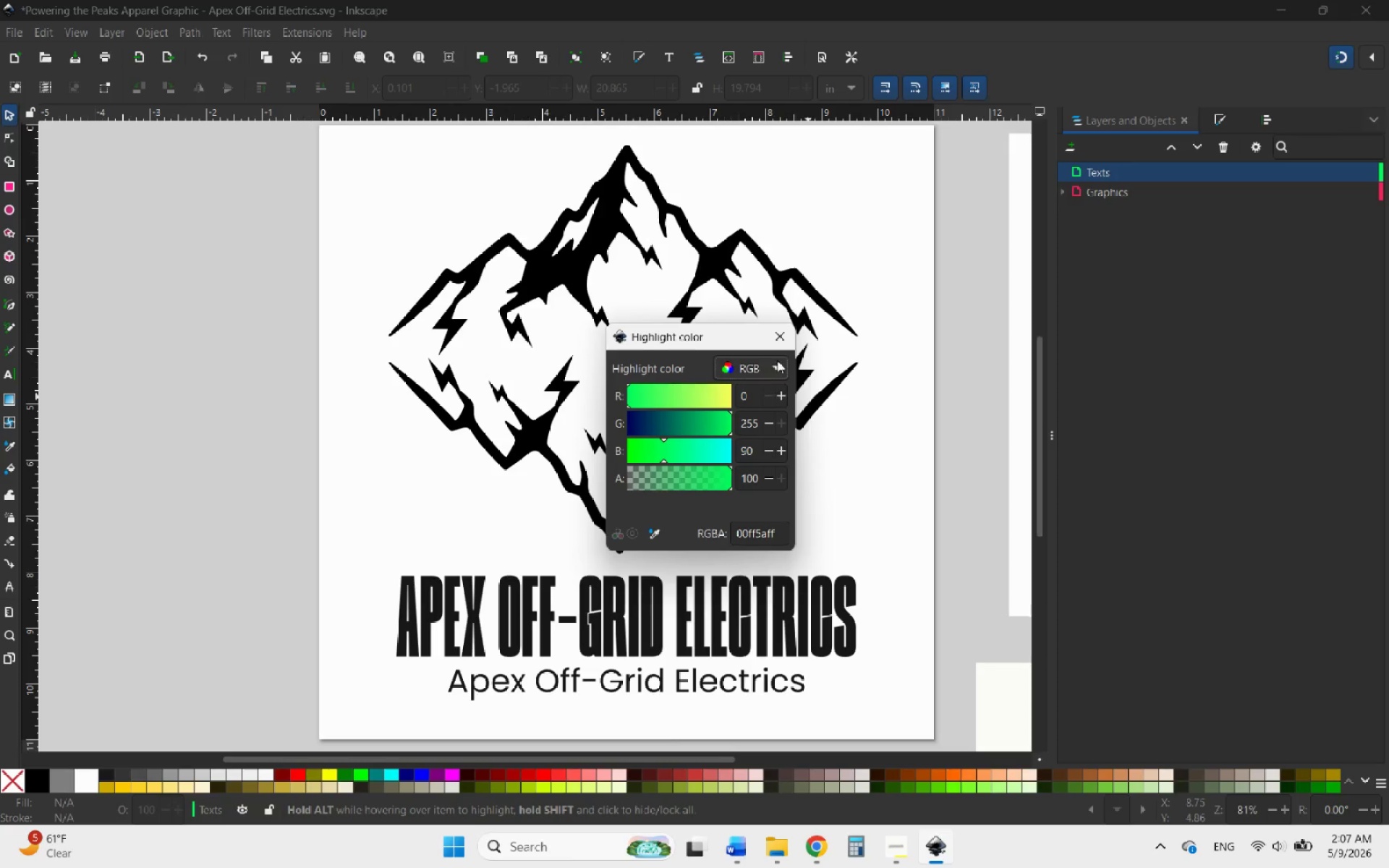 
left_click([777, 344])
 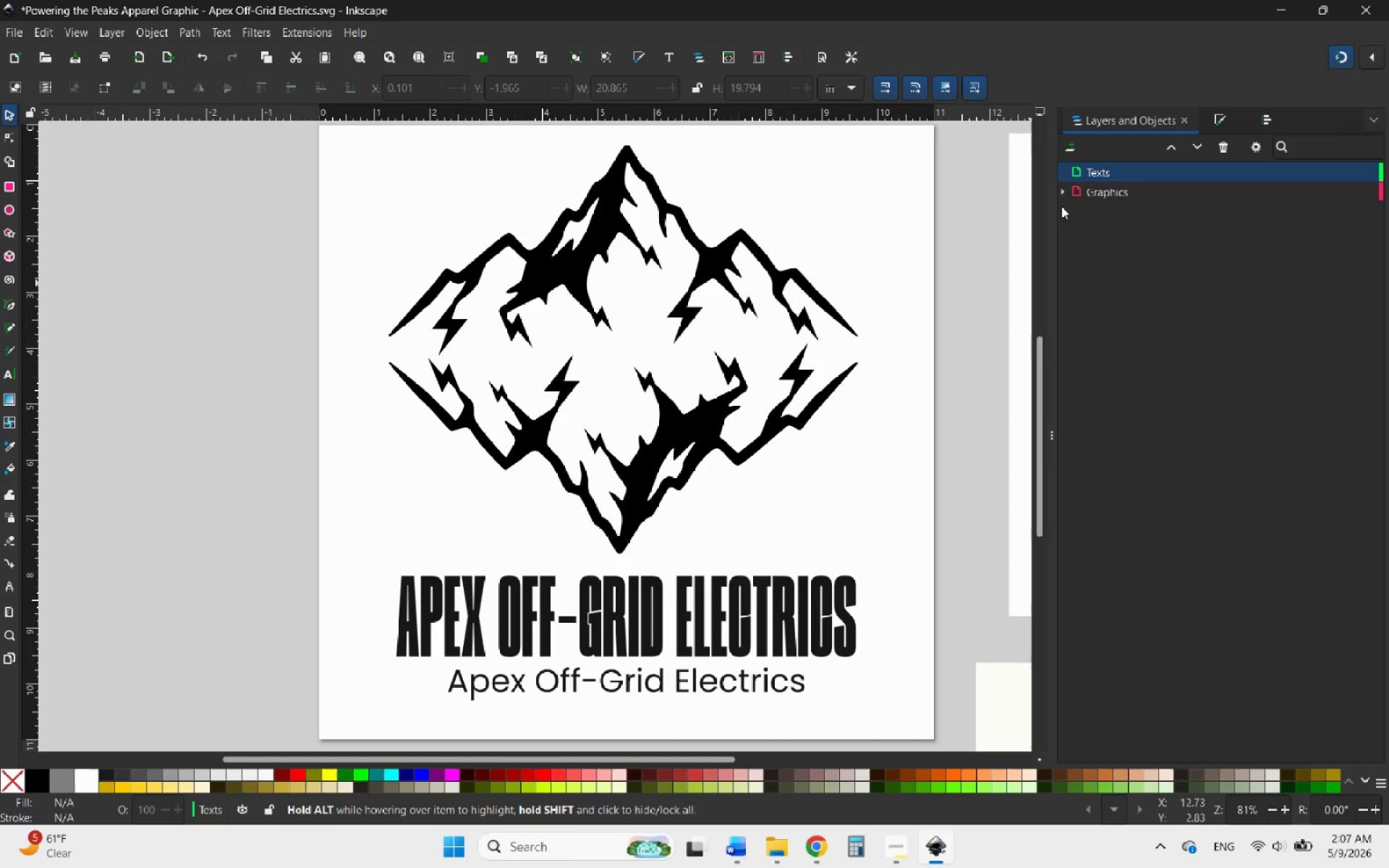 
left_click([1063, 191])
 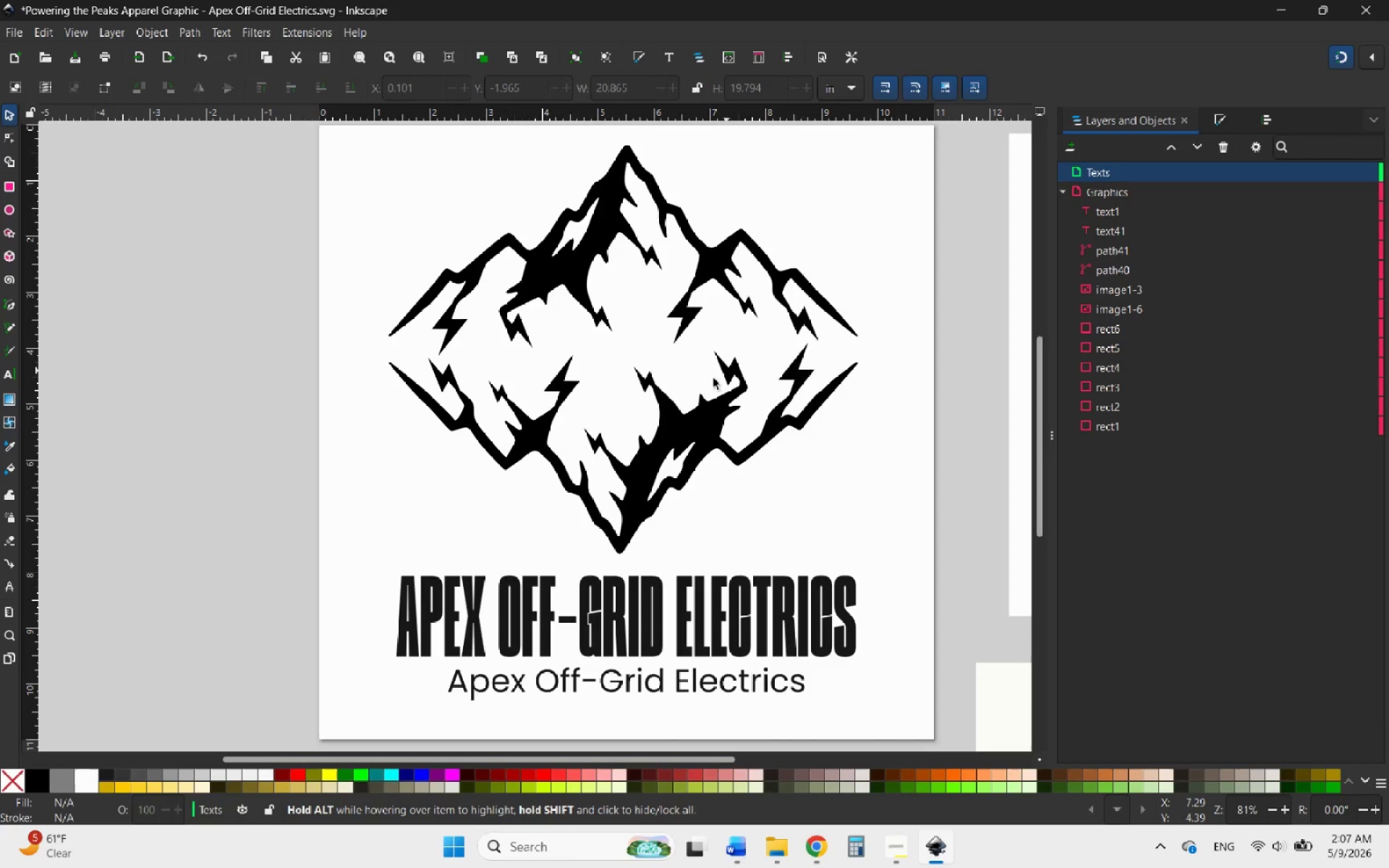 
left_click([712, 417])
 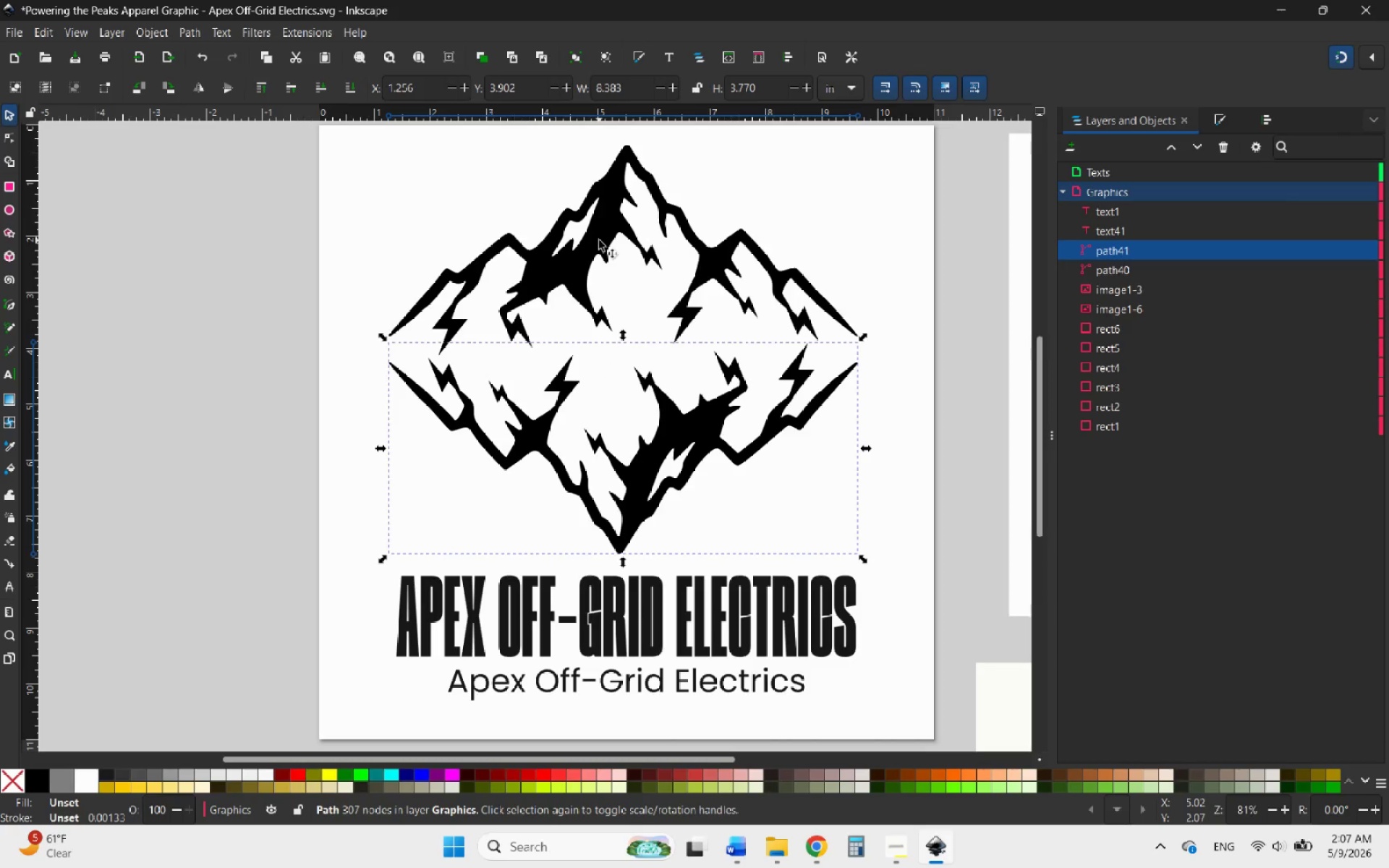 
hold_key(key=ControlLeft, duration=0.73)
left_click([599, 240])
 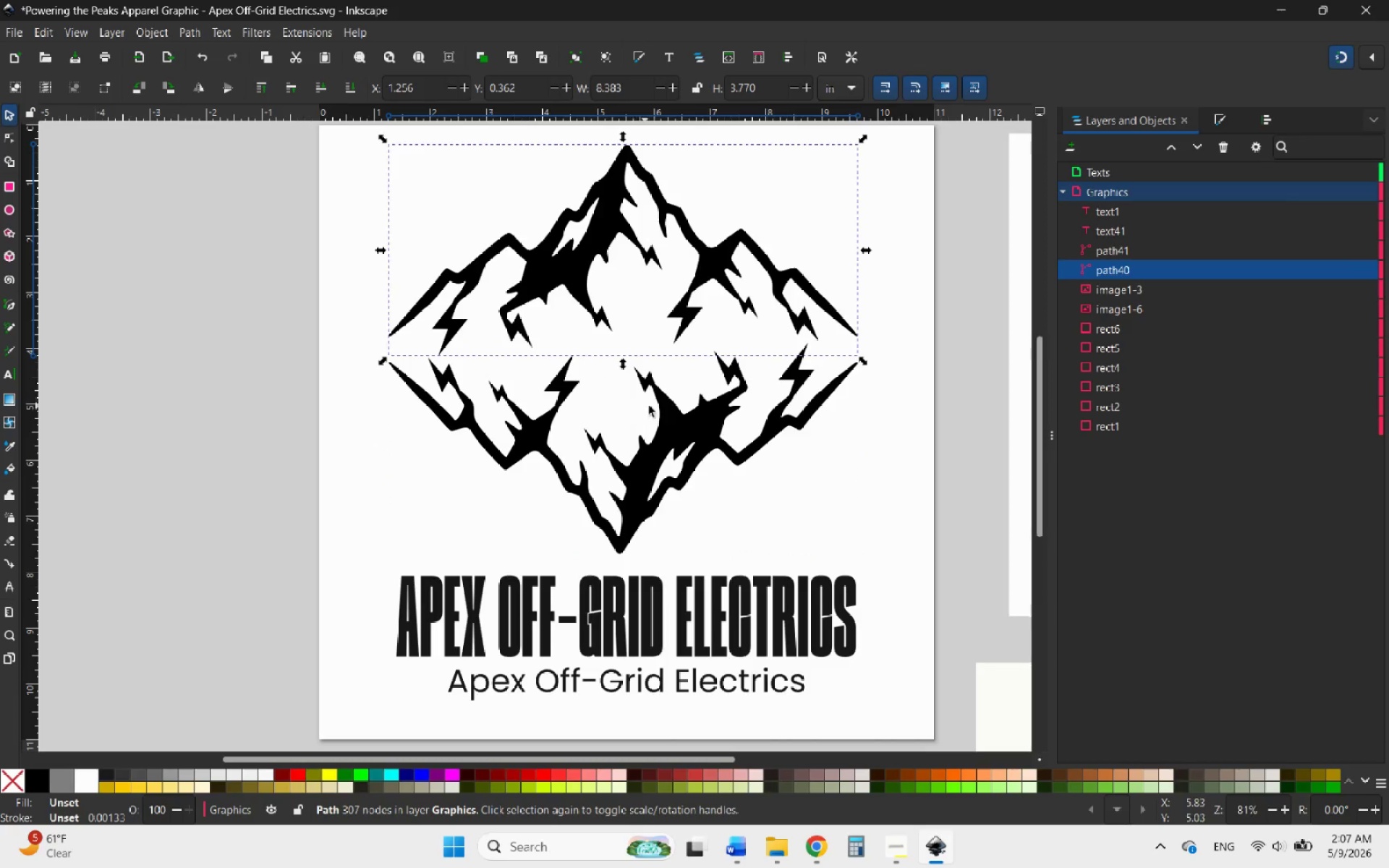 
hold_key(key=ShiftLeft, duration=0.61)
left_click([676, 422])
 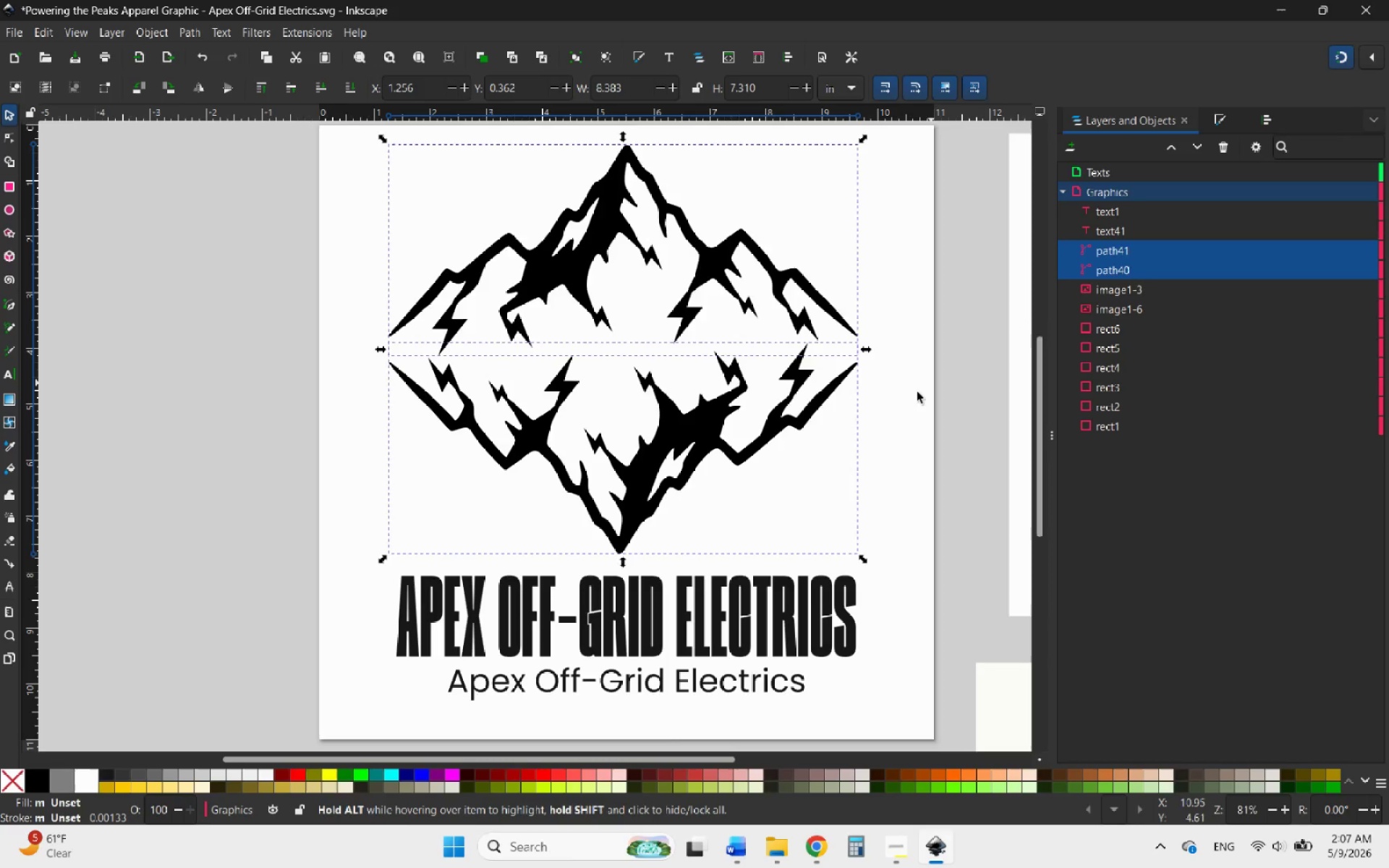 
left_click([1138, 233])
 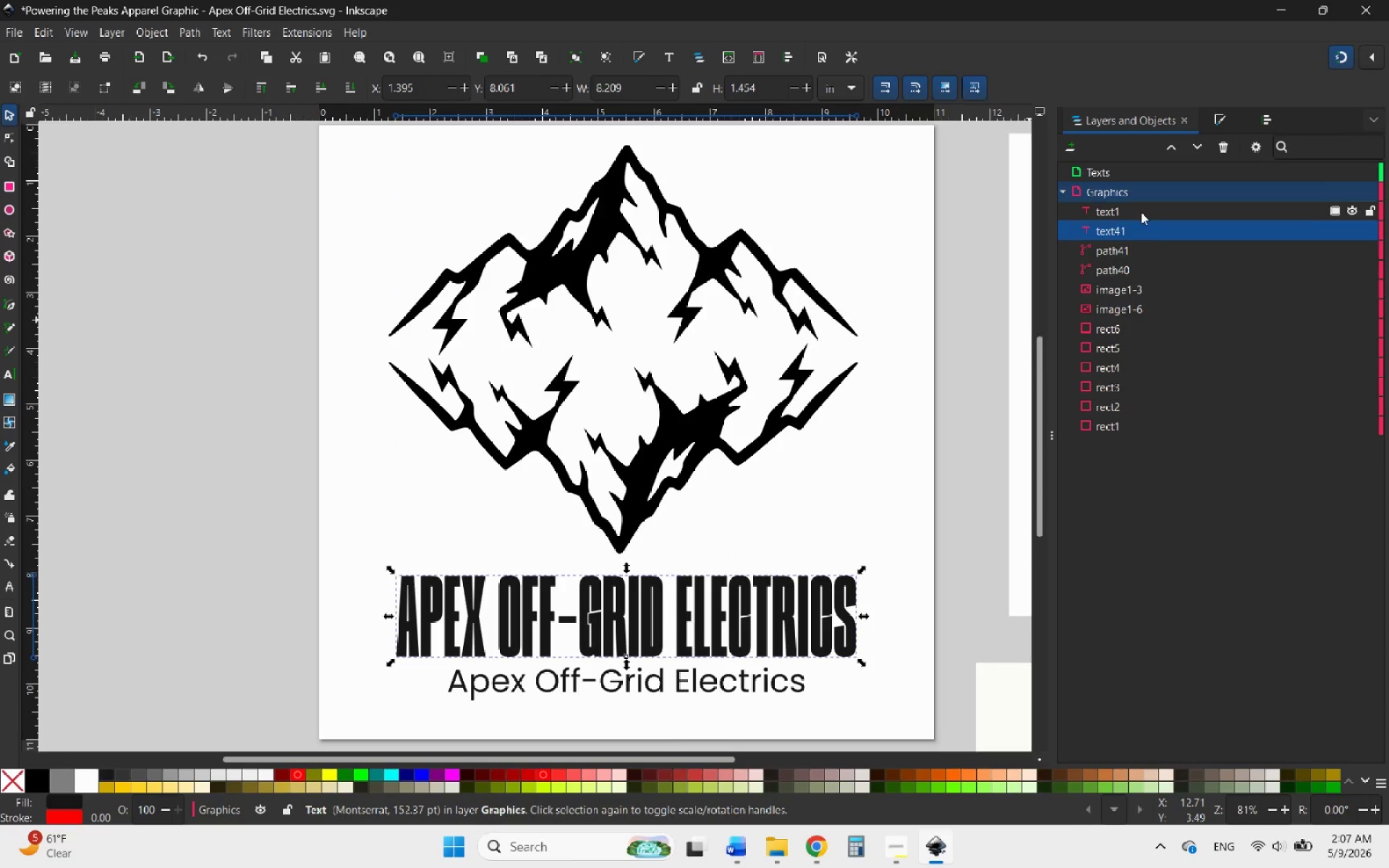 
hold_key(key=ControlLeft, duration=0.77)
left_click([1141, 212])
 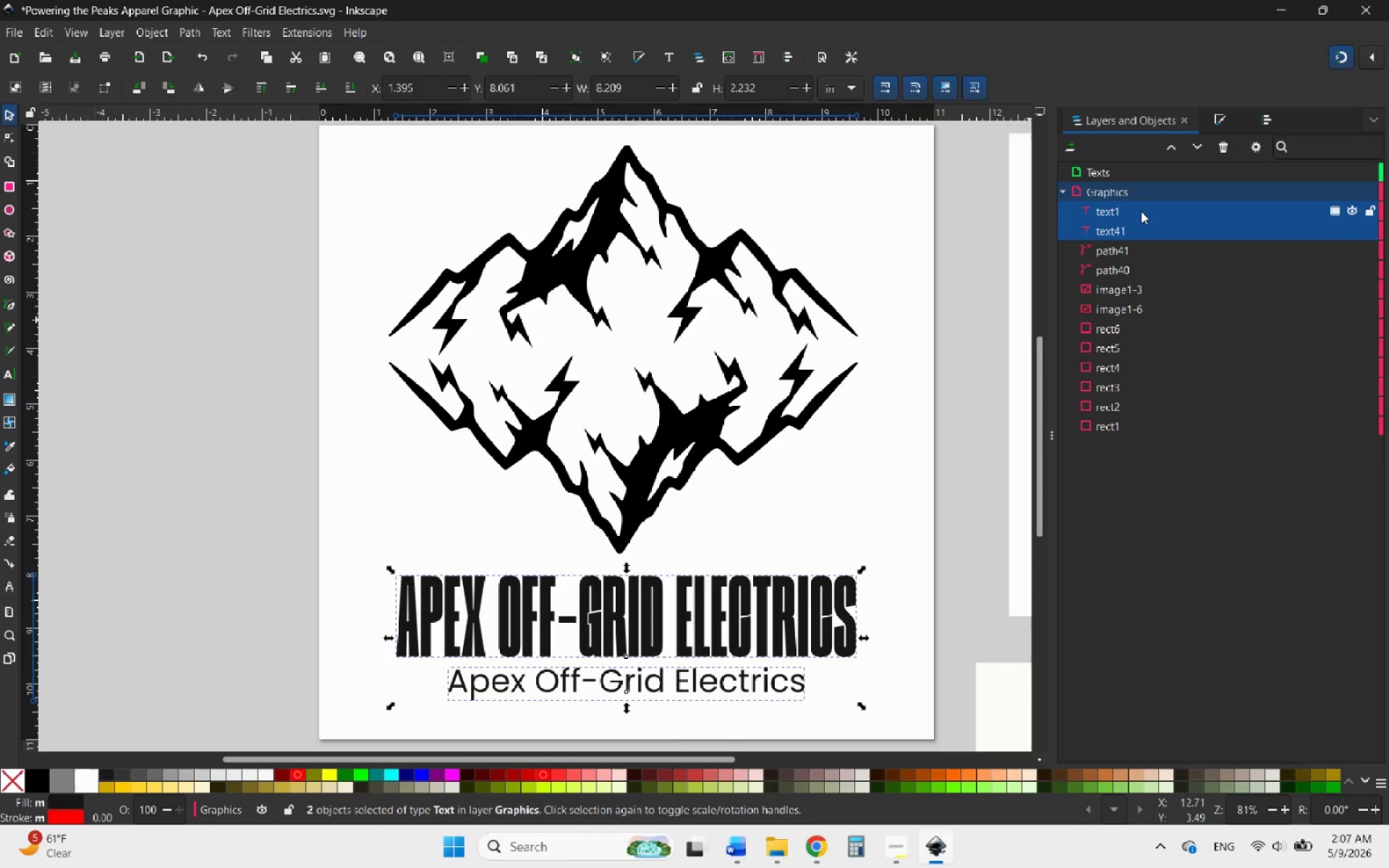 
left_click_drag(start_coordinate=[1140, 211], to_coordinate=[1139, 176])
 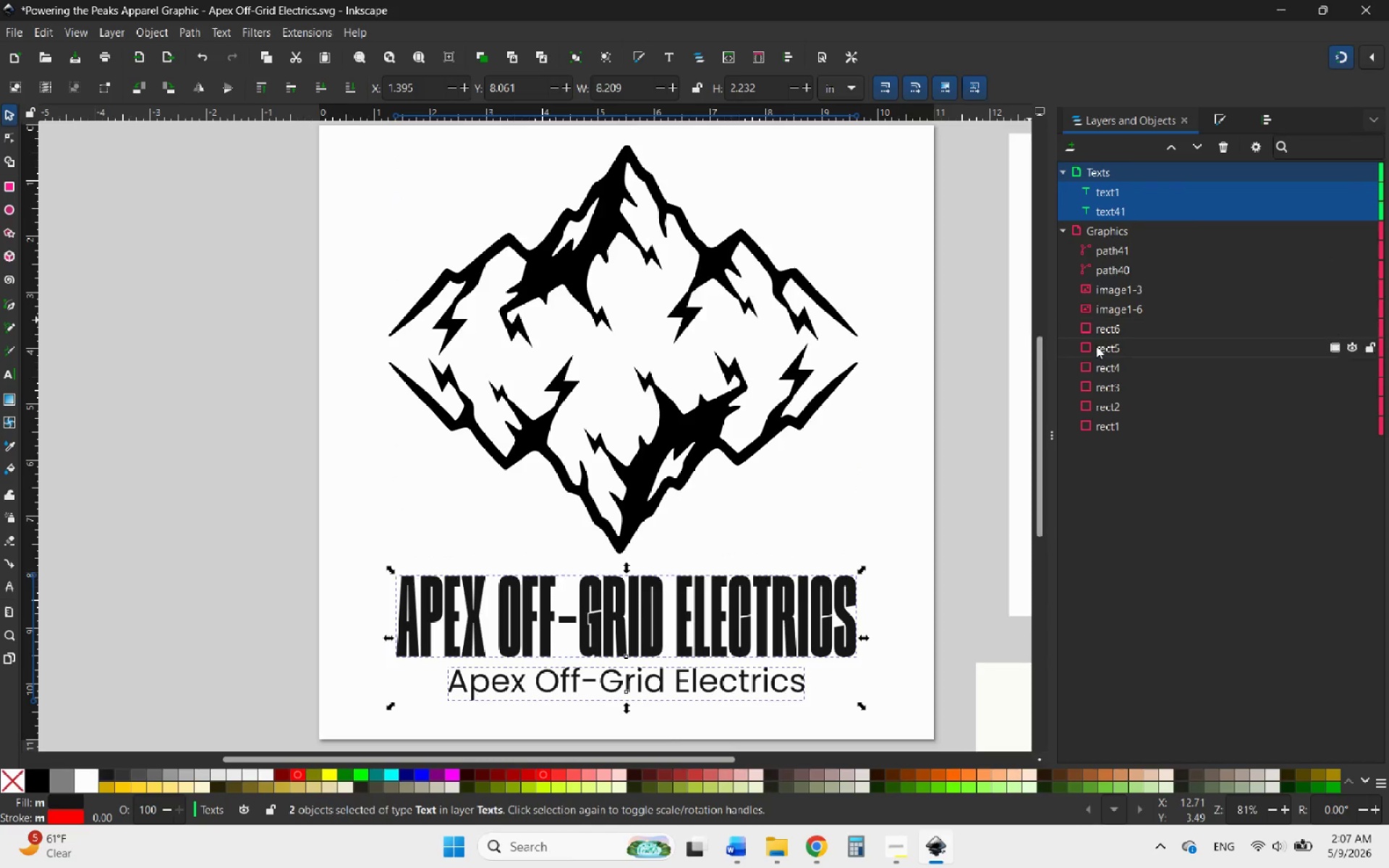 
left_click([1096, 346])
 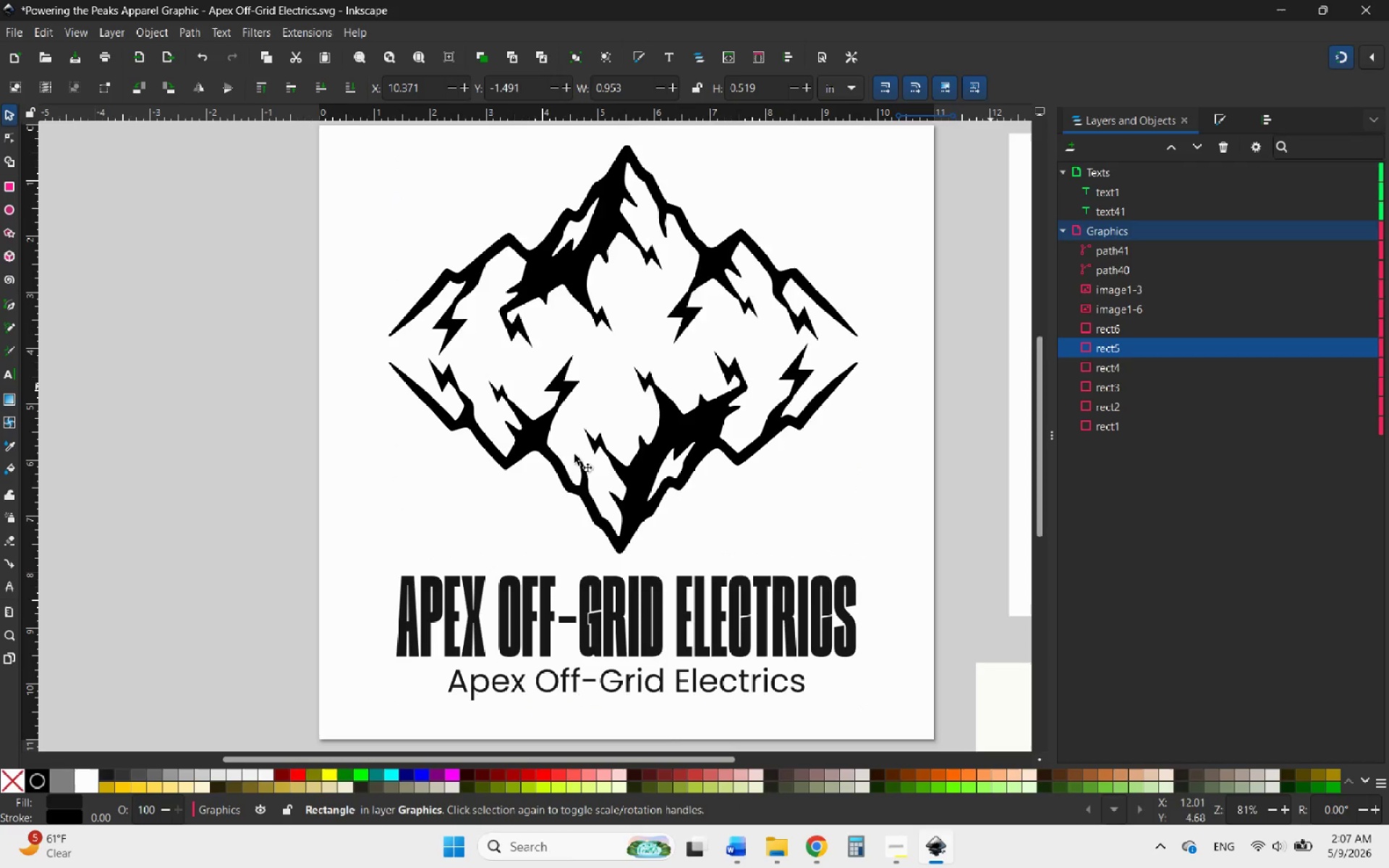 
hold_key(key=ControlLeft, duration=2.53)
scroll: coordinate [438, 489], scroll_direction: down, amount: 3.0
 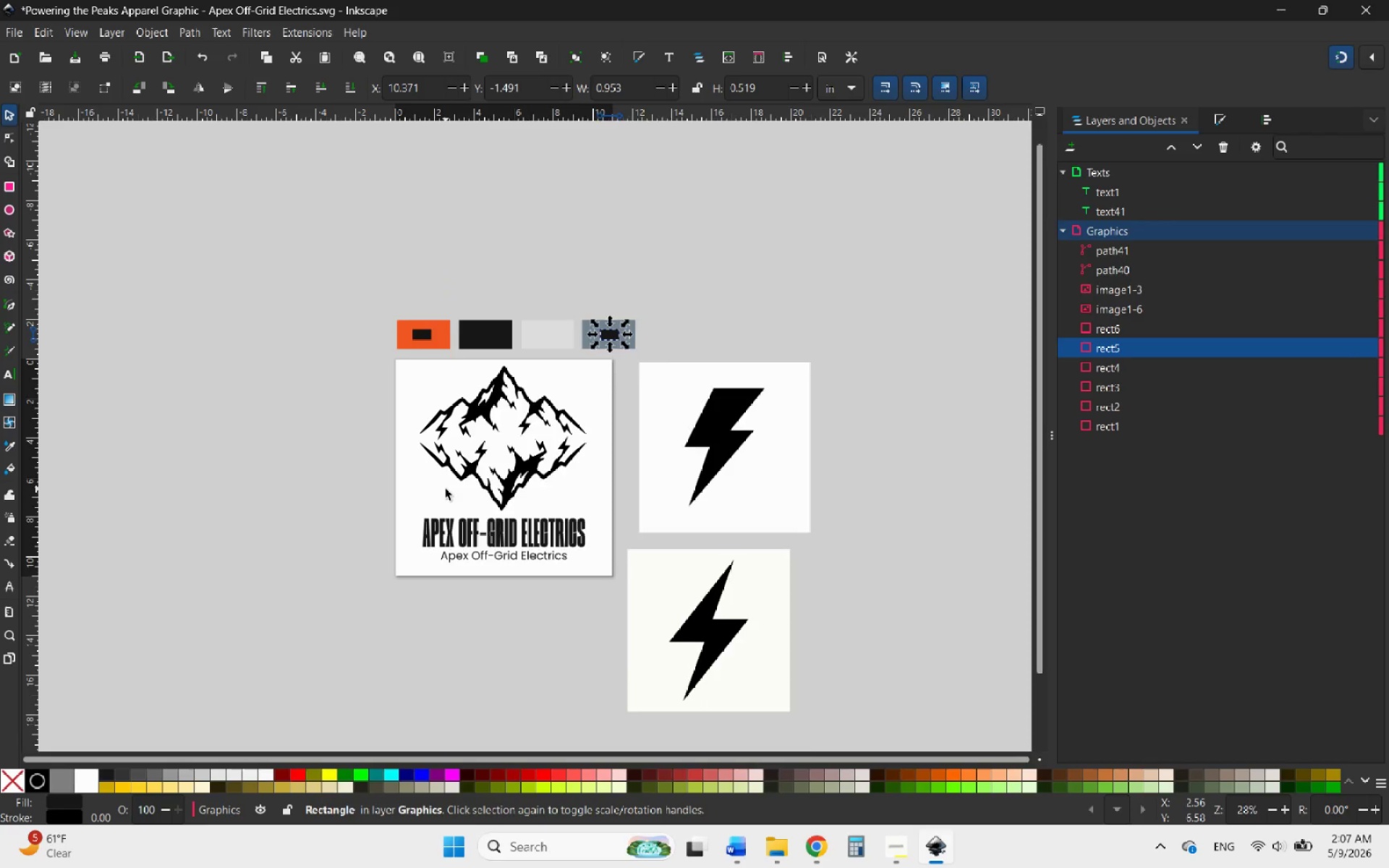 
scroll: coordinate [446, 489], scroll_direction: up, amount: 4.0
 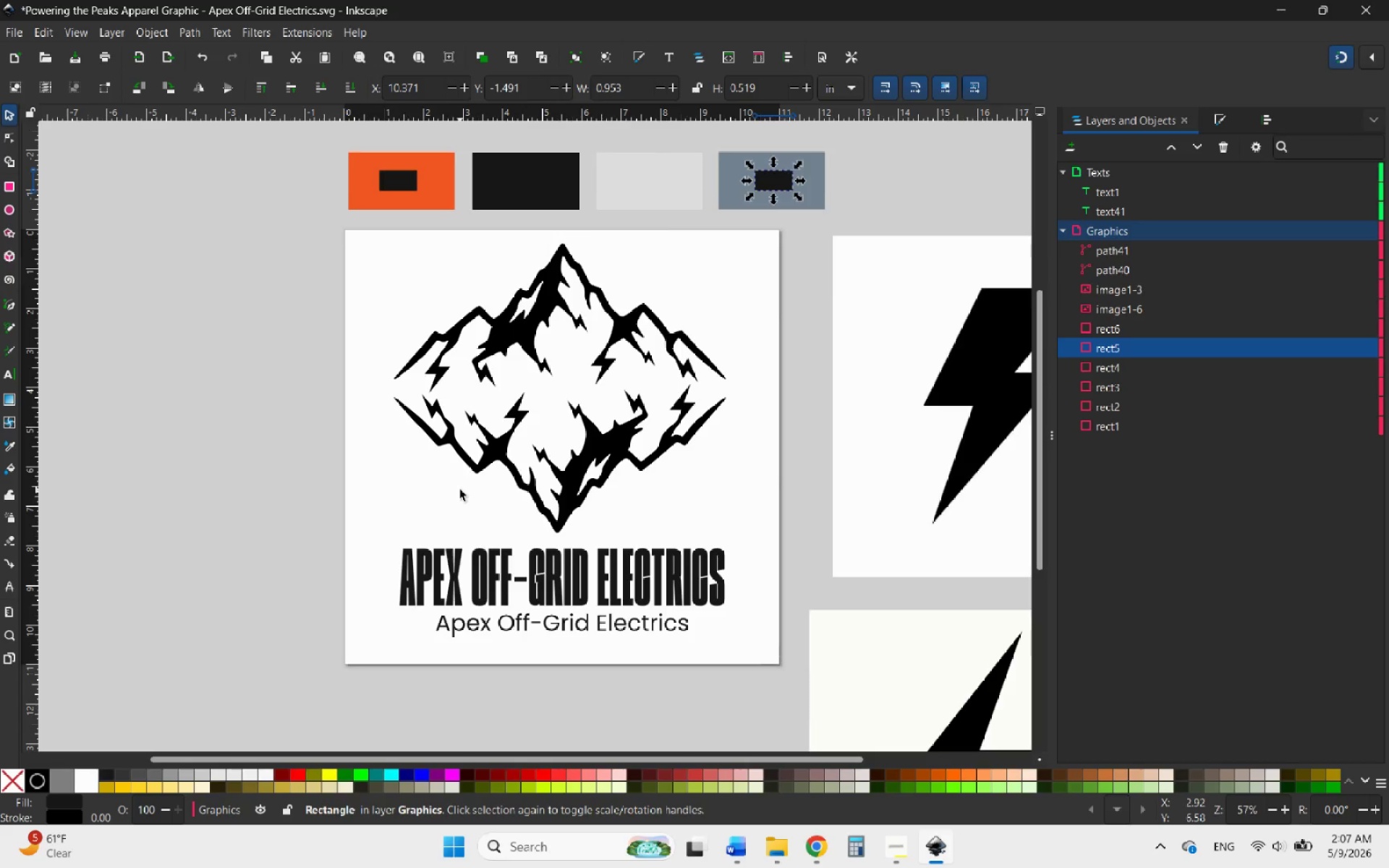 
scroll: coordinate [460, 490], scroll_direction: down, amount: 2.0
 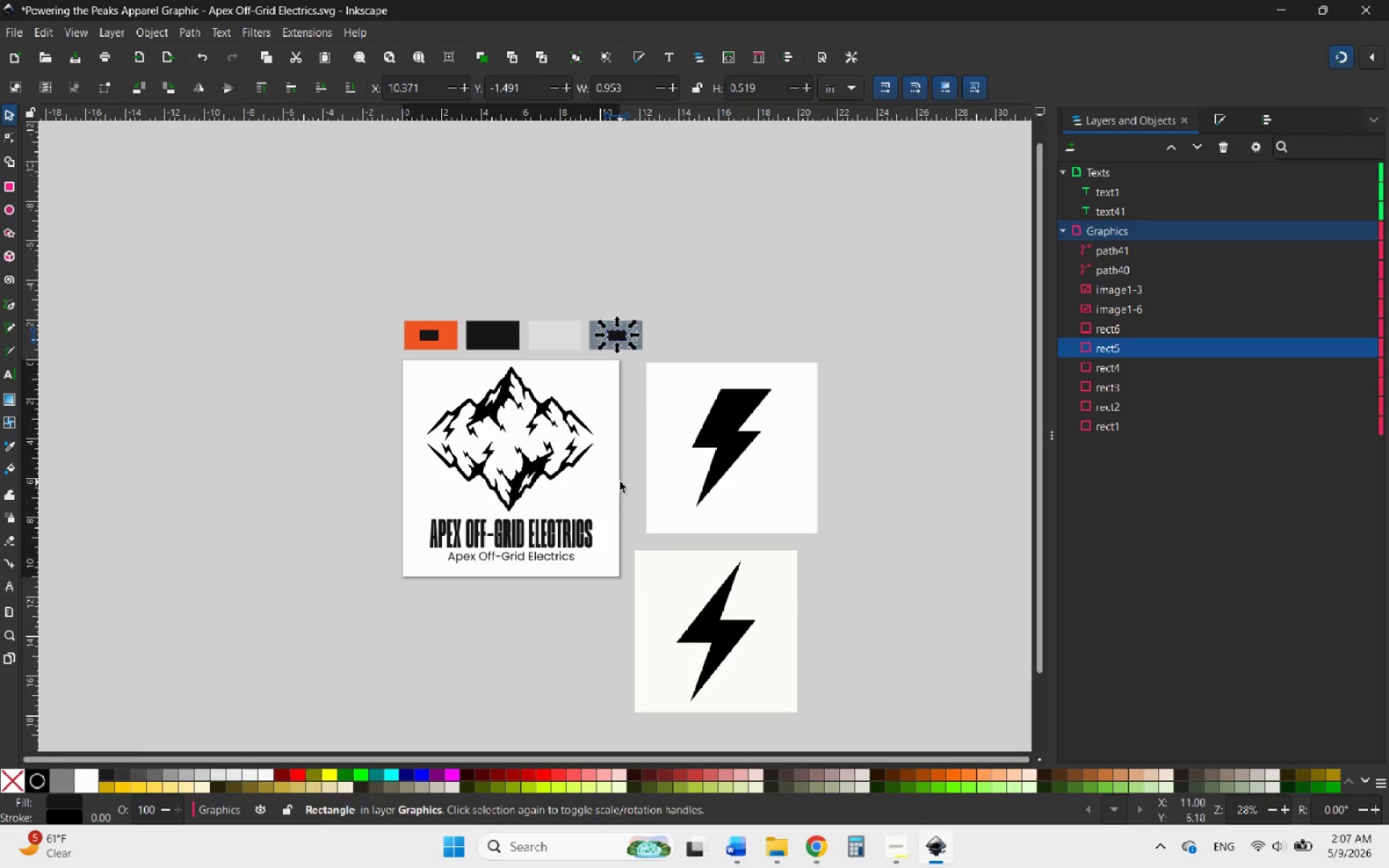 
left_click([620, 482])
 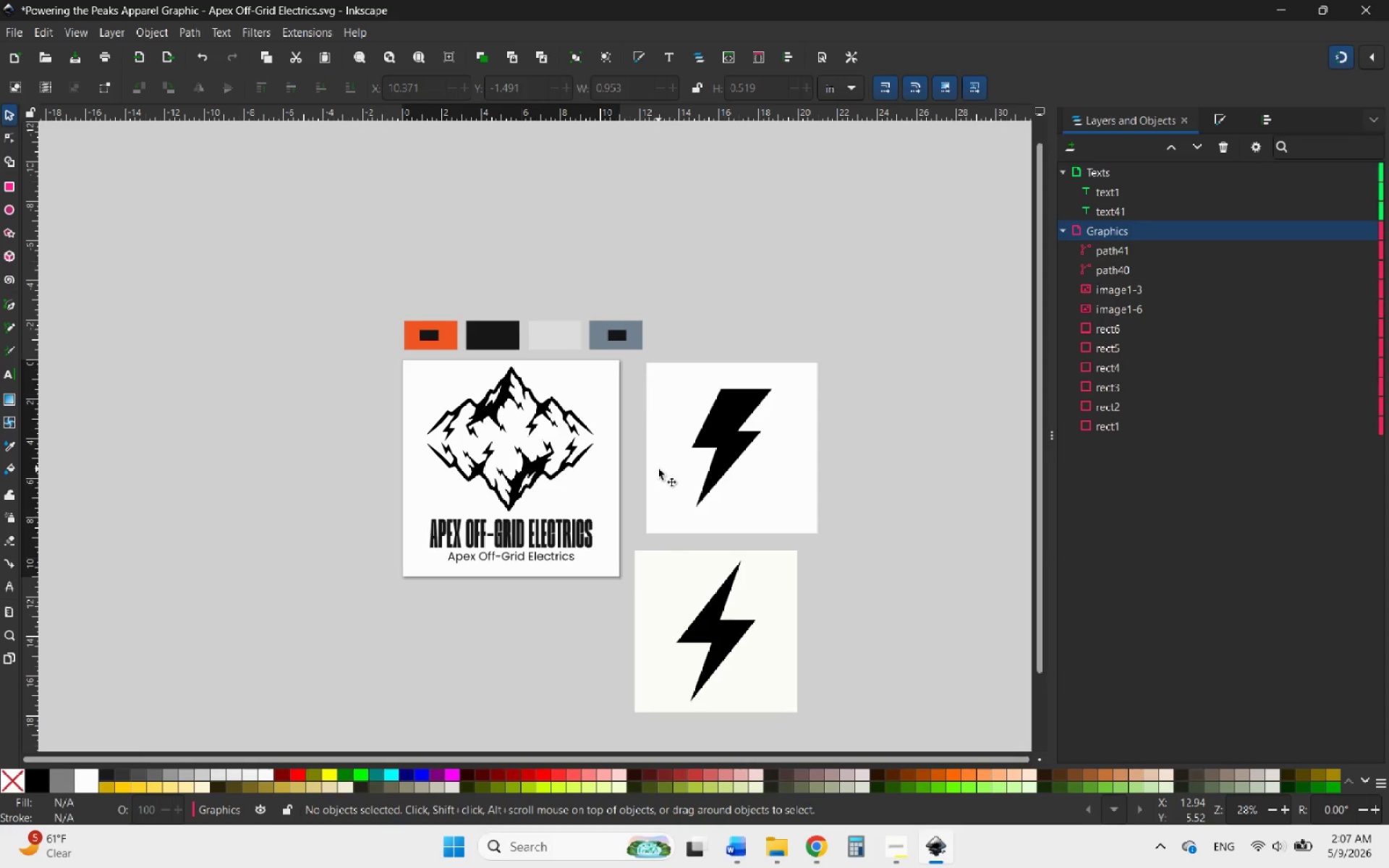 
left_click([658, 469])
 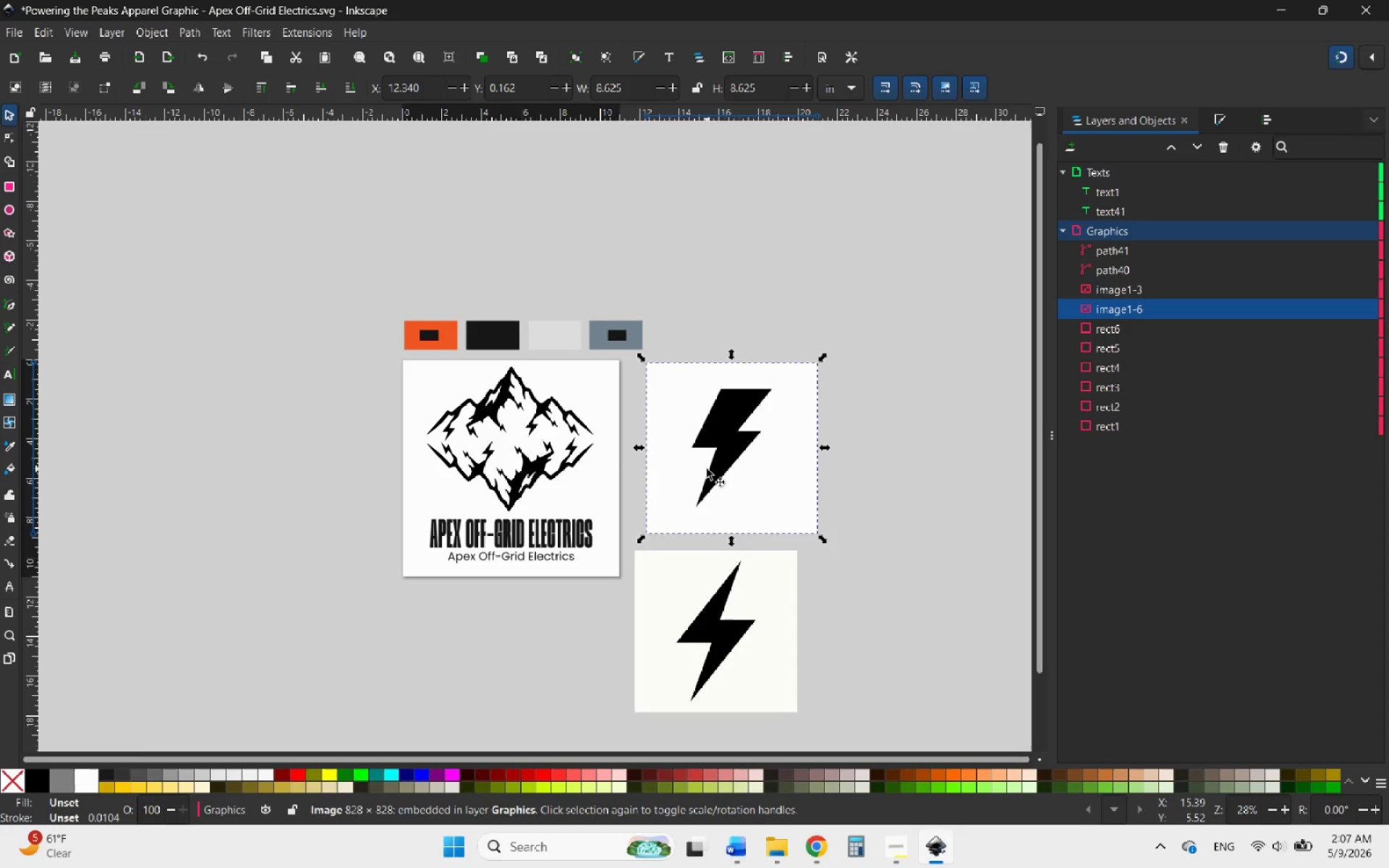 
wait(5.58)
 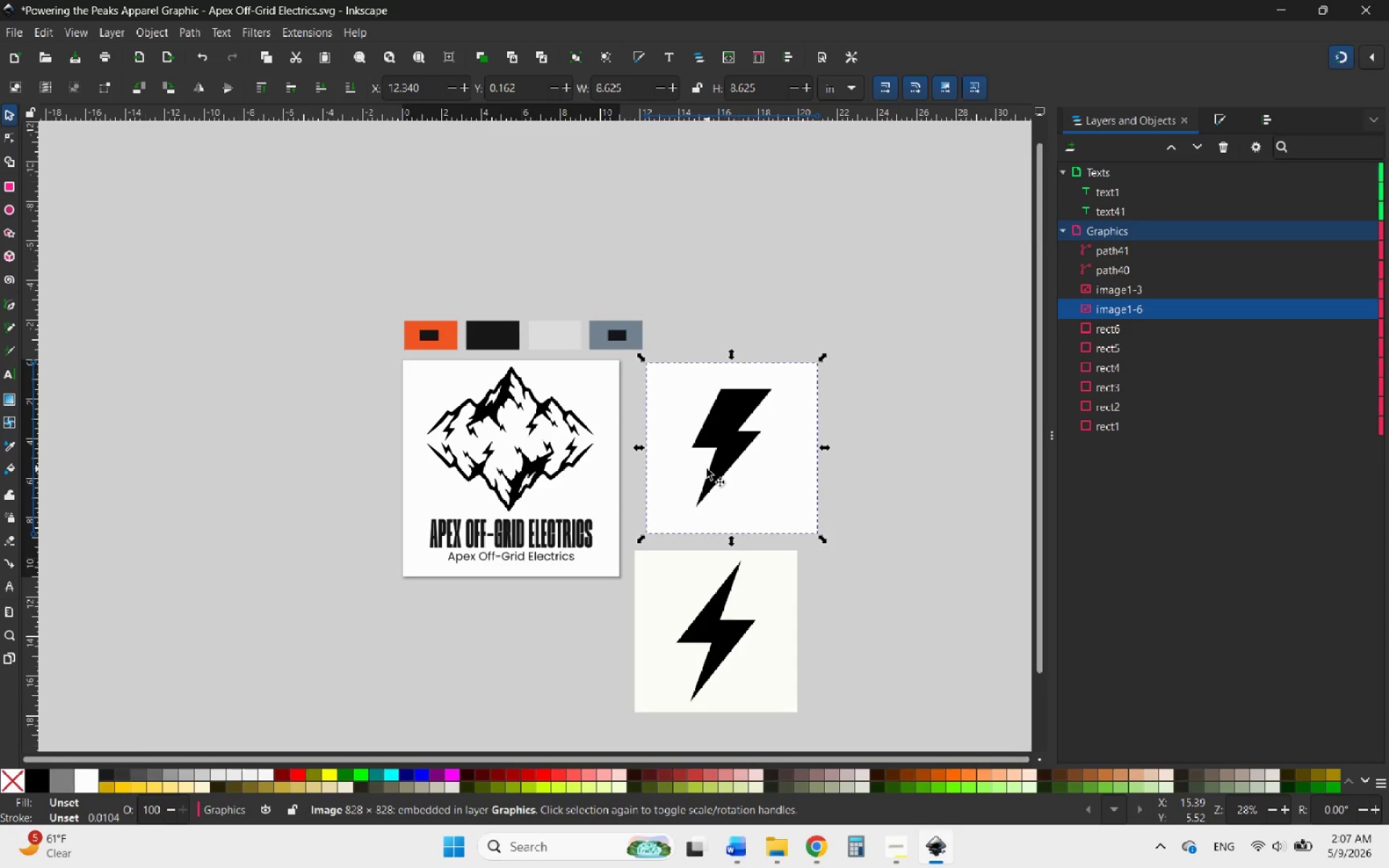 
key(Delete)
 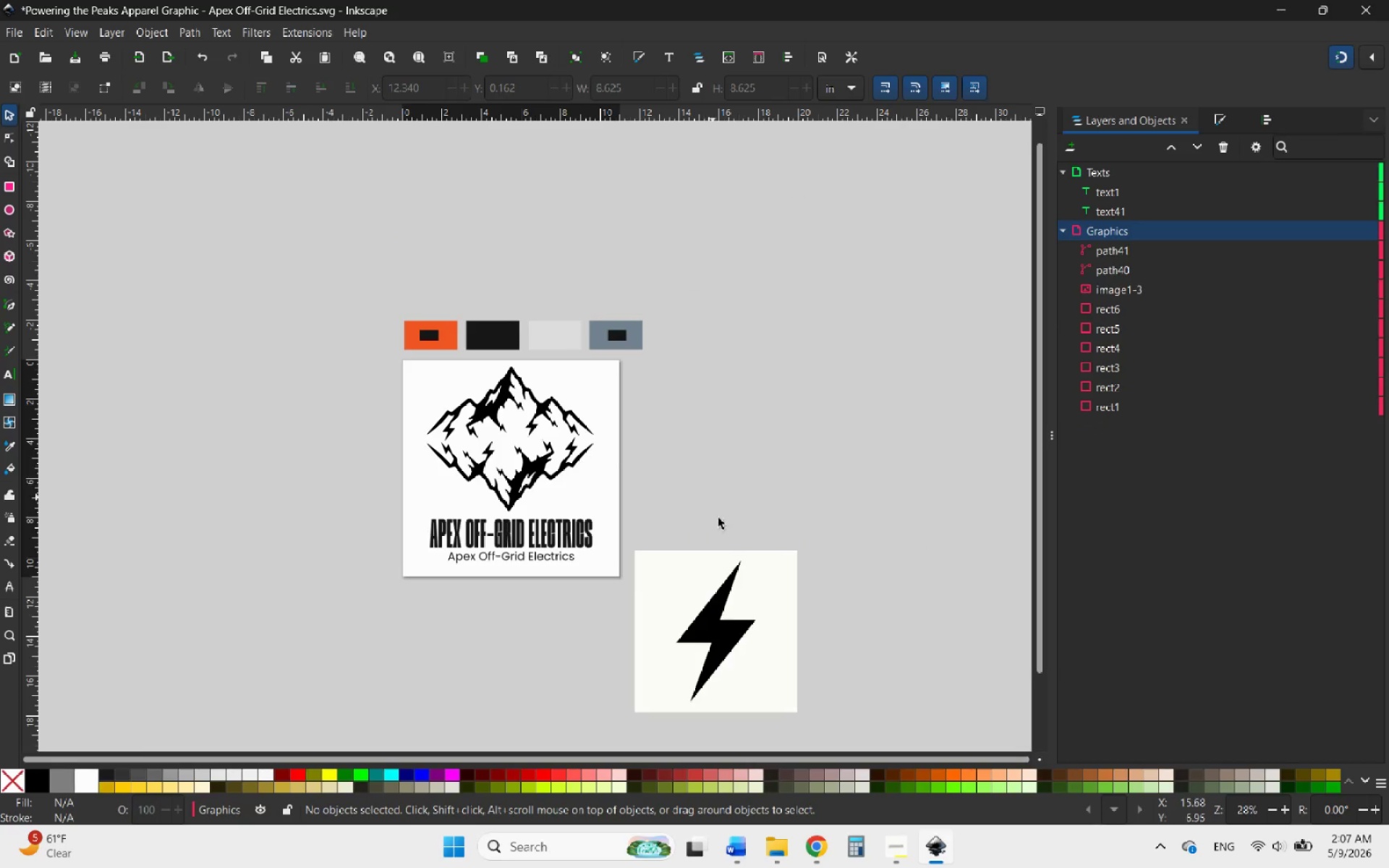 
left_click([733, 584])
 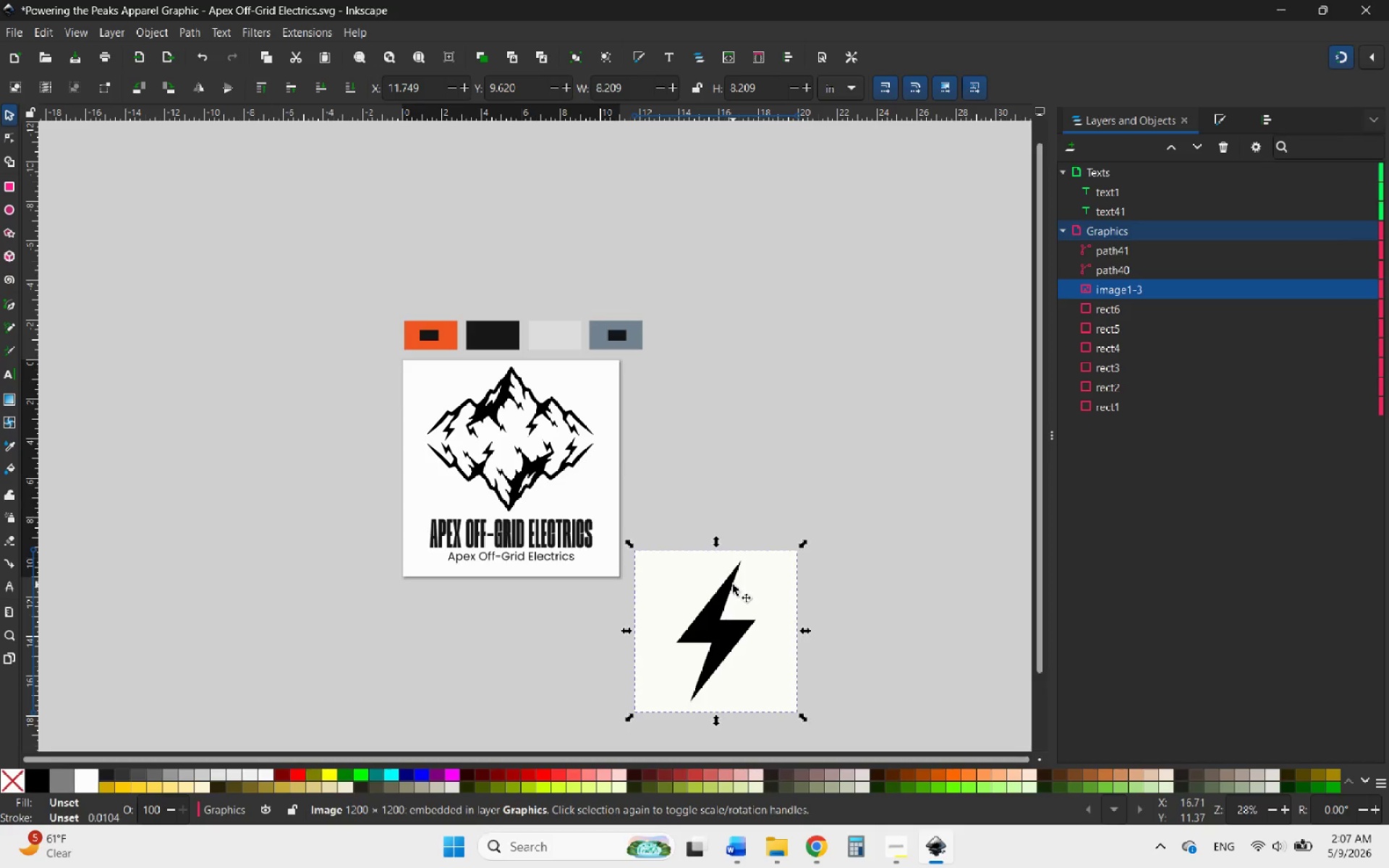 
key(Delete)
 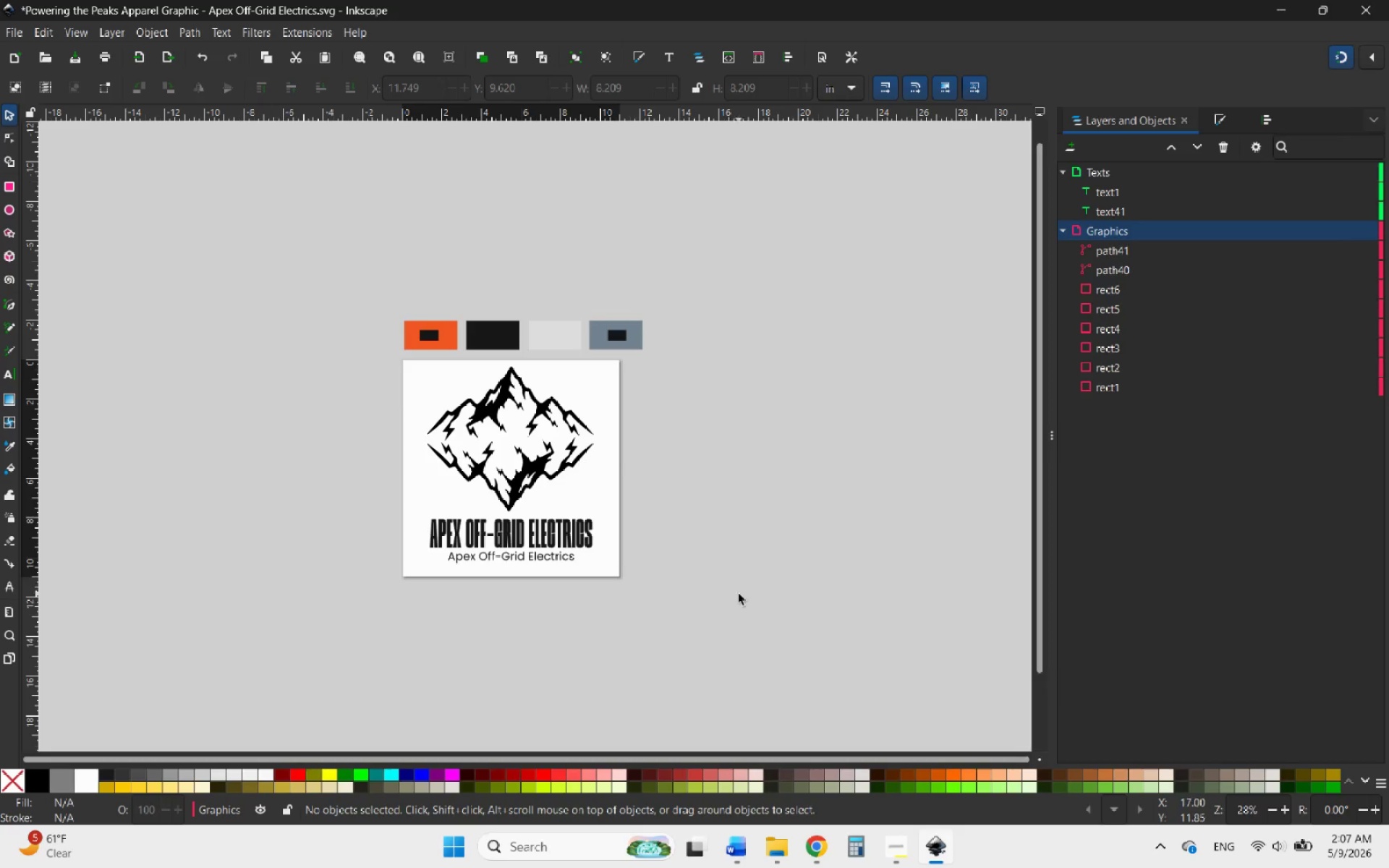 
hold_key(key=ControlLeft, duration=1.45)
scroll: coordinate [513, 556], scroll_direction: up, amount: 3.0
 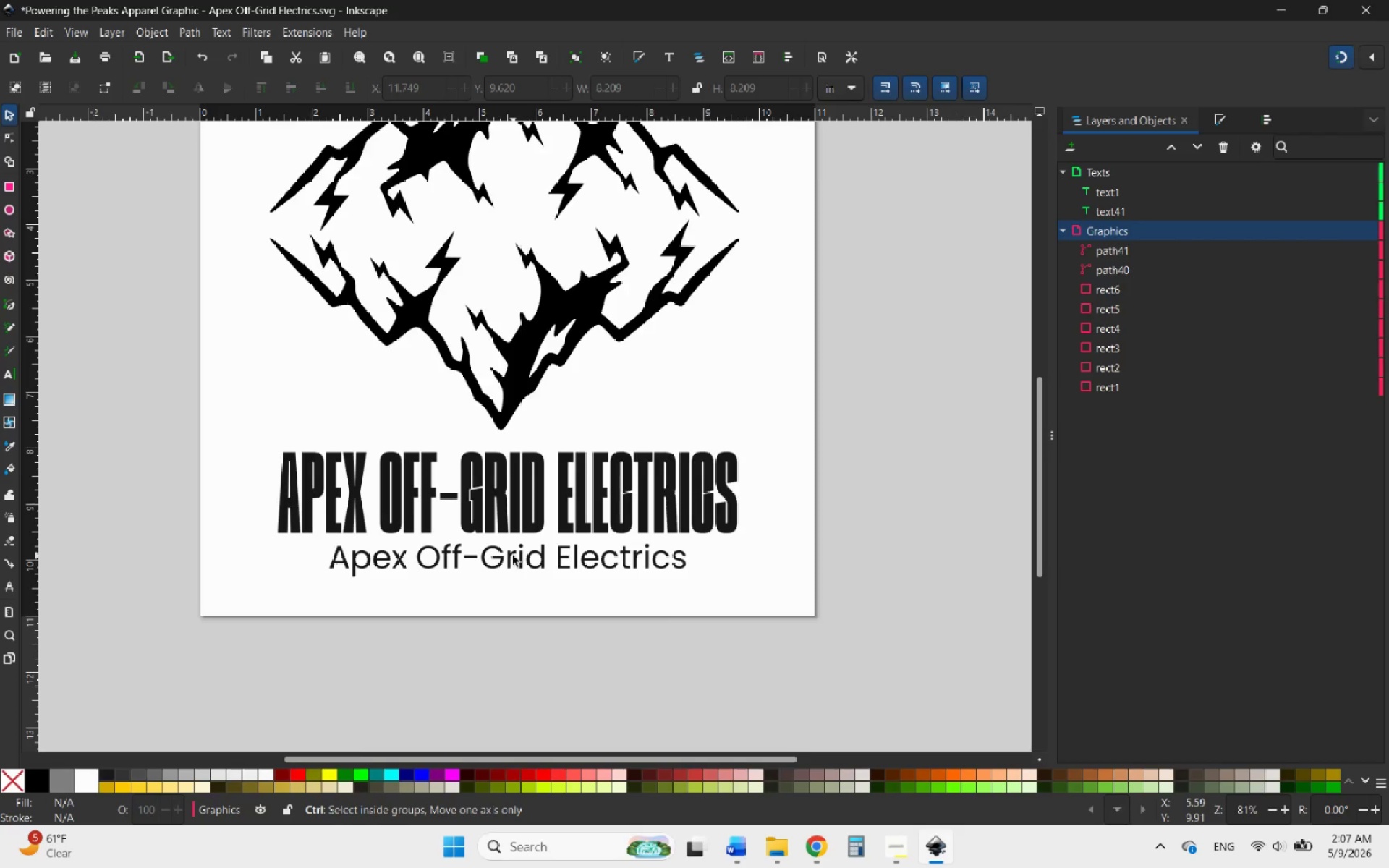 
scroll: coordinate [518, 558], scroll_direction: none, amount: 0.0
 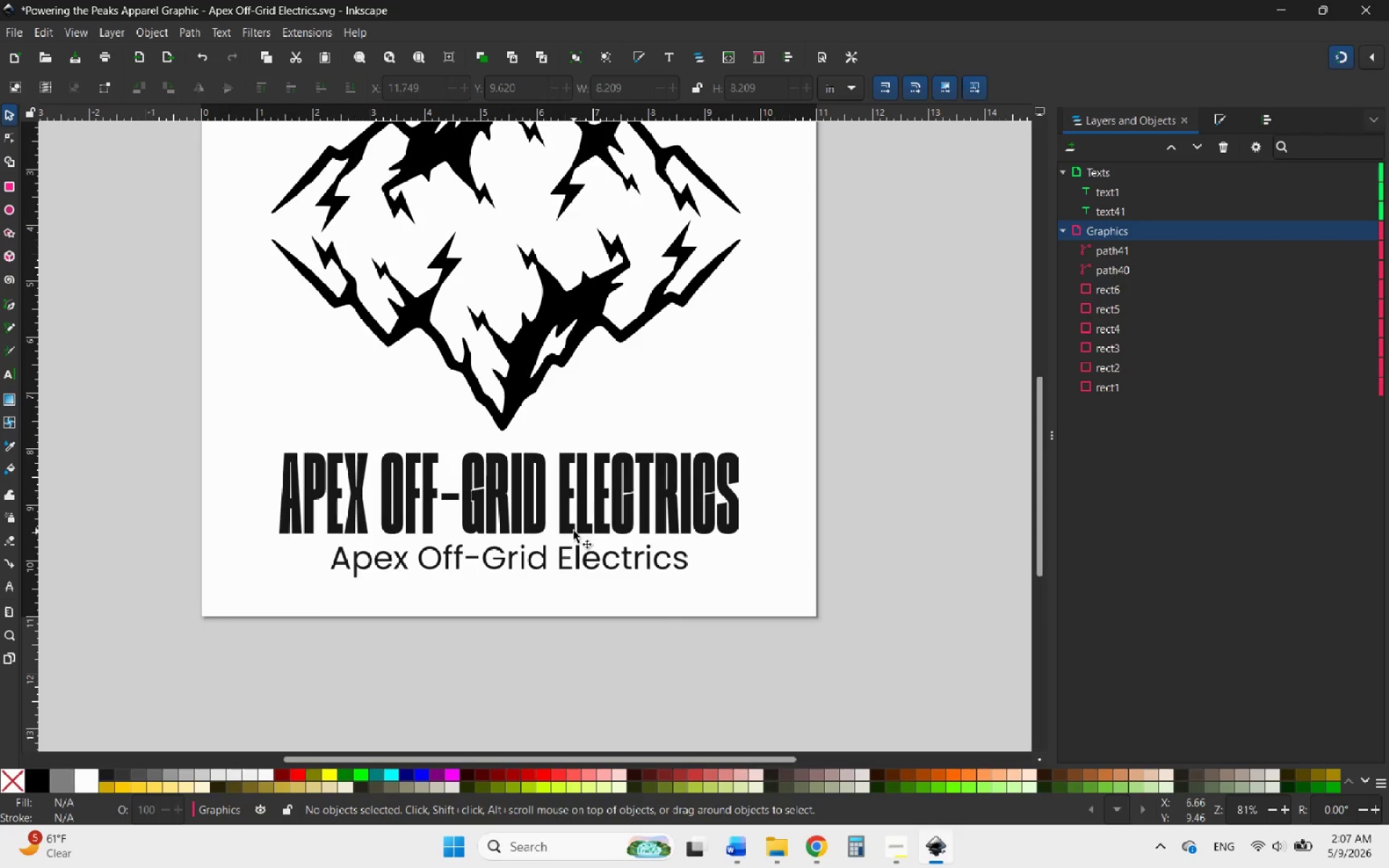 
hold_key(key=ControlLeft, duration=0.45)
 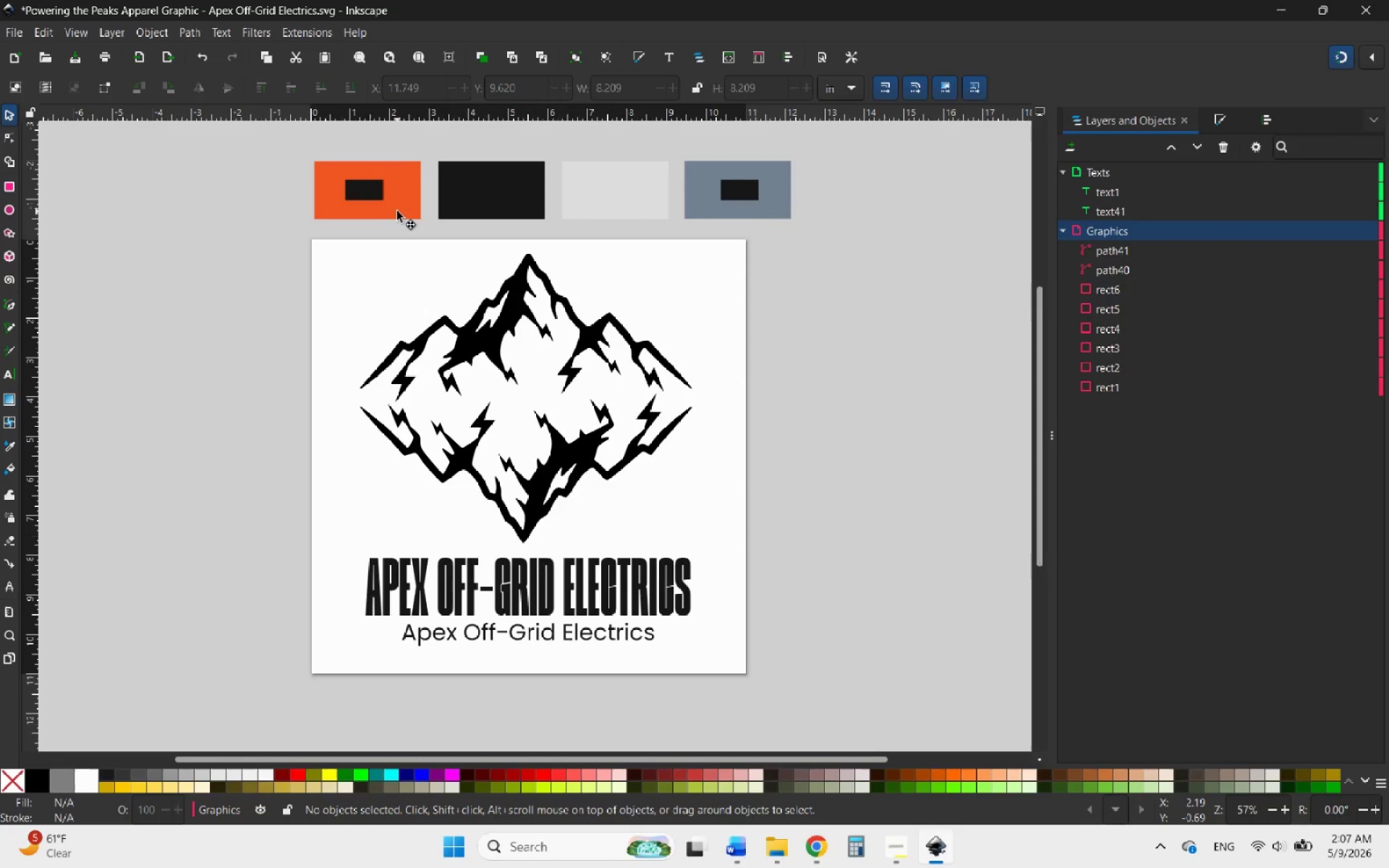 
scroll: coordinate [574, 531], scroll_direction: up, amount: 2.0
 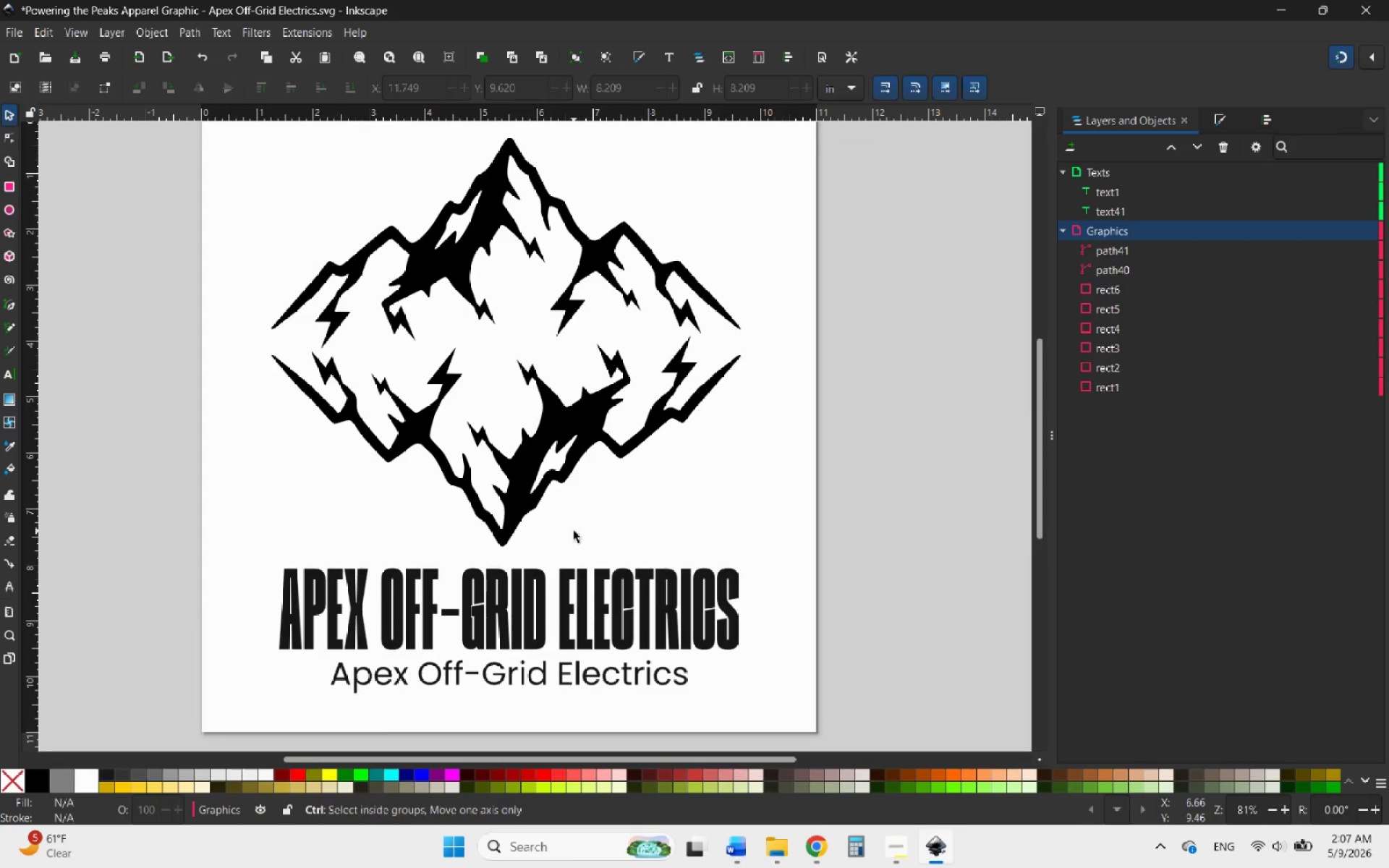 
scroll: coordinate [574, 531], scroll_direction: down, amount: 1.0
 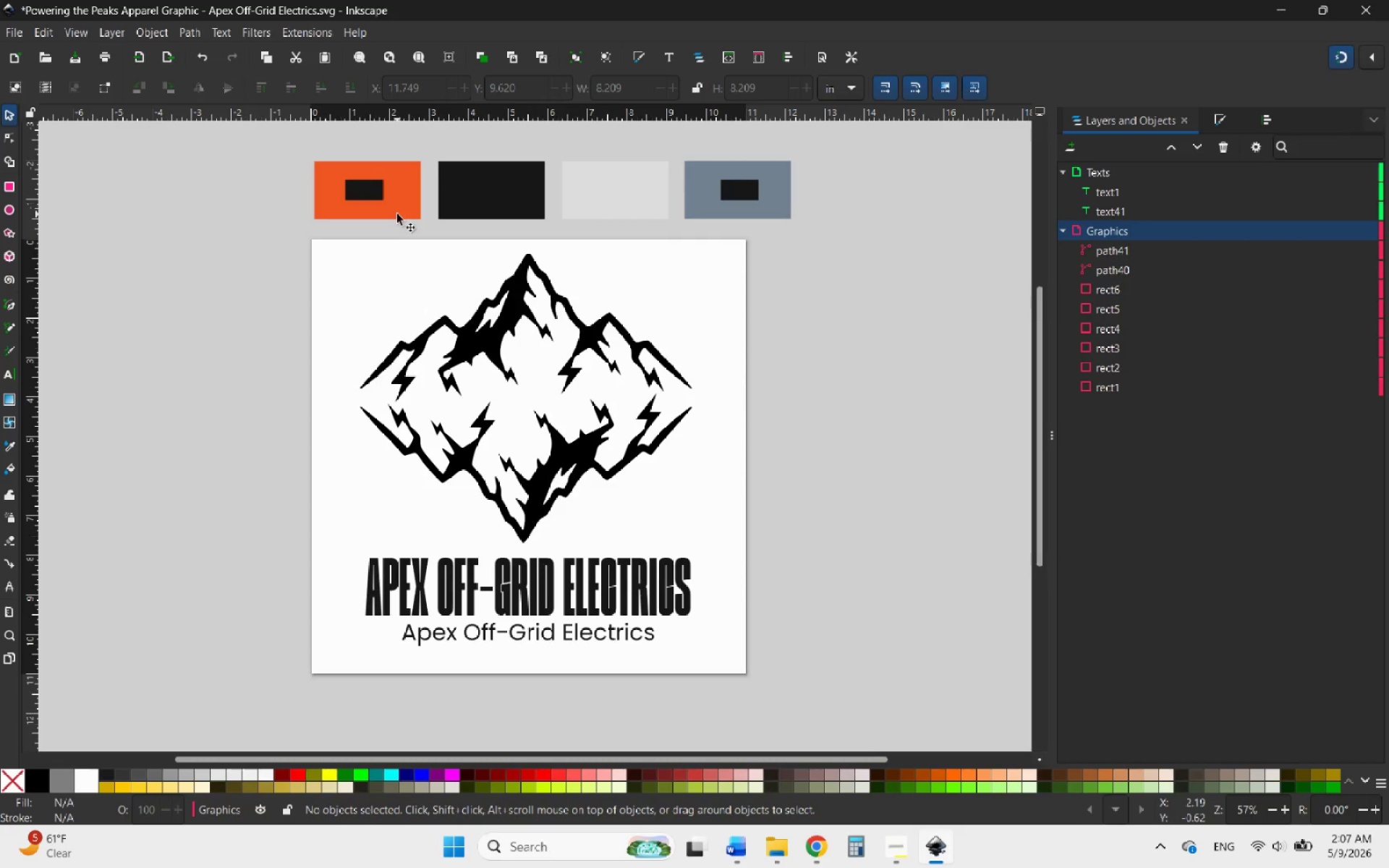 
left_click([397, 211])
 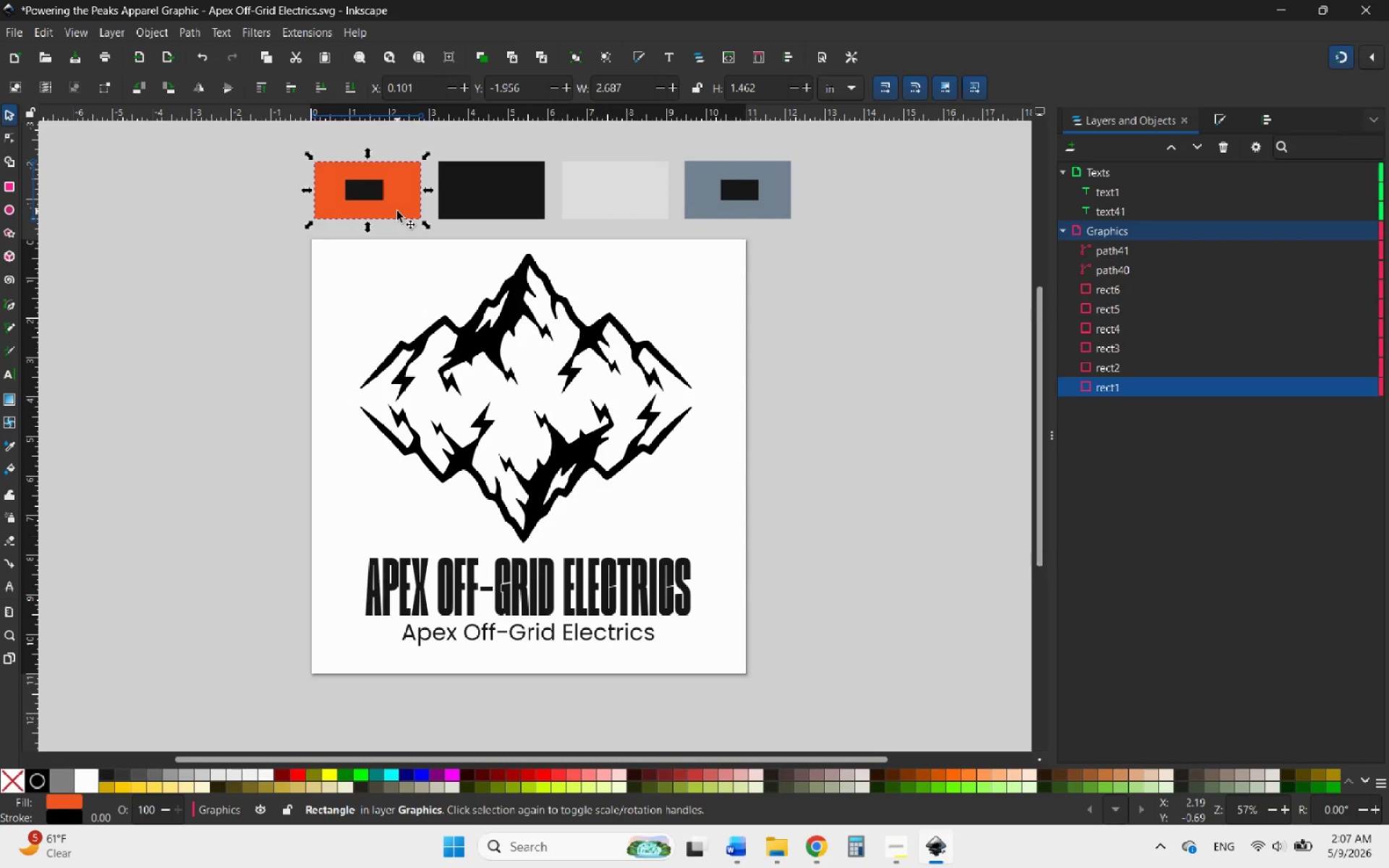 
right_click([397, 211])
 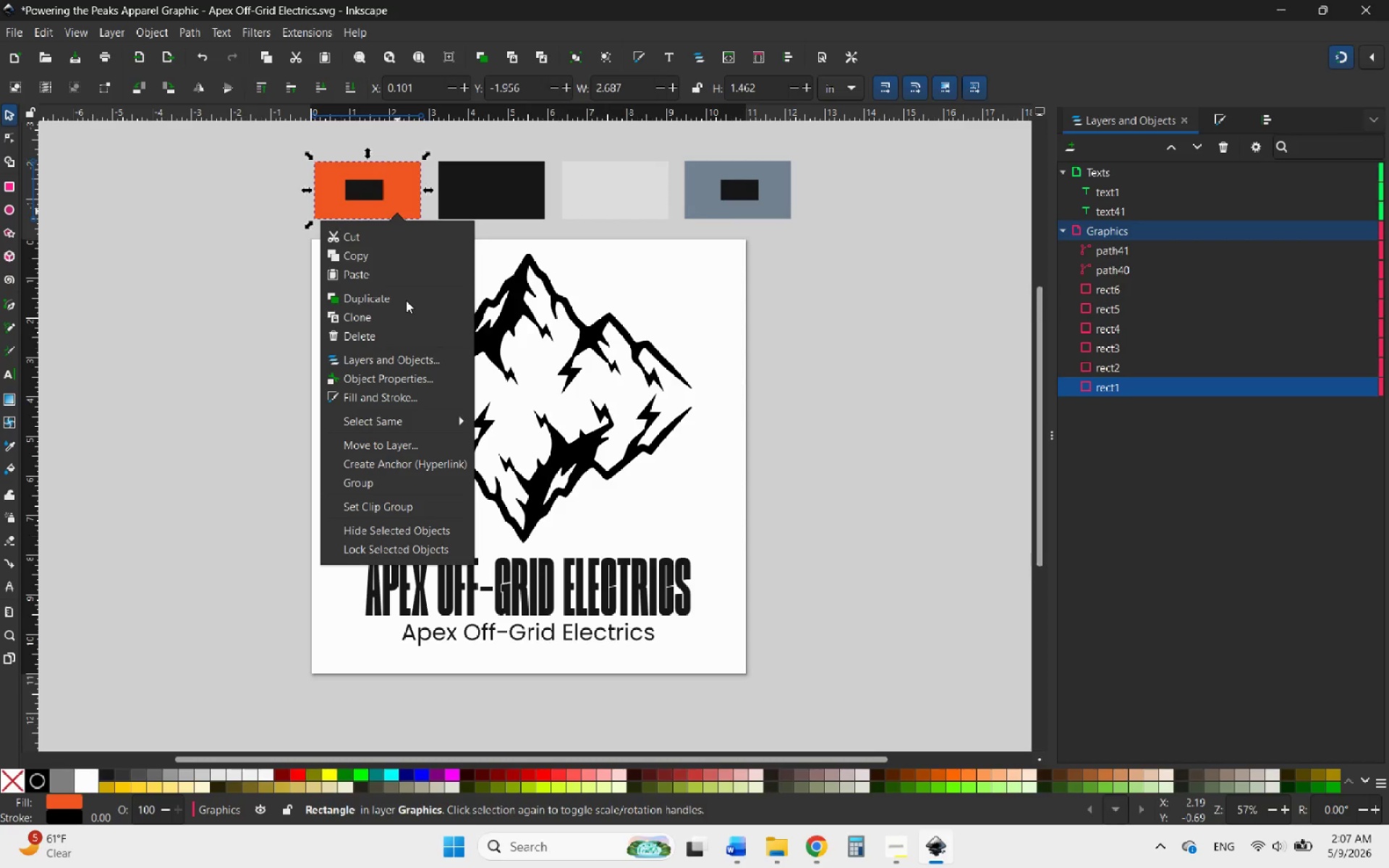 
left_click([404, 300])
 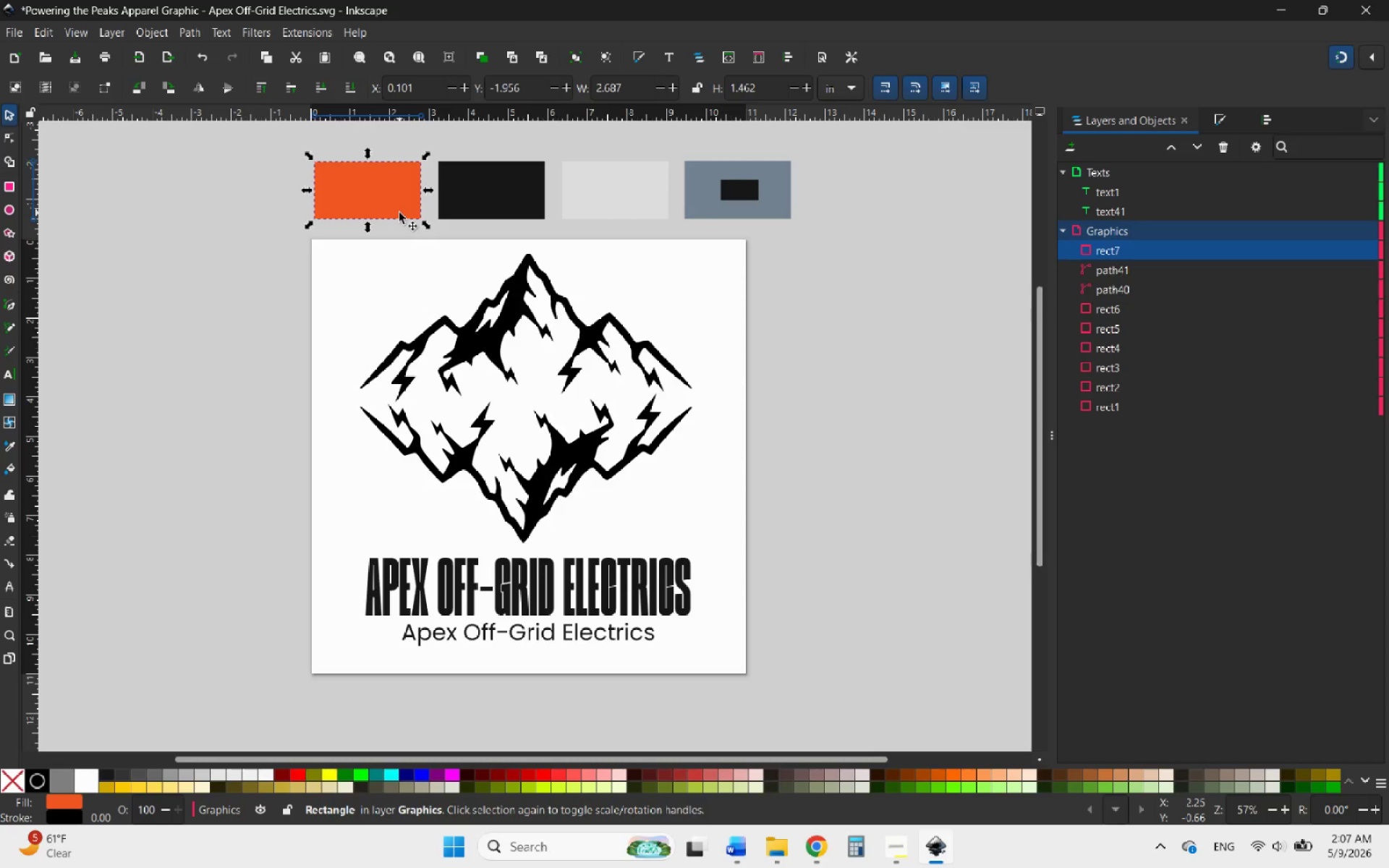 
left_click_drag(start_coordinate=[399, 213], to_coordinate=[474, 605])
 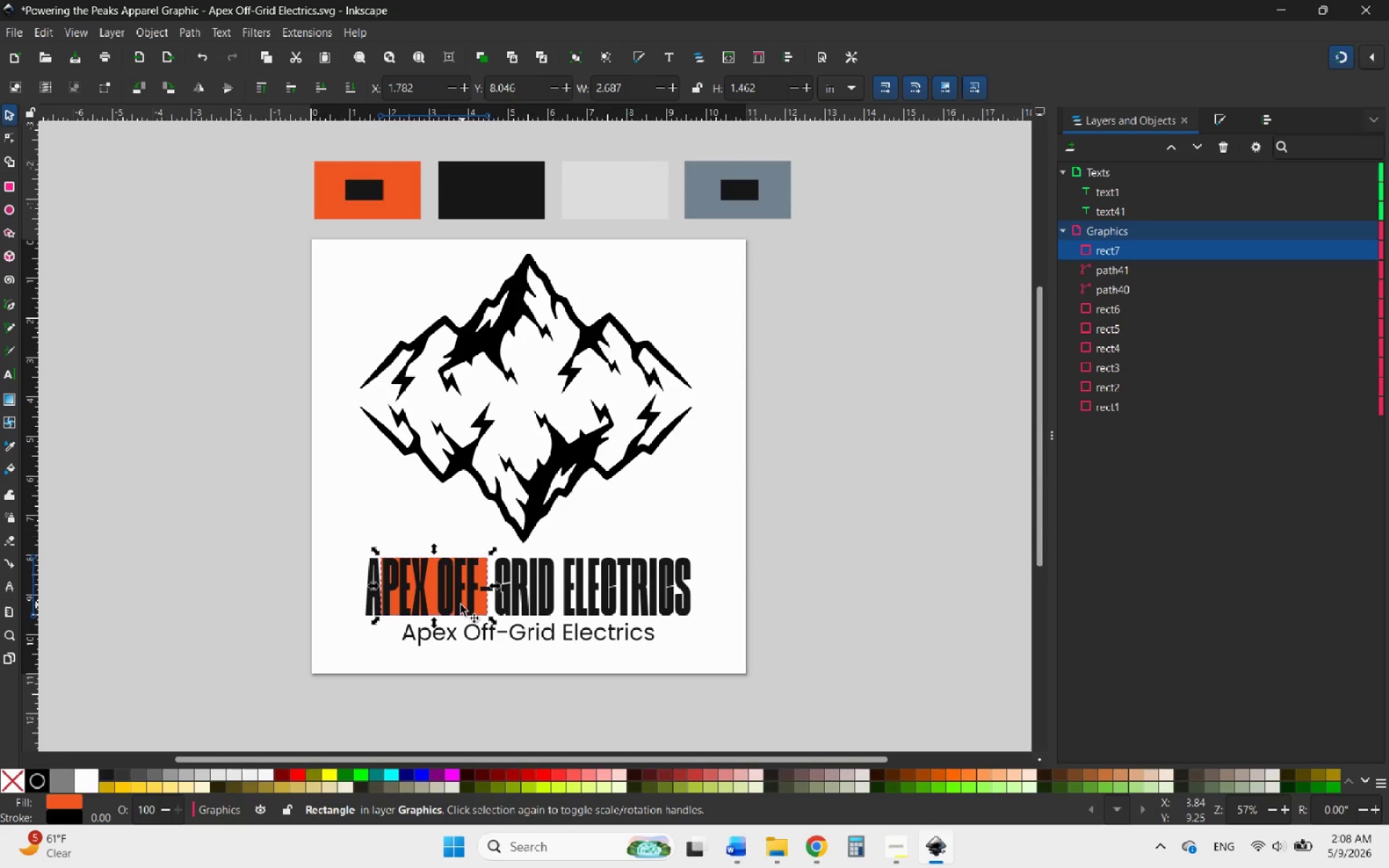 
hold_key(key=ControlLeft, duration=0.56)
scroll: coordinate [459, 606], scroll_direction: up, amount: 2.0
 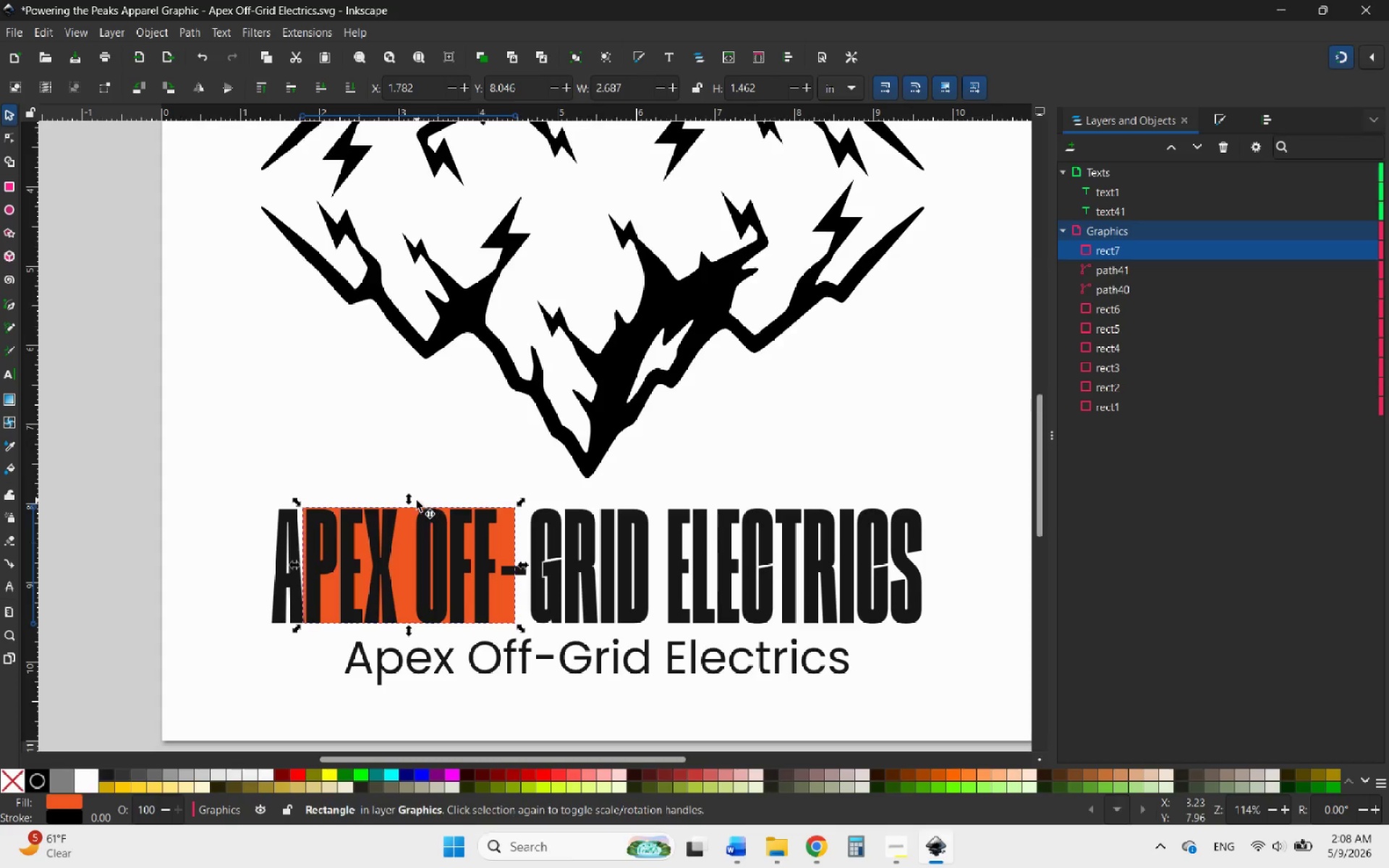 
left_click([412, 501])
 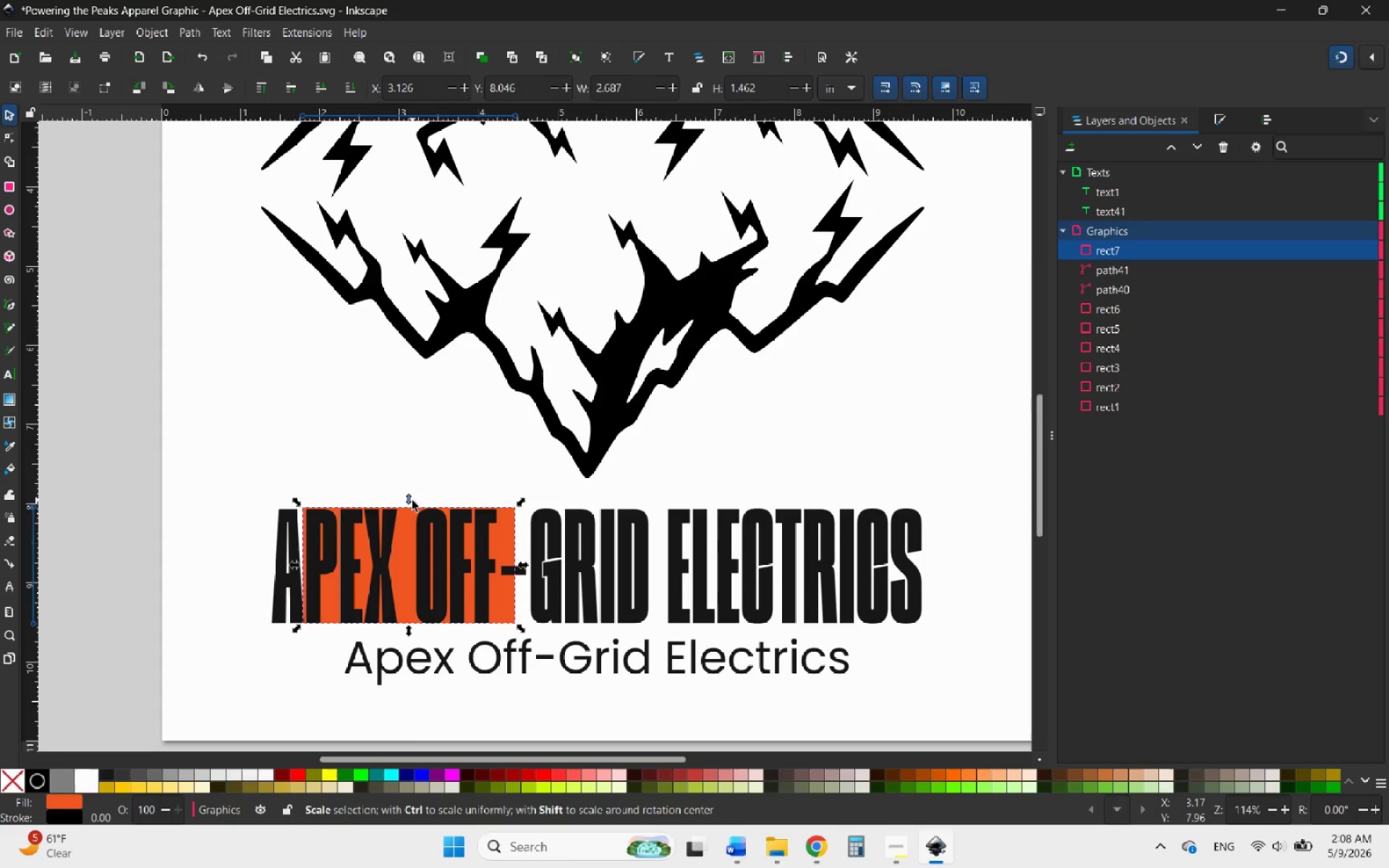 
left_click_drag(start_coordinate=[412, 501], to_coordinate=[414, 553])
 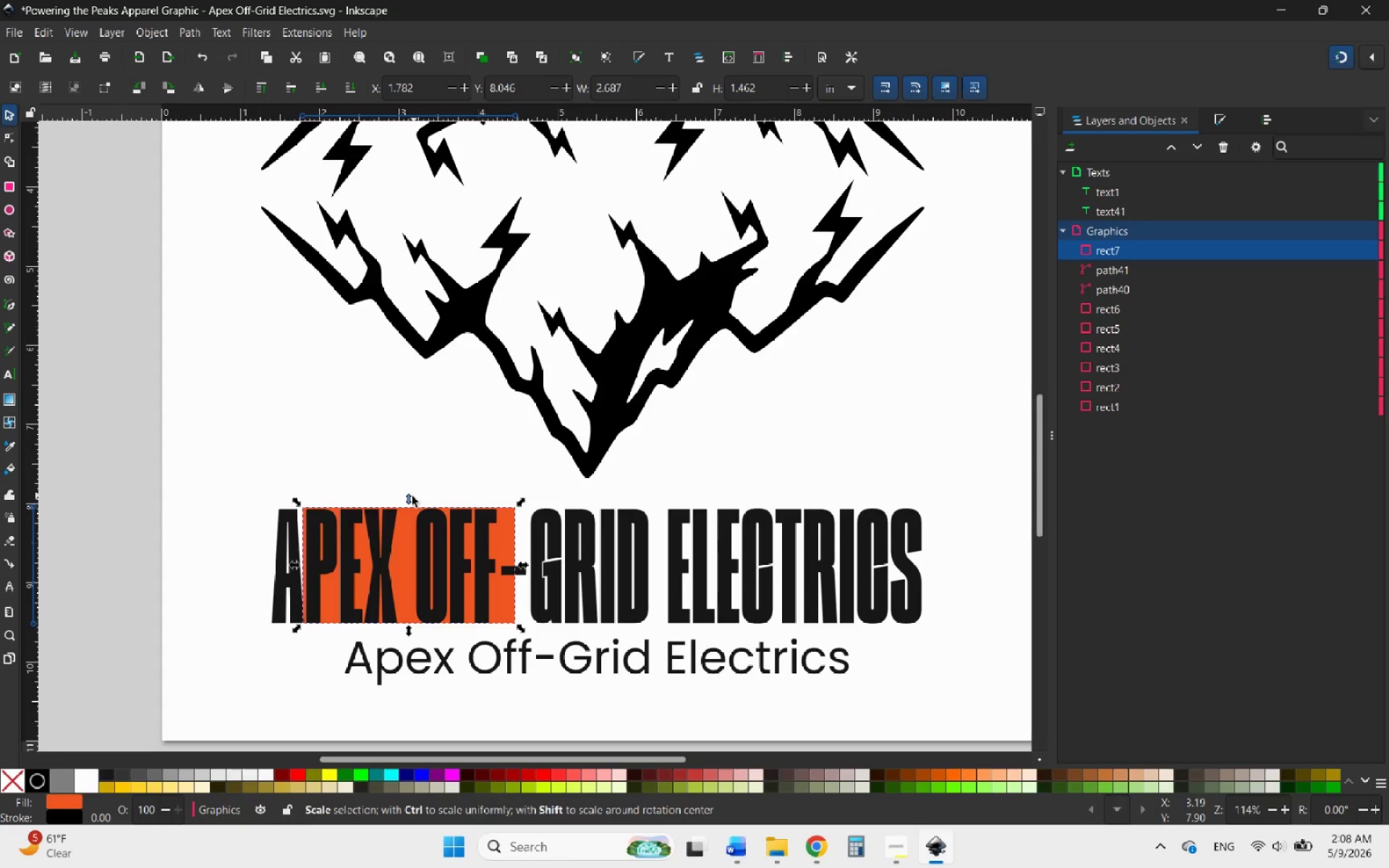 
left_click_drag(start_coordinate=[408, 497], to_coordinate=[411, 550])
 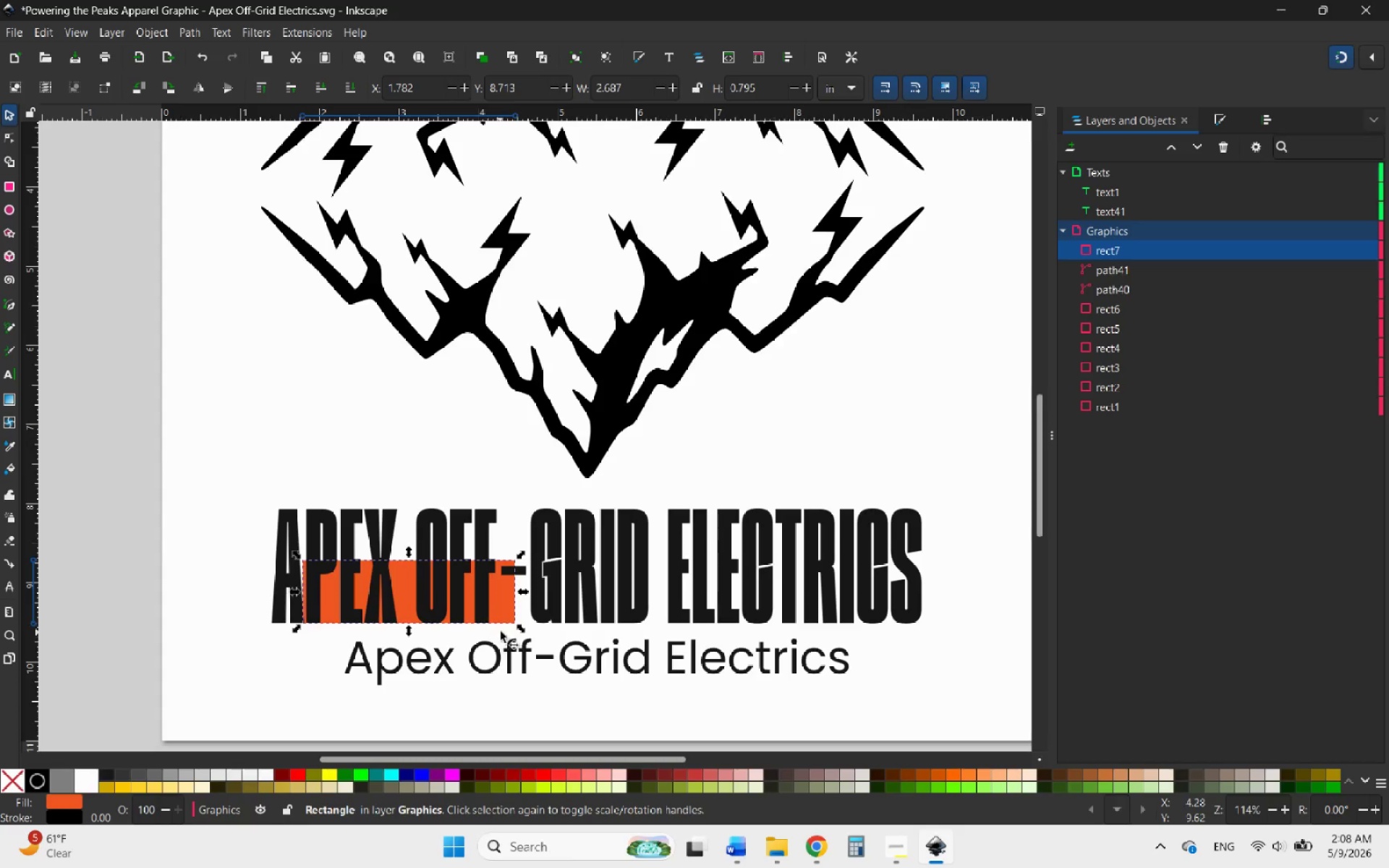 
left_click([500, 616])
 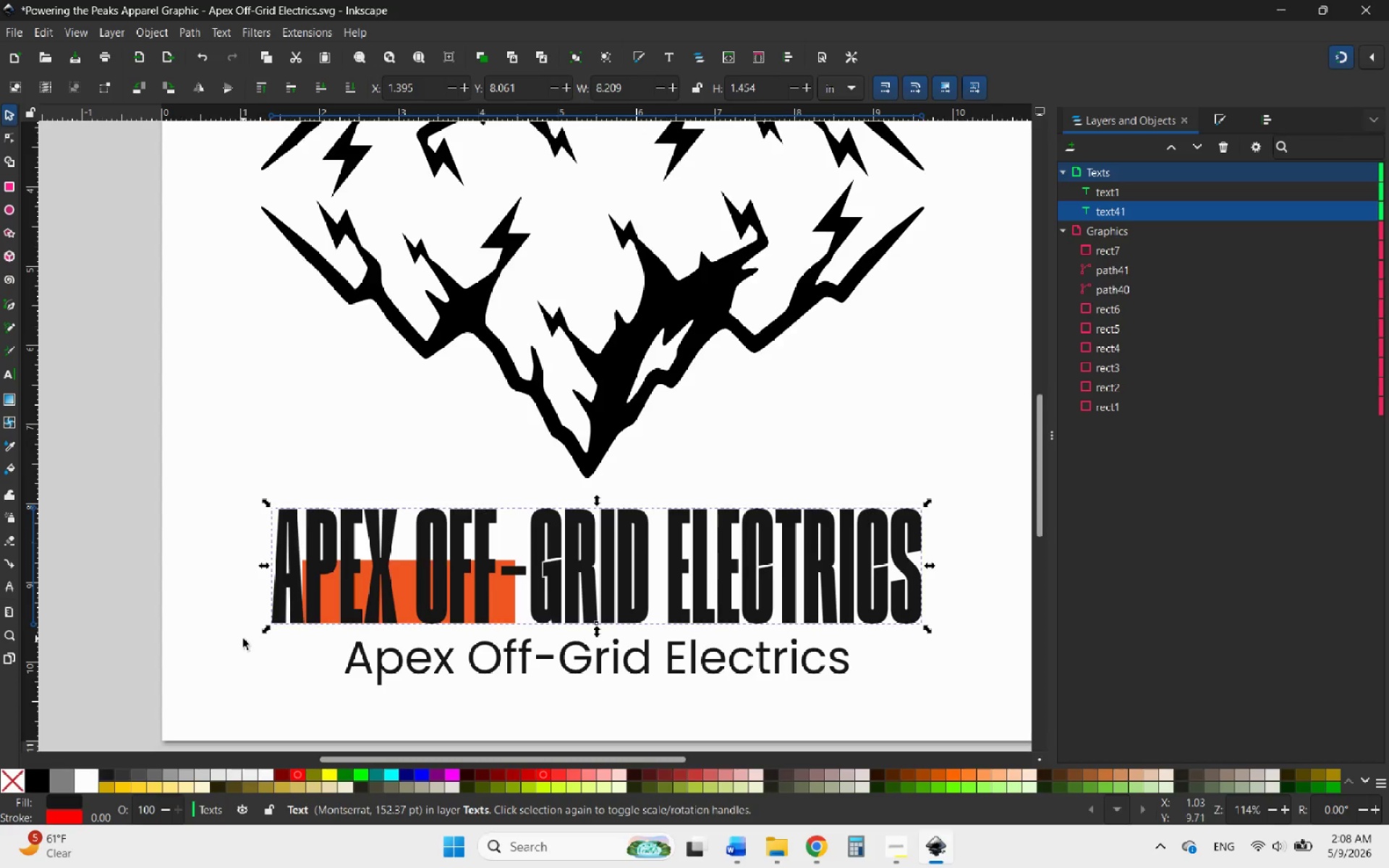 
left_click_drag(start_coordinate=[245, 482], to_coordinate=[689, 673])
 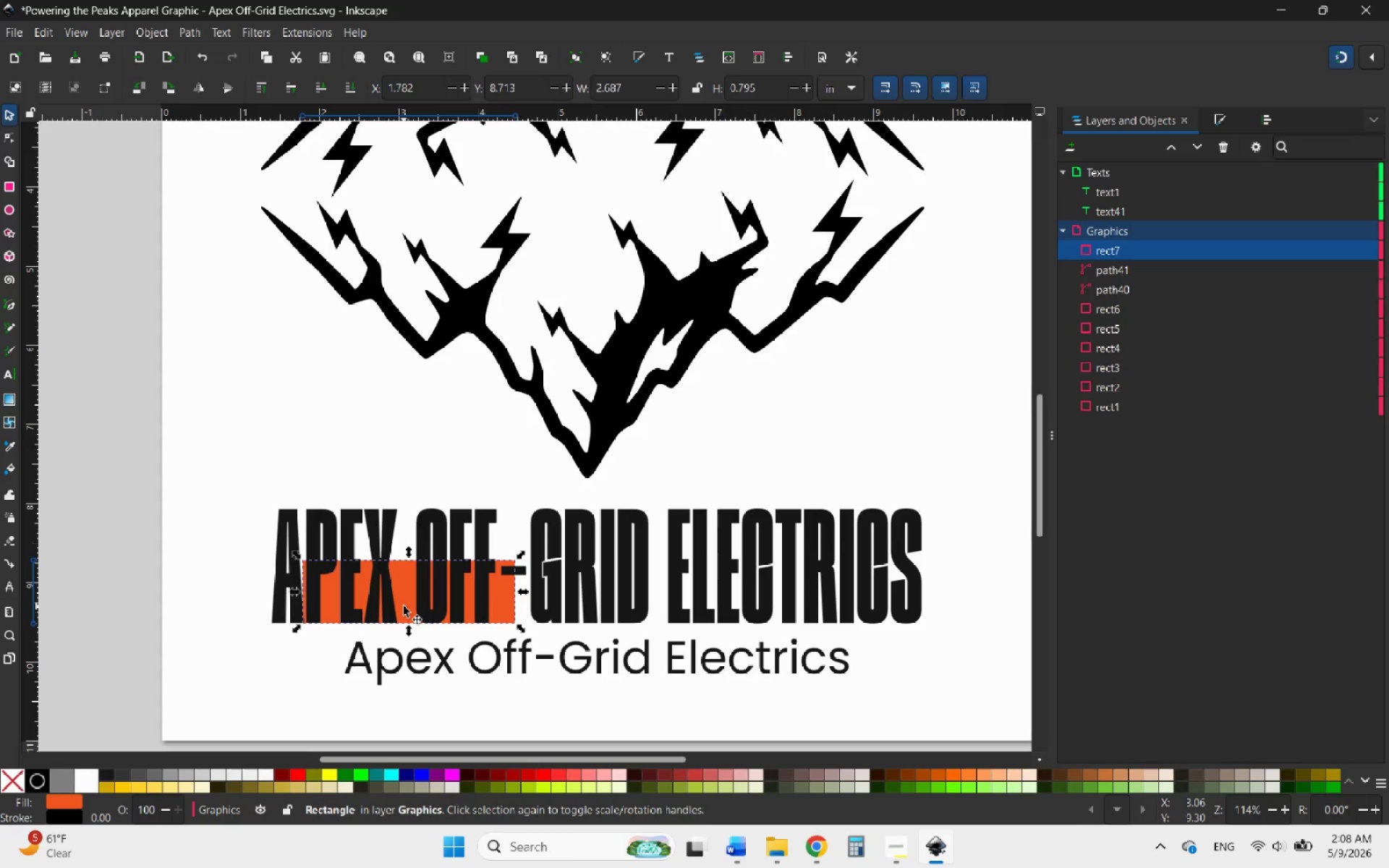 
hold_key(key=ArrowDown, duration=1.14)
 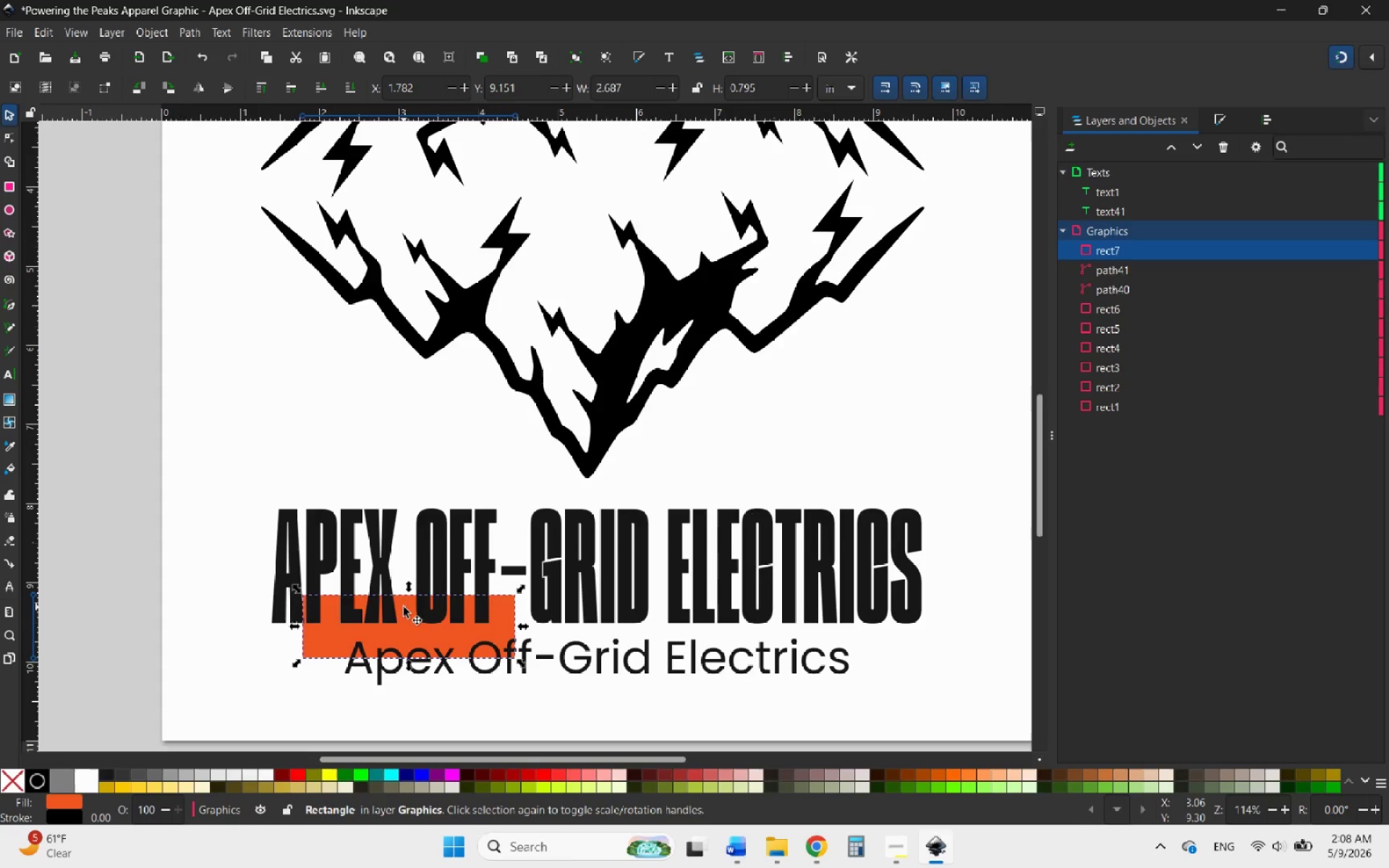 
hold_key(key=ArrowDown, duration=8.44)
 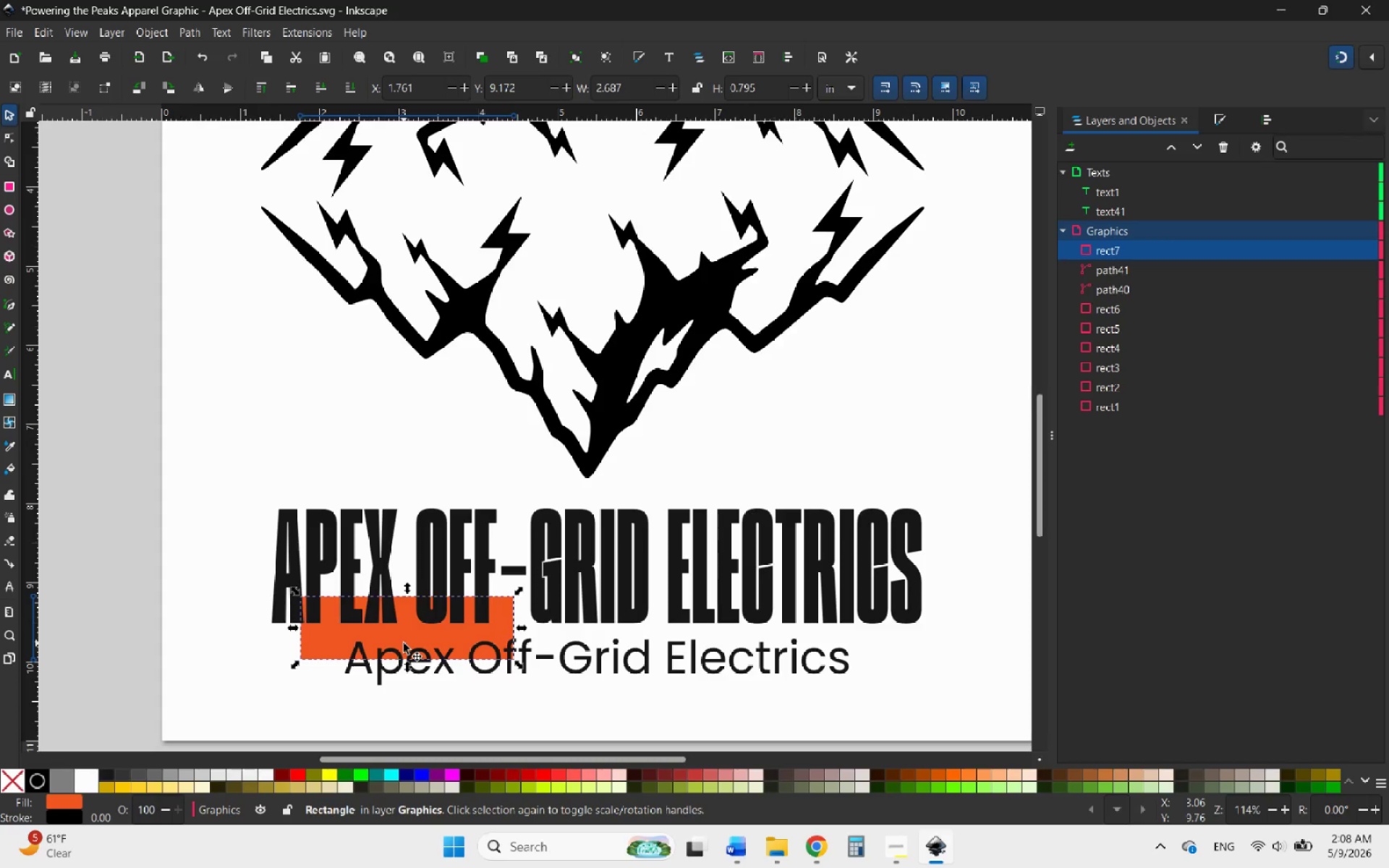 
left_click([320, 642])
 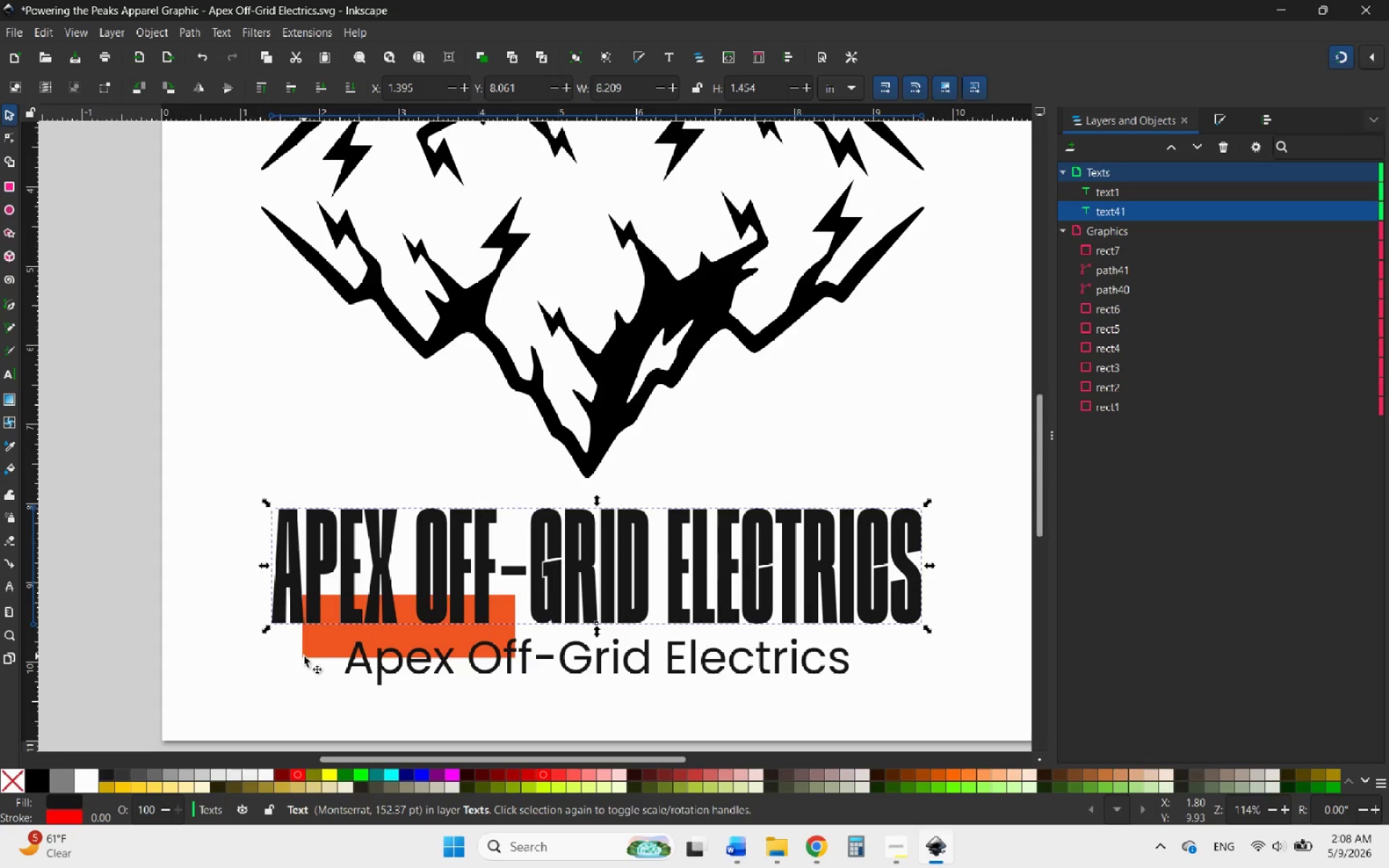 
left_click([307, 658])
 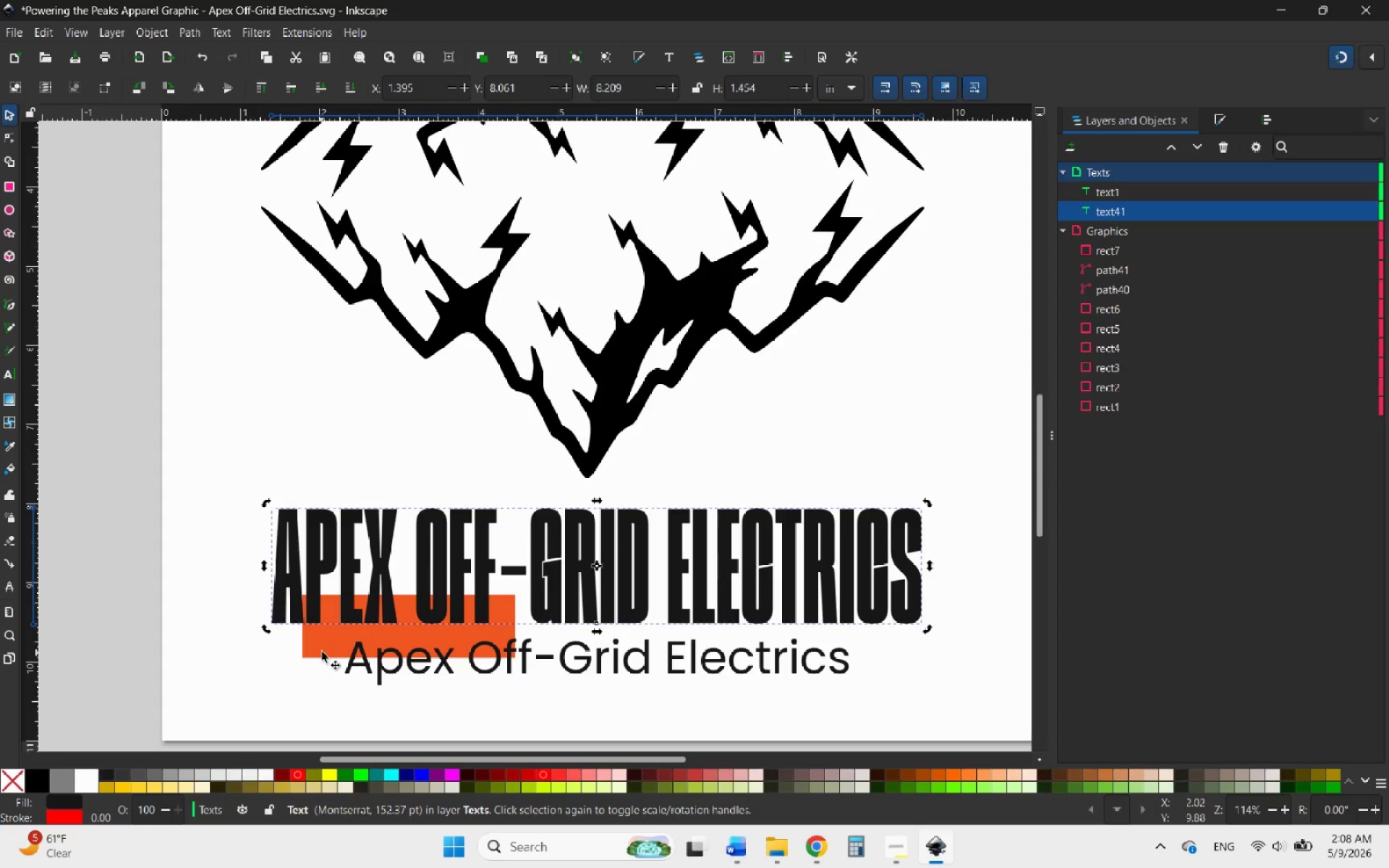 
left_click([322, 652])
 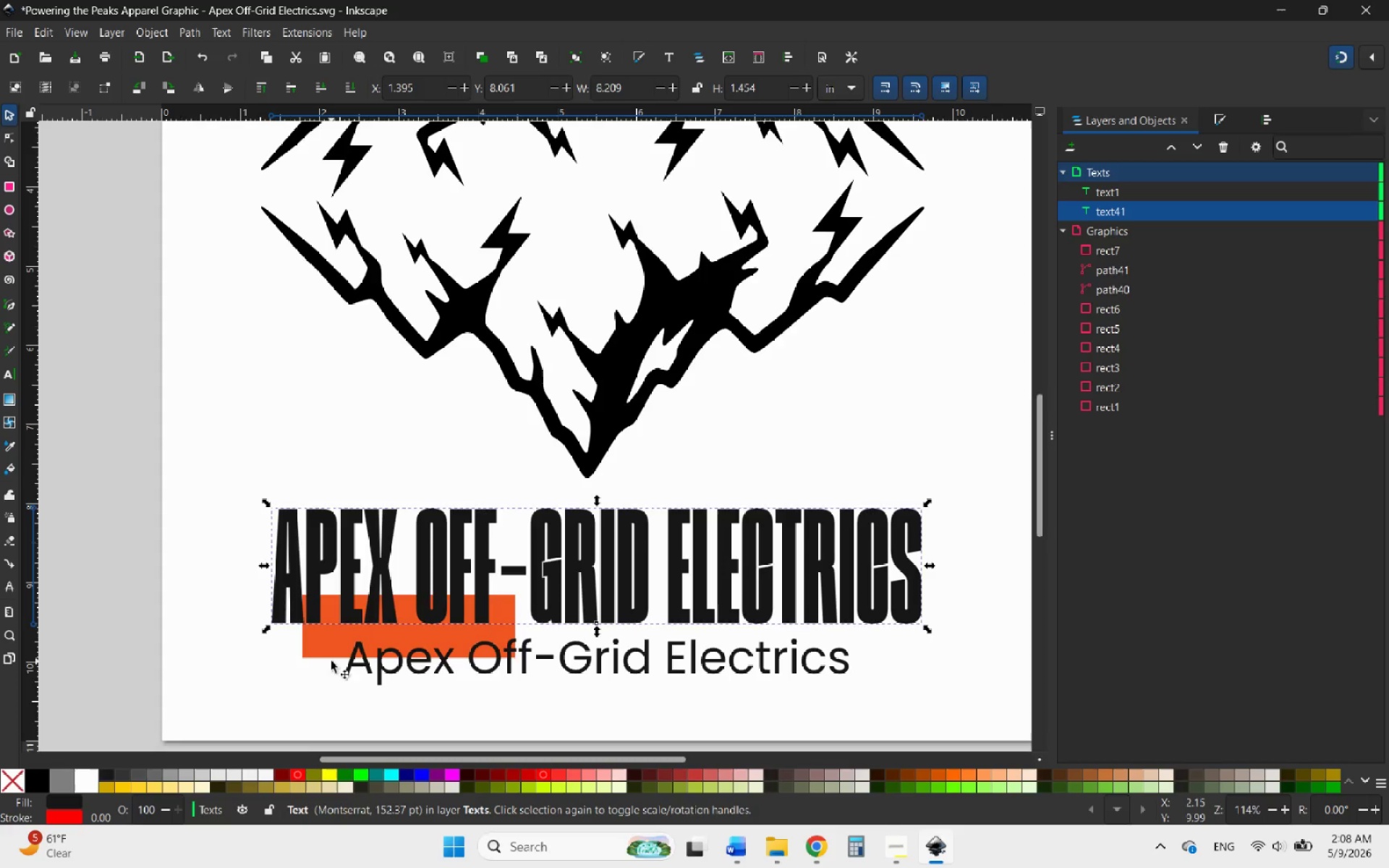 
left_click([331, 661])
 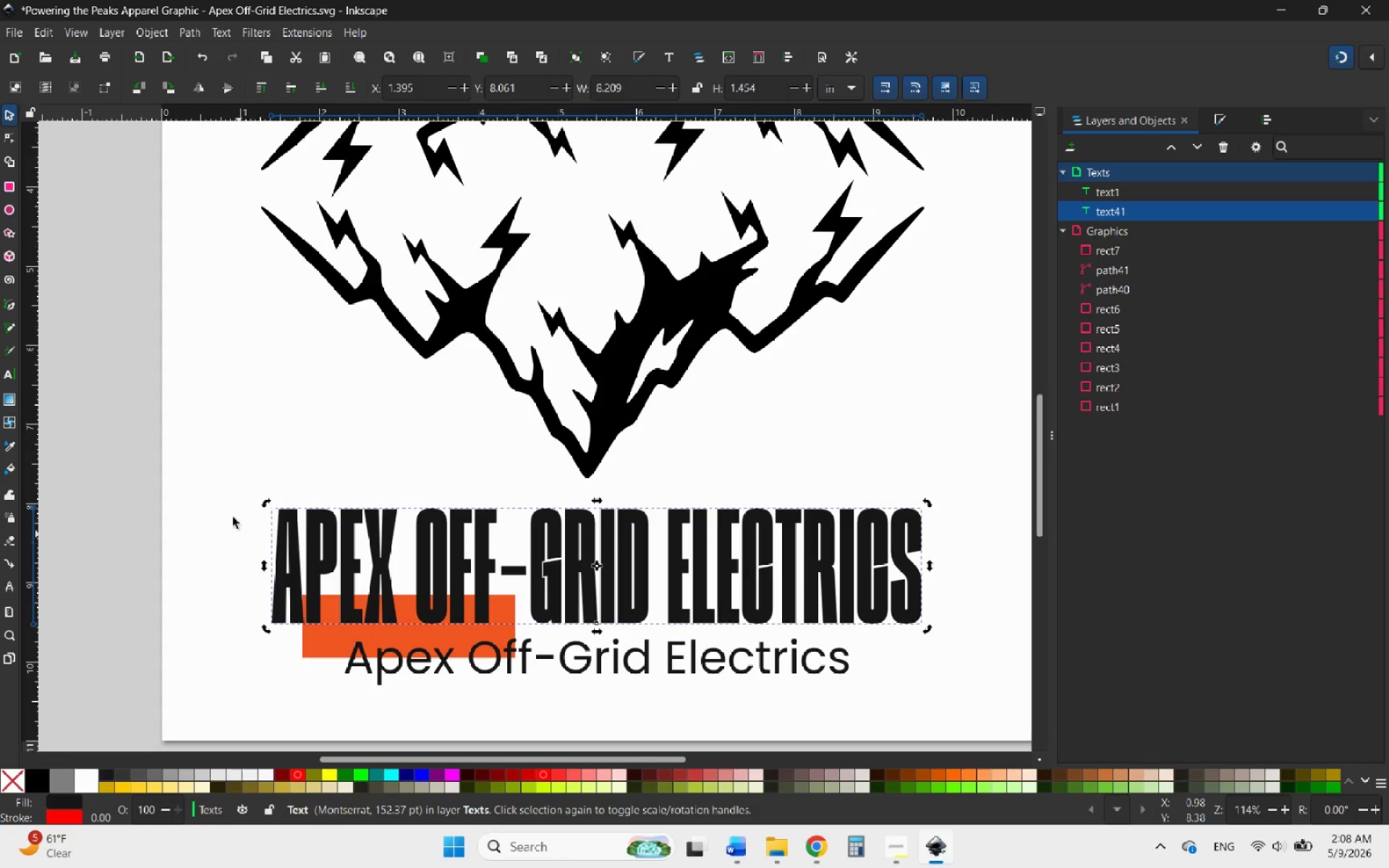 
left_click_drag(start_coordinate=[217, 461], to_coordinate=[530, 692])
 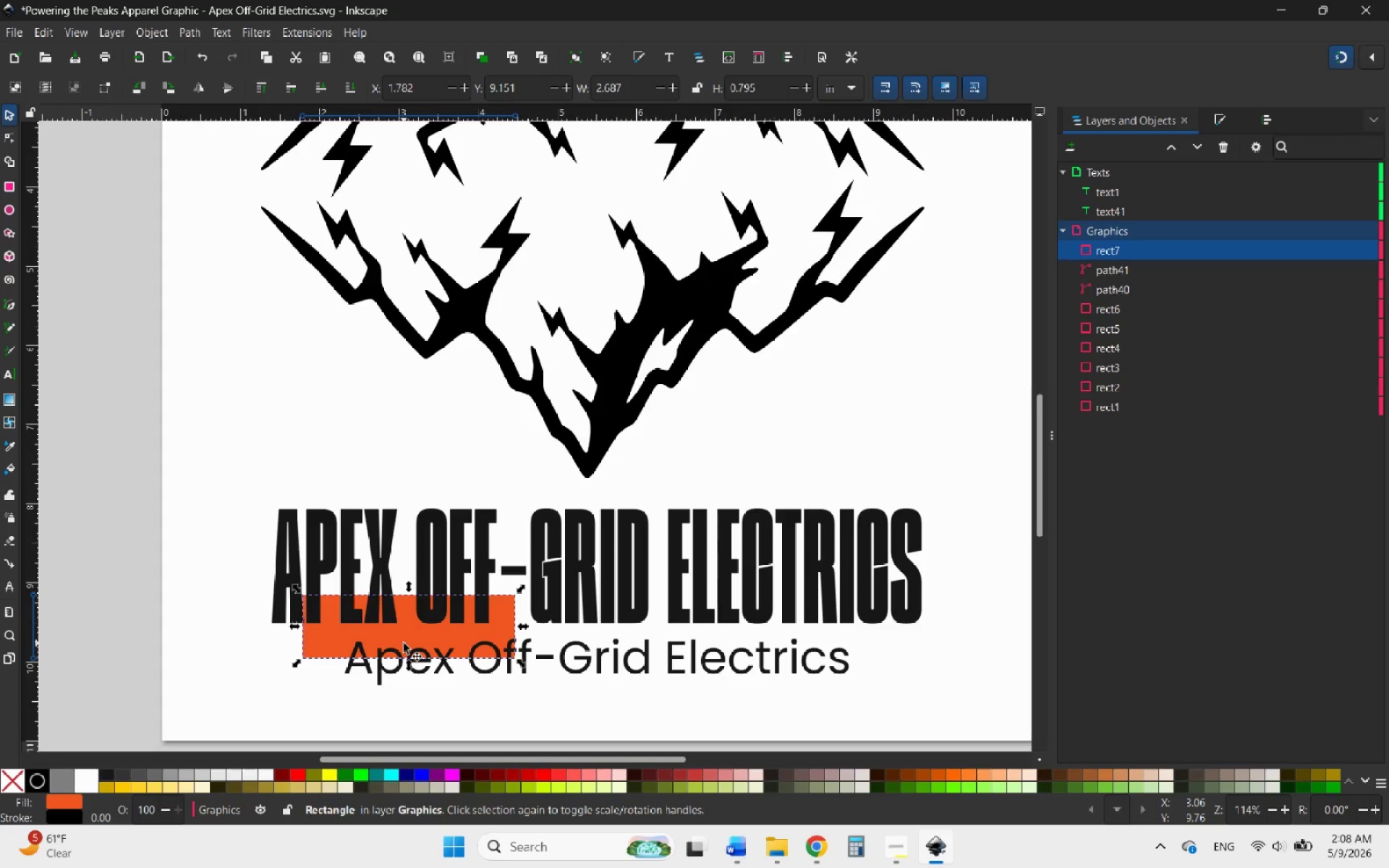 
hold_key(key=ArrowDown, duration=1.81)
 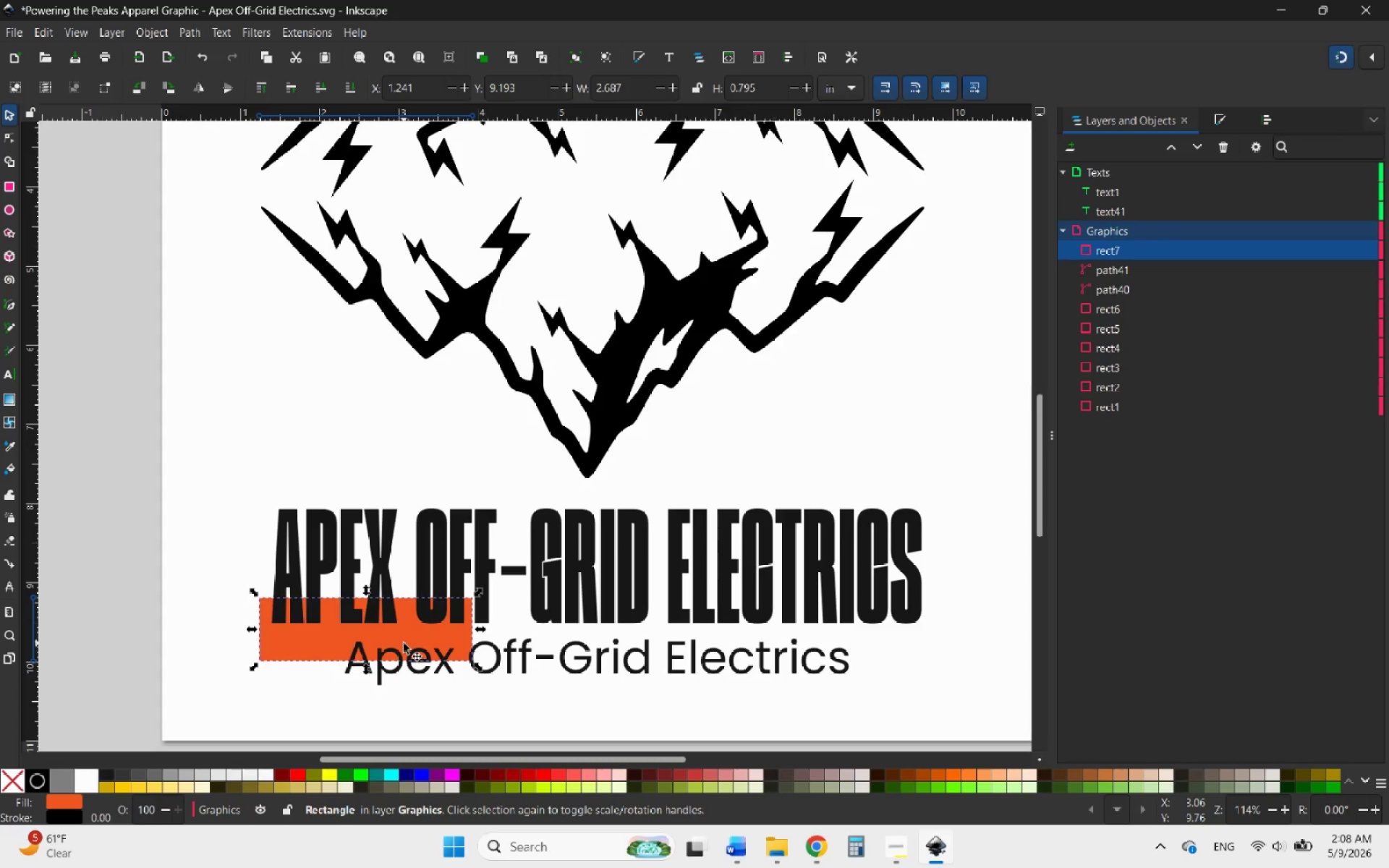 
hold_key(key=ArrowLeft, duration=1.28)
 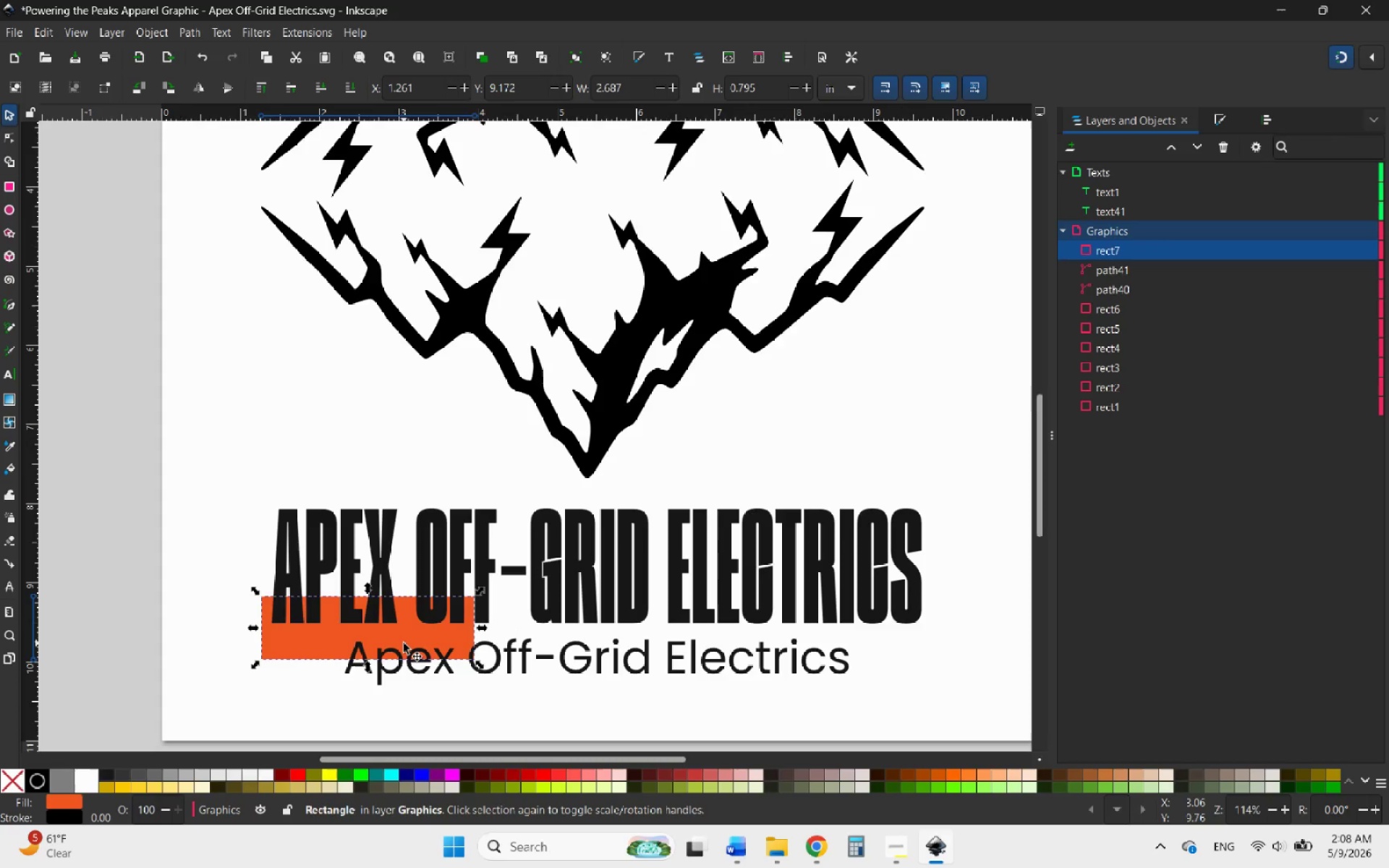 
key(ArrowLeft)
 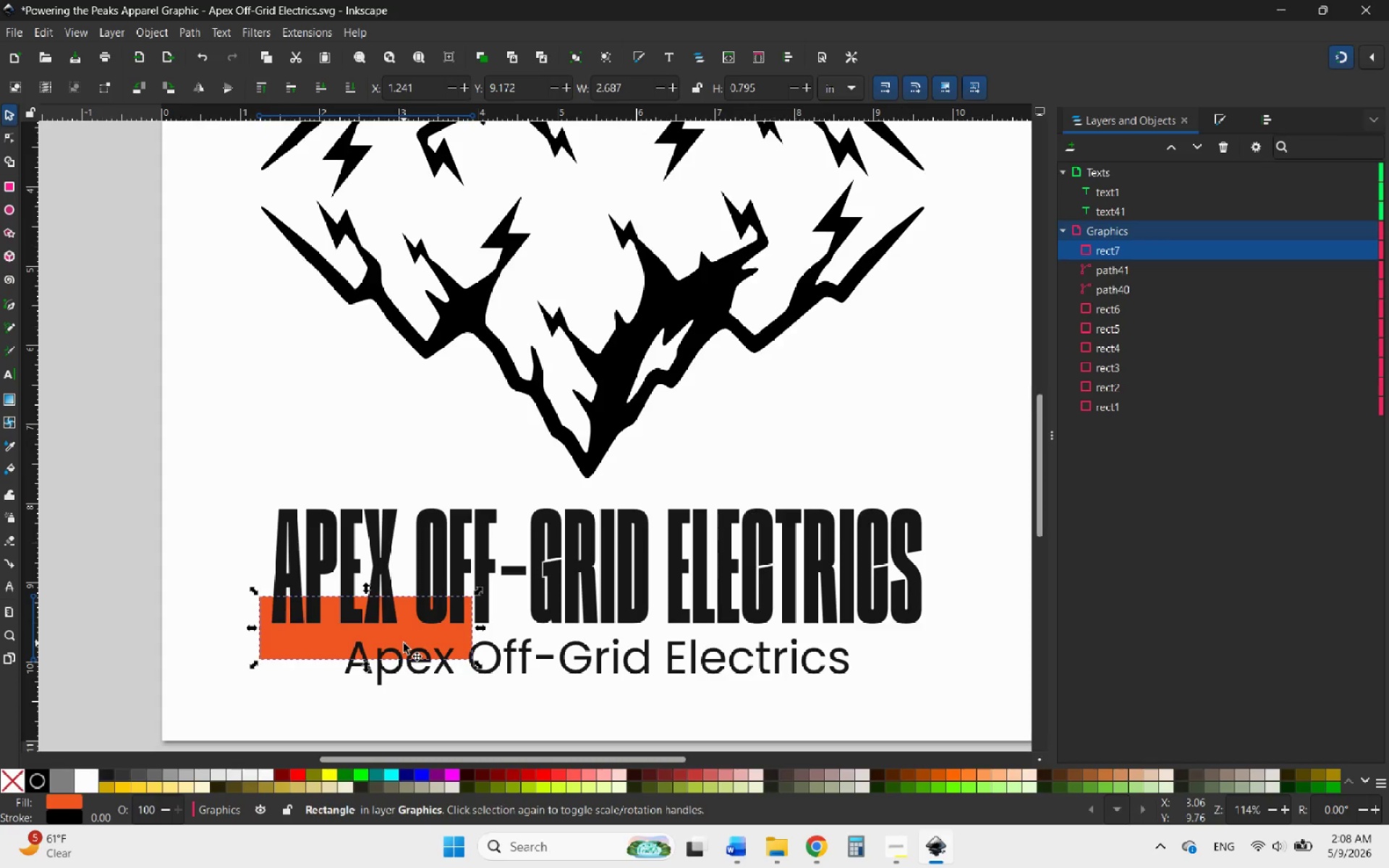 
hold_key(key=ArrowDown, duration=0.33)
 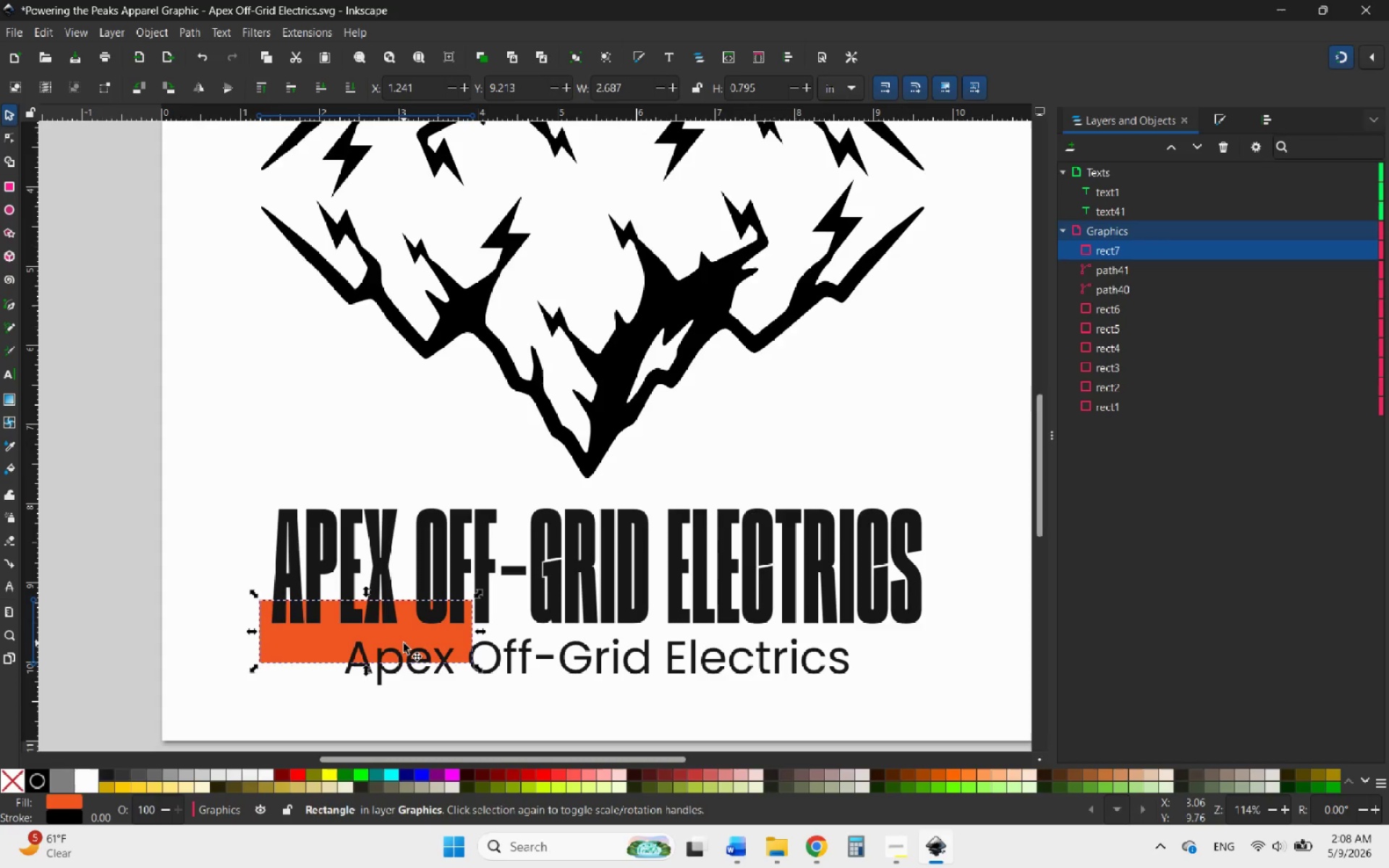 
hold_key(key=ArrowDown, duration=1.02)
 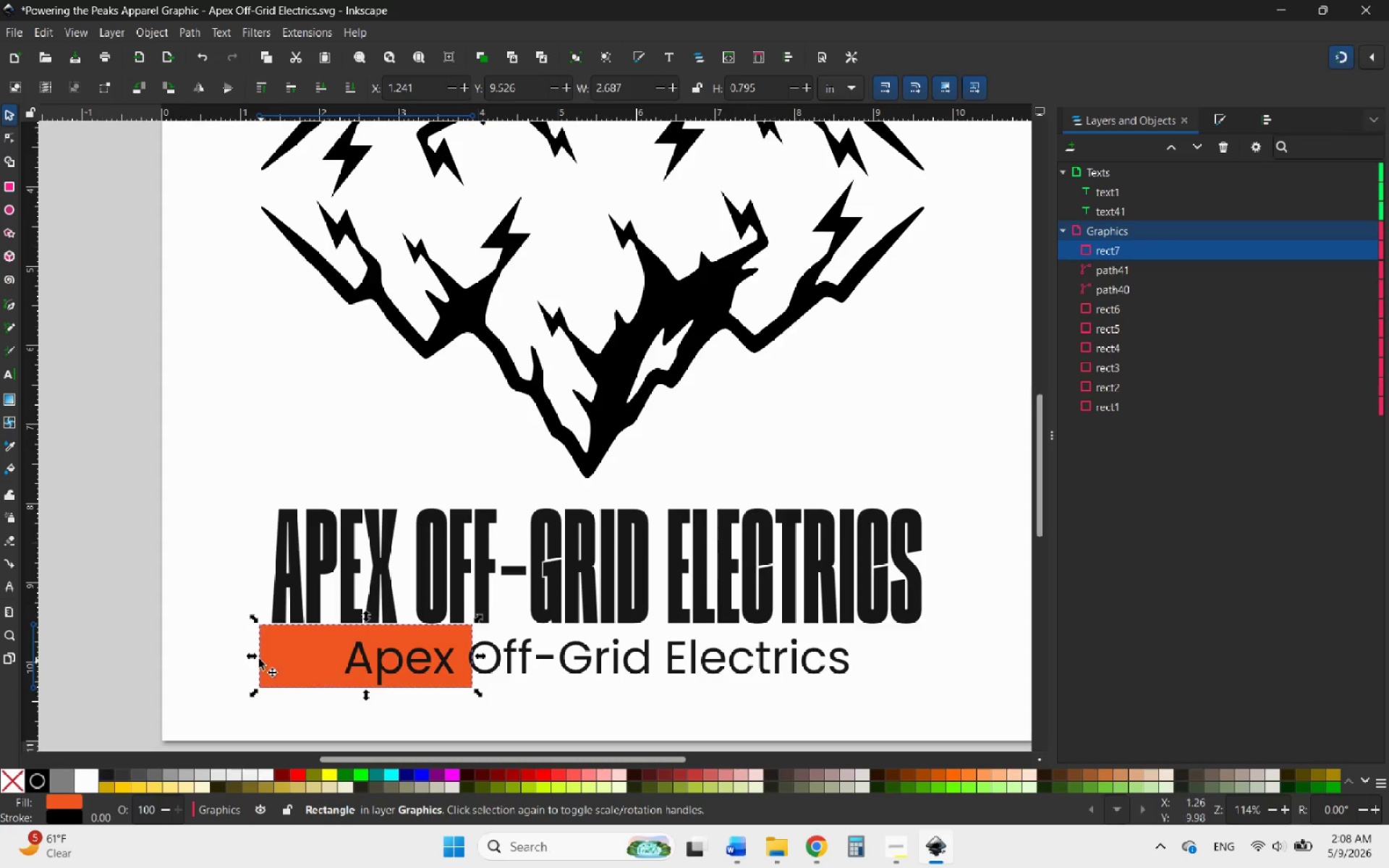 
left_click([217, 659])
 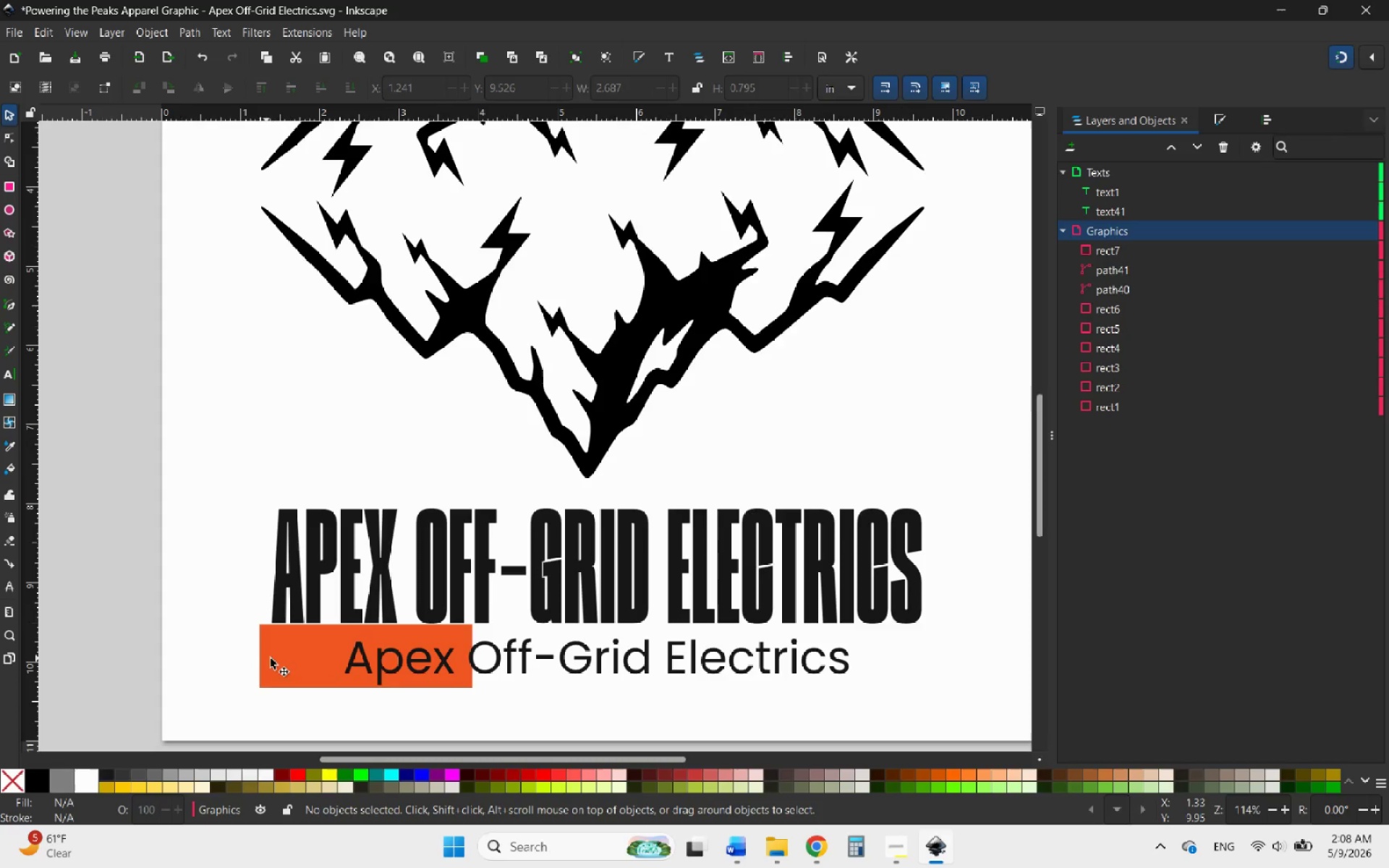 
left_click([278, 658])
 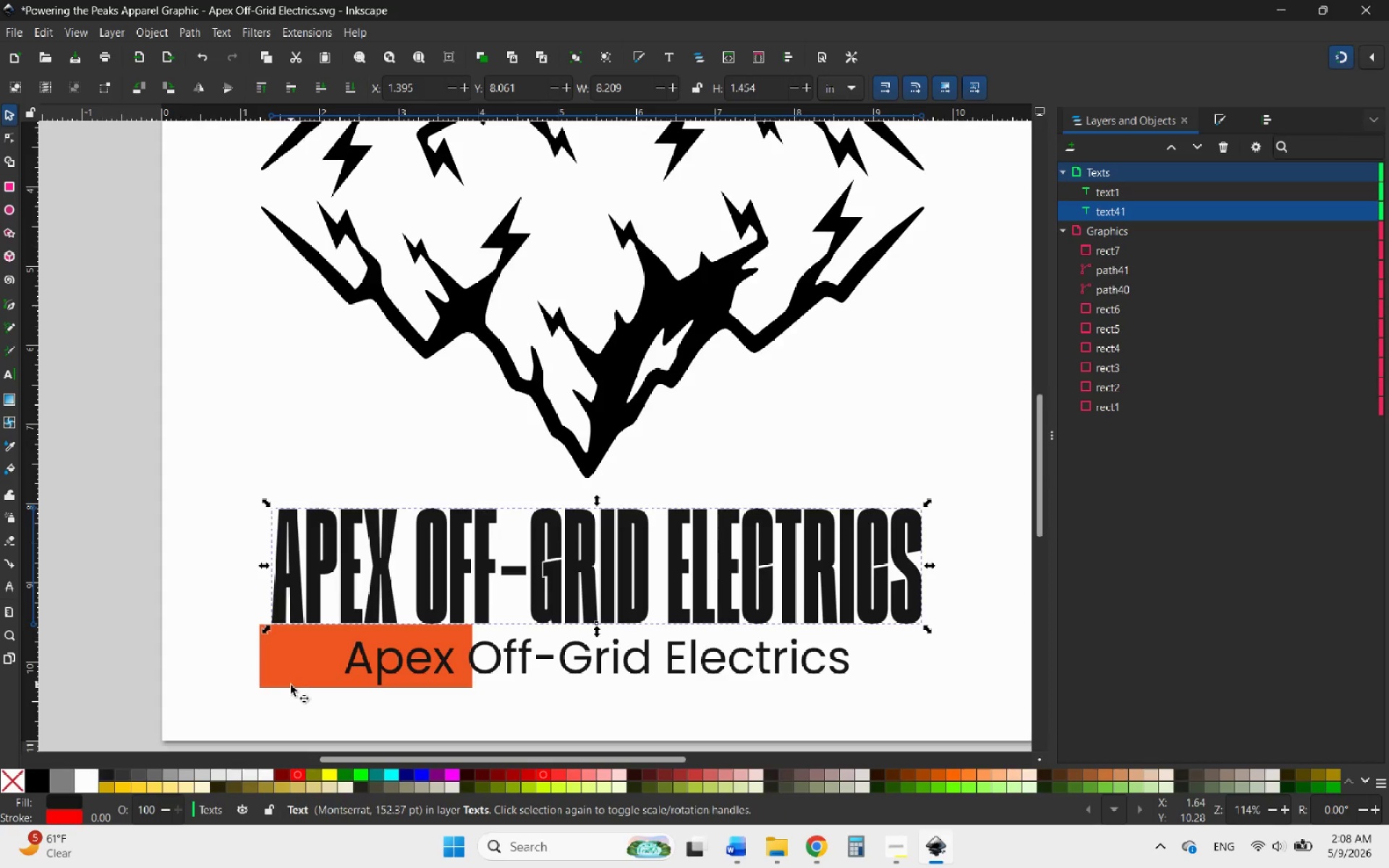 
left_click([281, 688])
 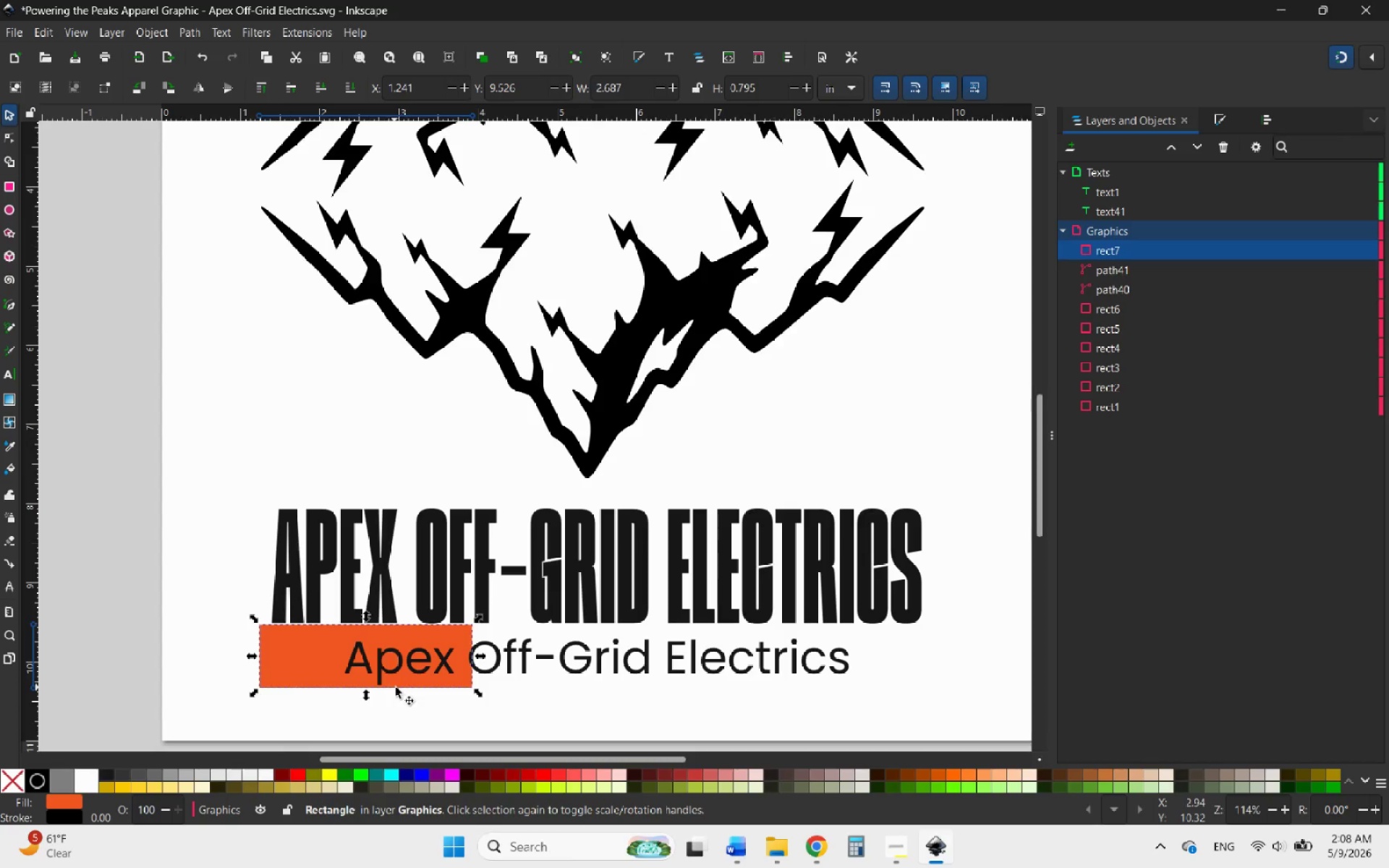 
left_click([277, 686])
 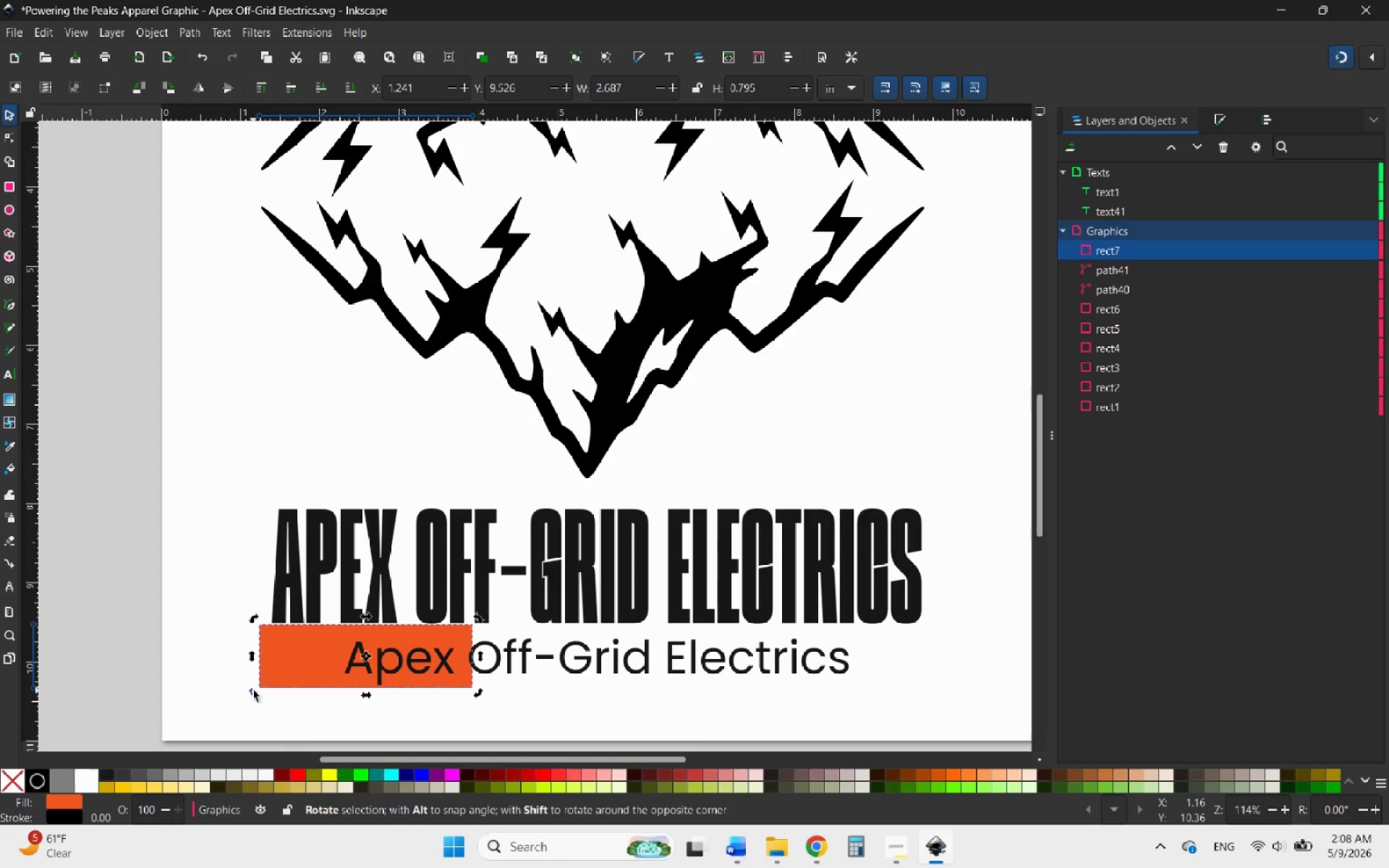 
left_click_drag(start_coordinate=[252, 691], to_coordinate=[258, 702])
 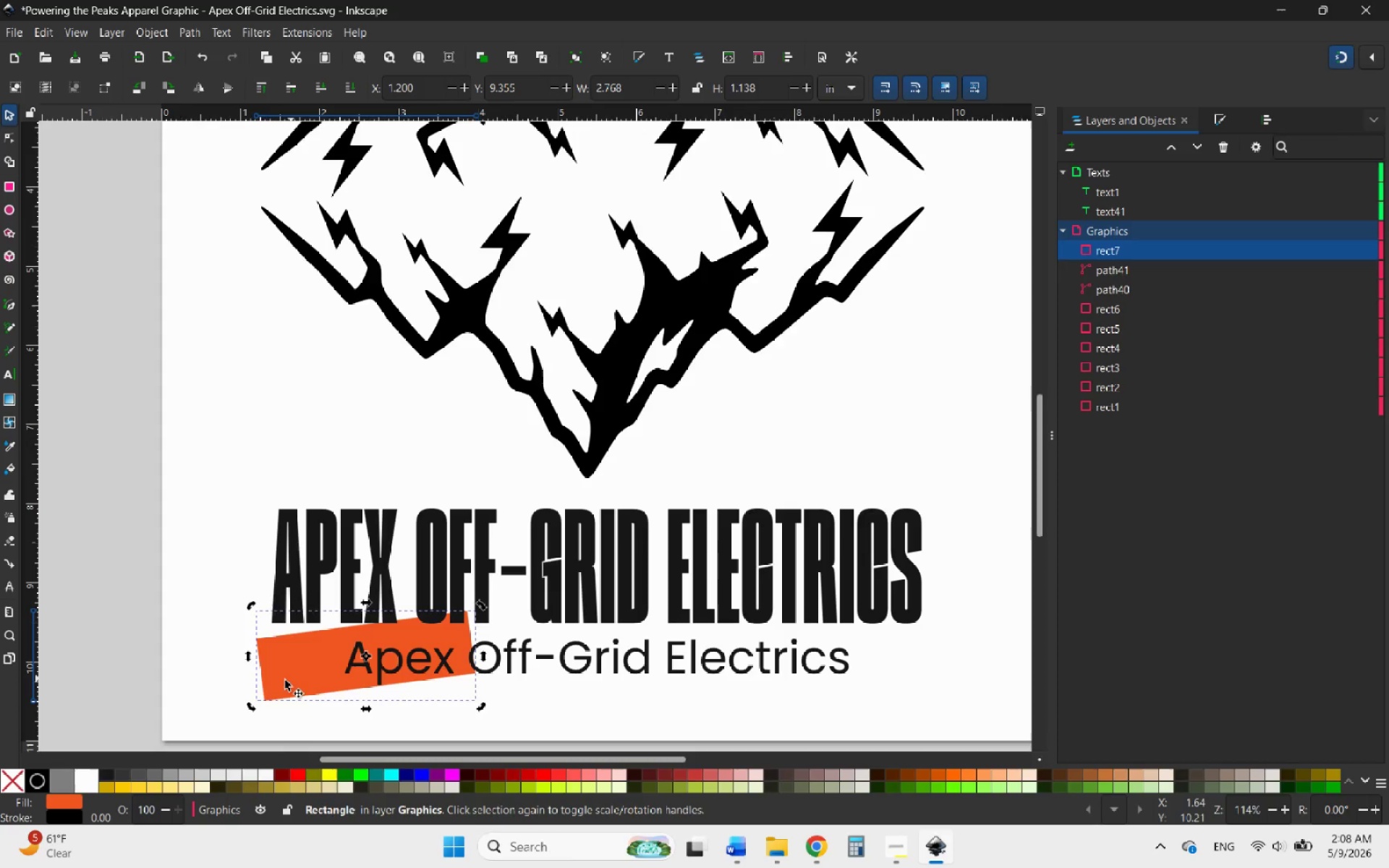 
left_click([202, 658])
 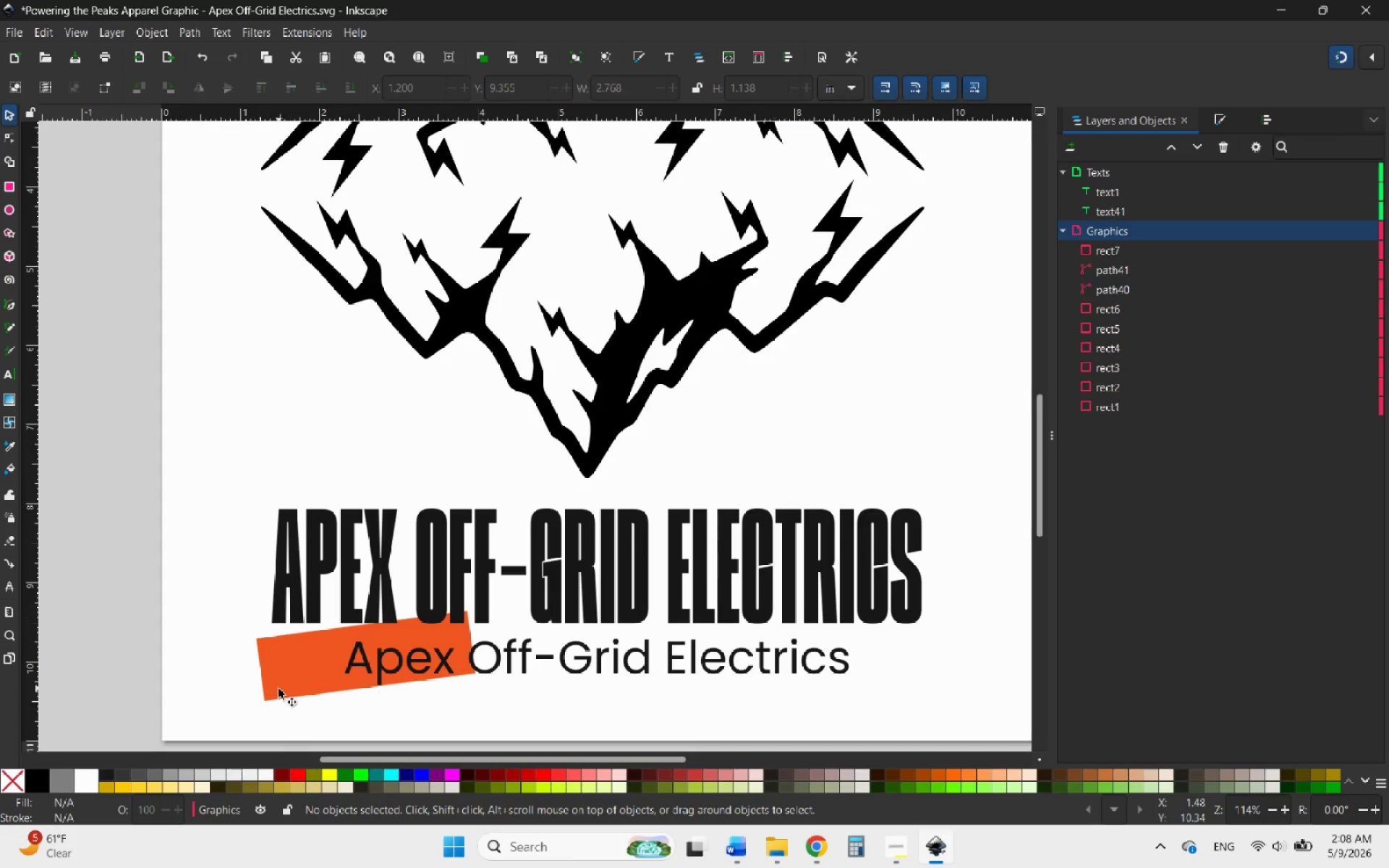 
left_click([266, 697])
 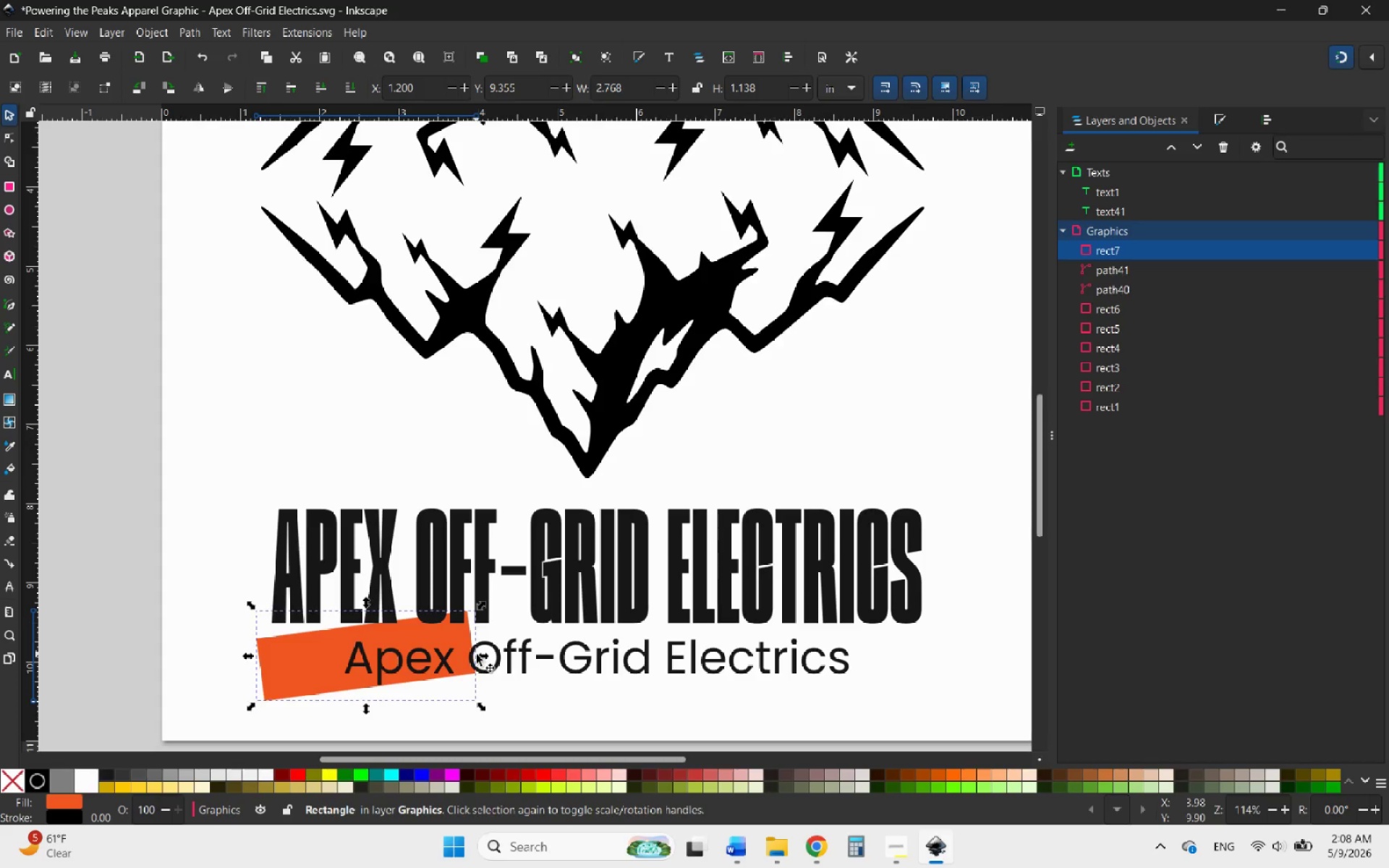 
left_click_drag(start_coordinate=[489, 656], to_coordinate=[938, 600])
 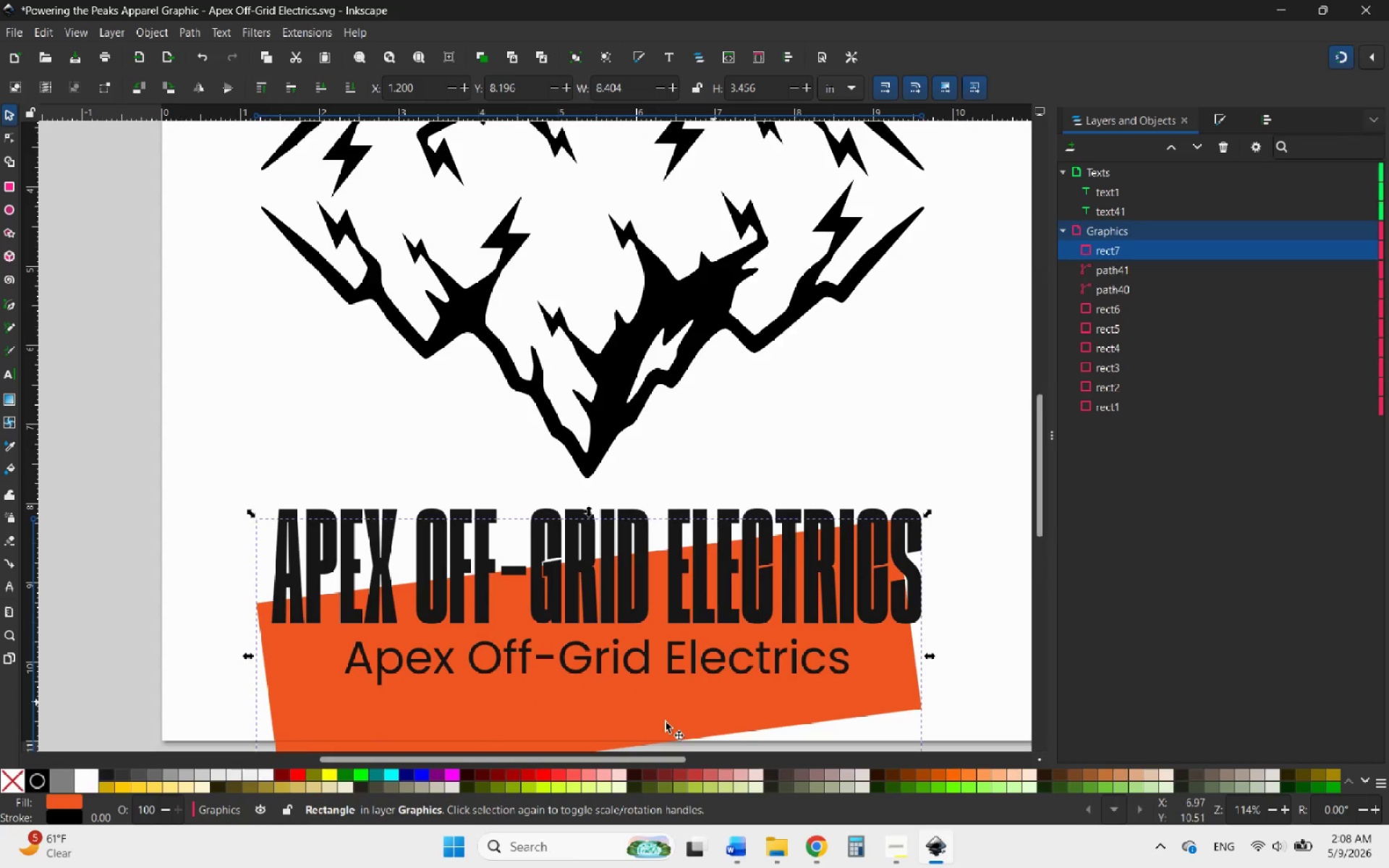 
hold_key(key=ControlLeft, duration=4.39)
 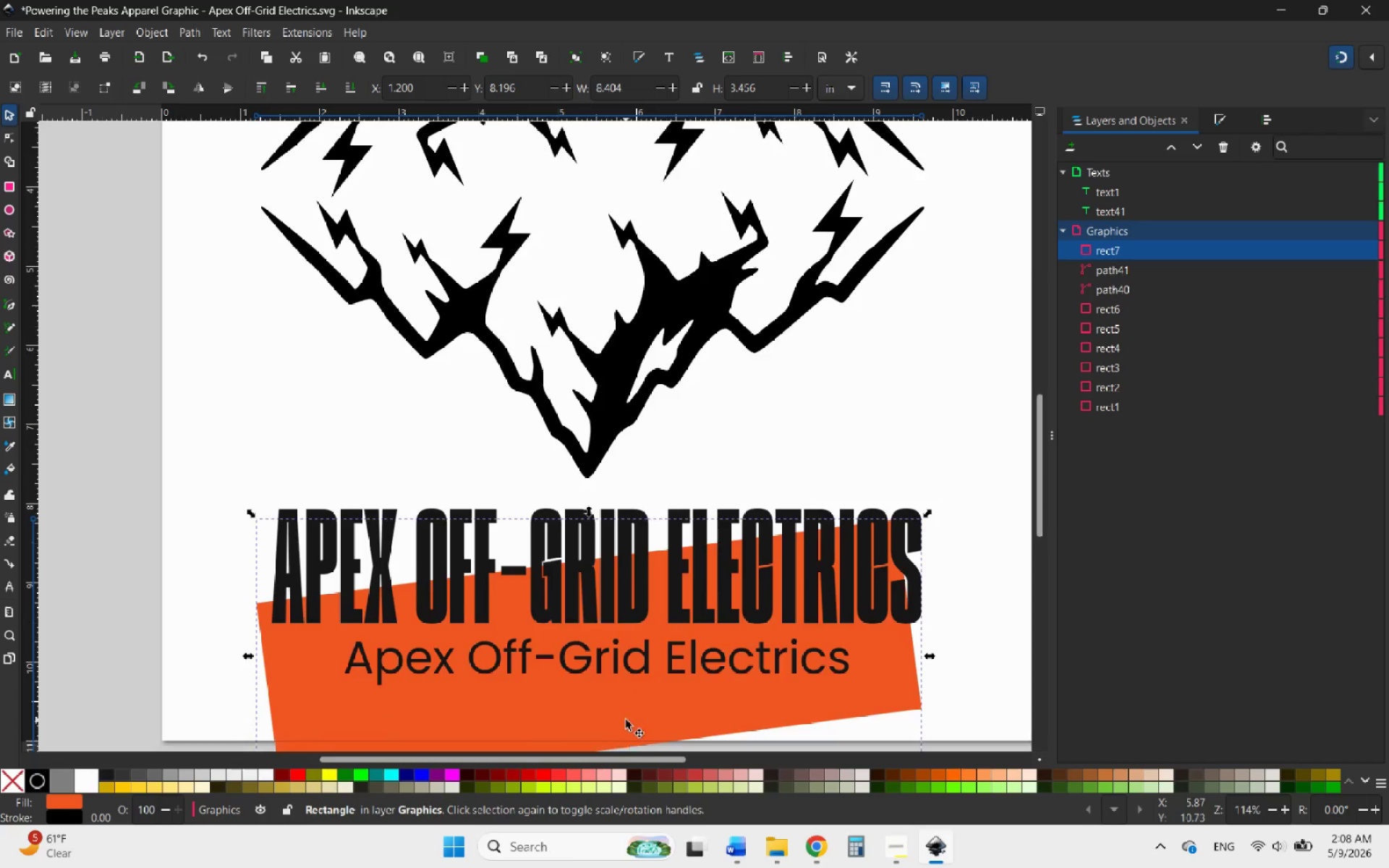 
scroll: coordinate [626, 720], scroll_direction: down, amount: 2.0
 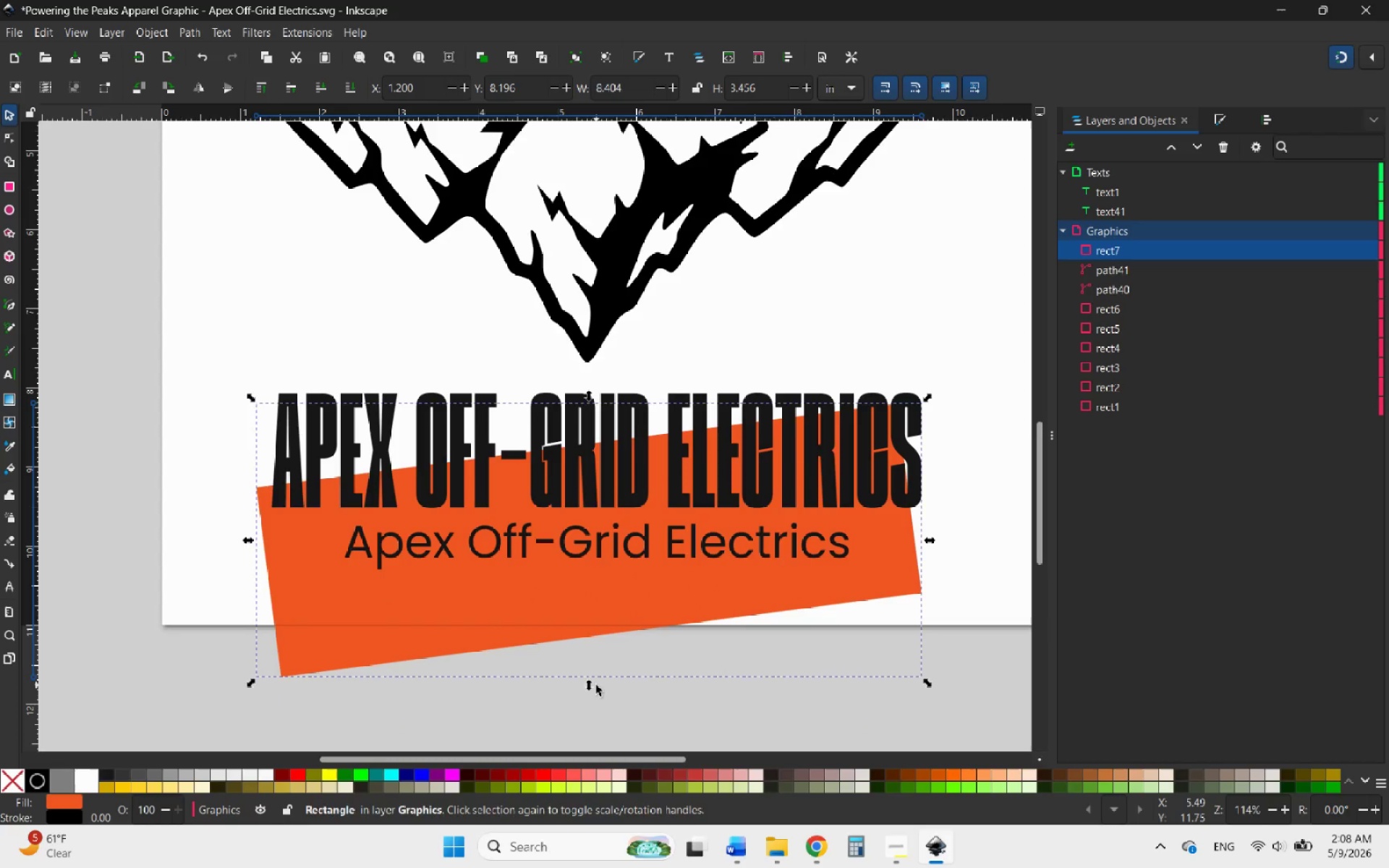 
left_click_drag(start_coordinate=[595, 686], to_coordinate=[593, 571])
 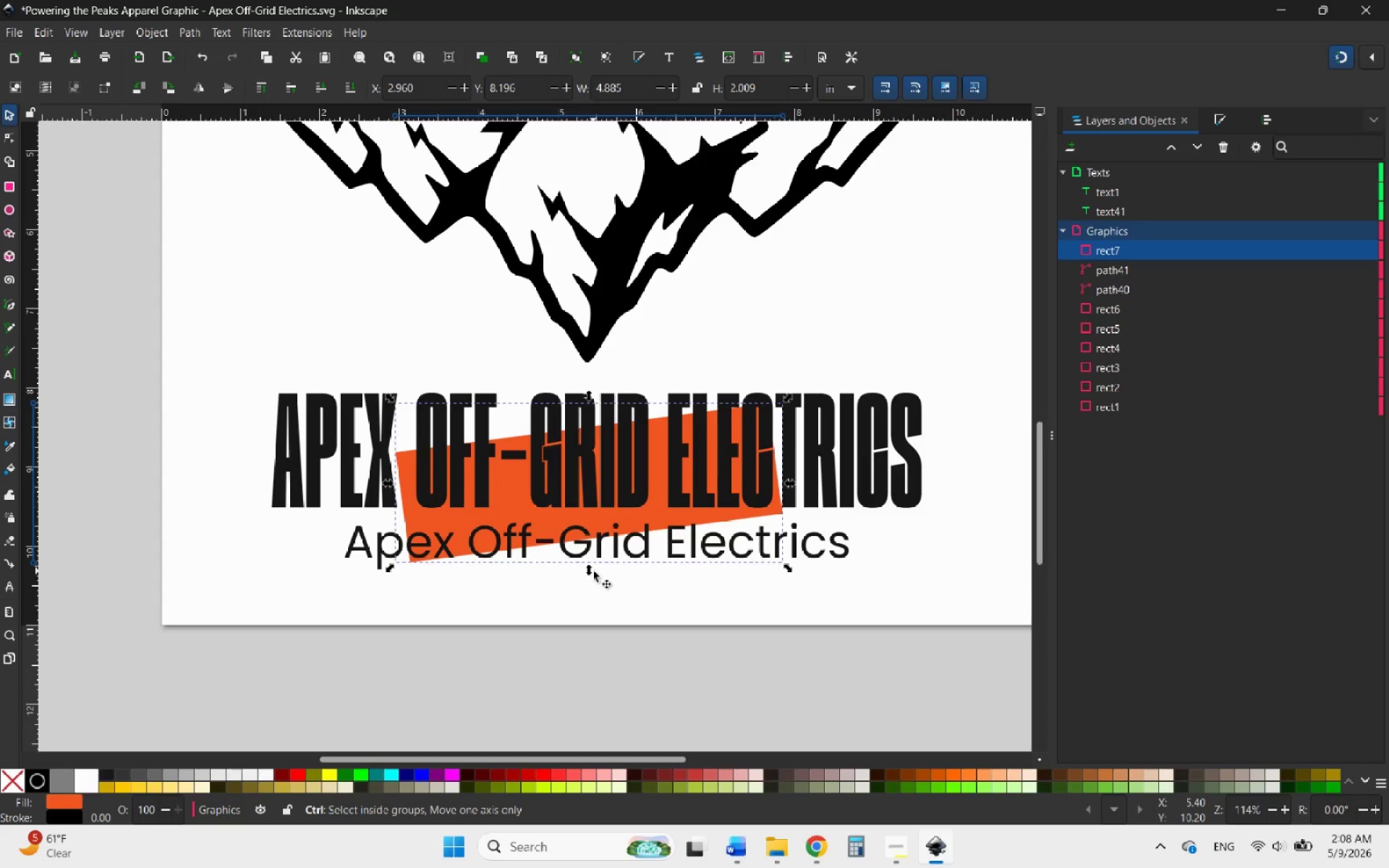 
hold_key(key=ControlLeft, duration=1.64)
 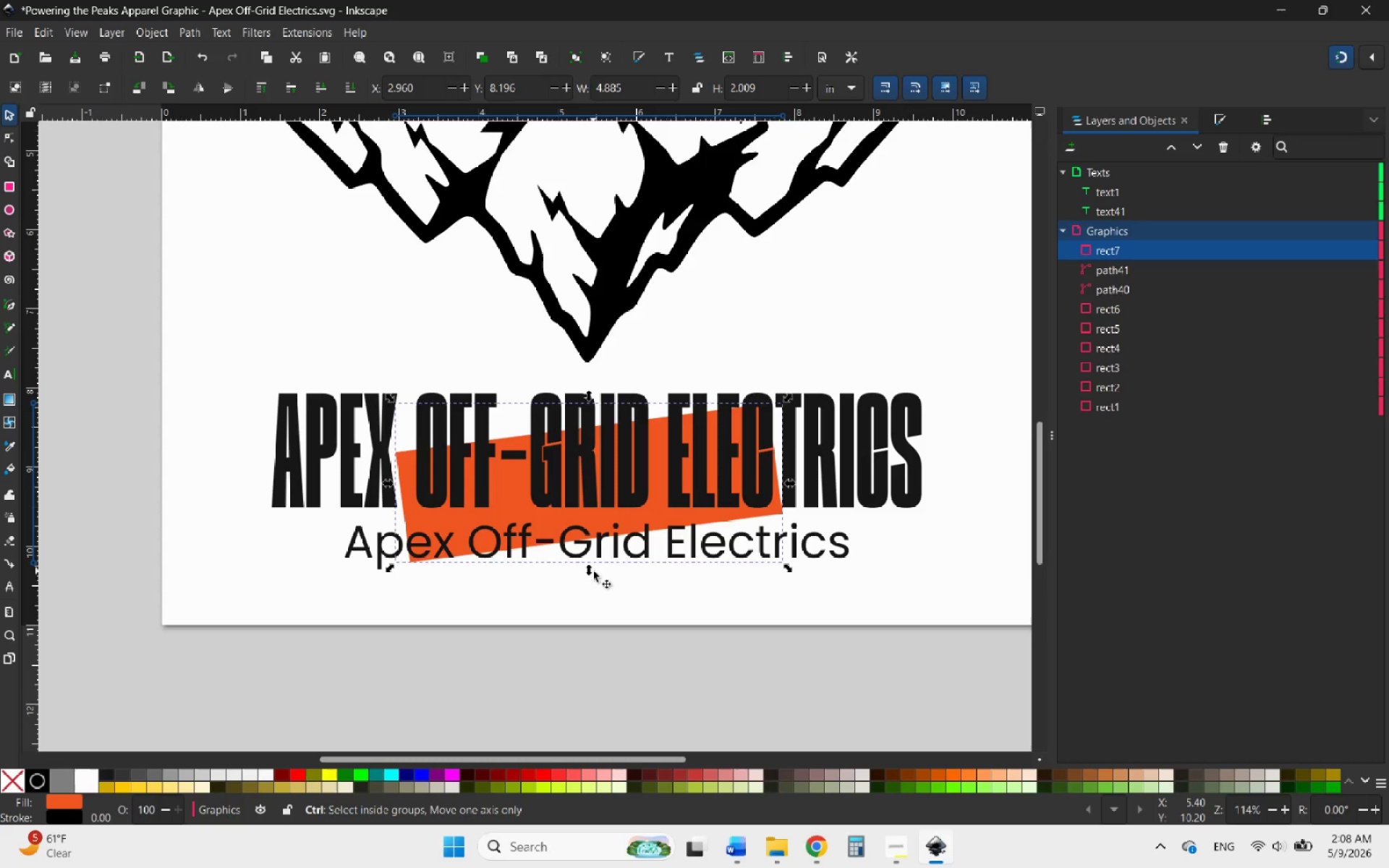 
key(Control+Z)
 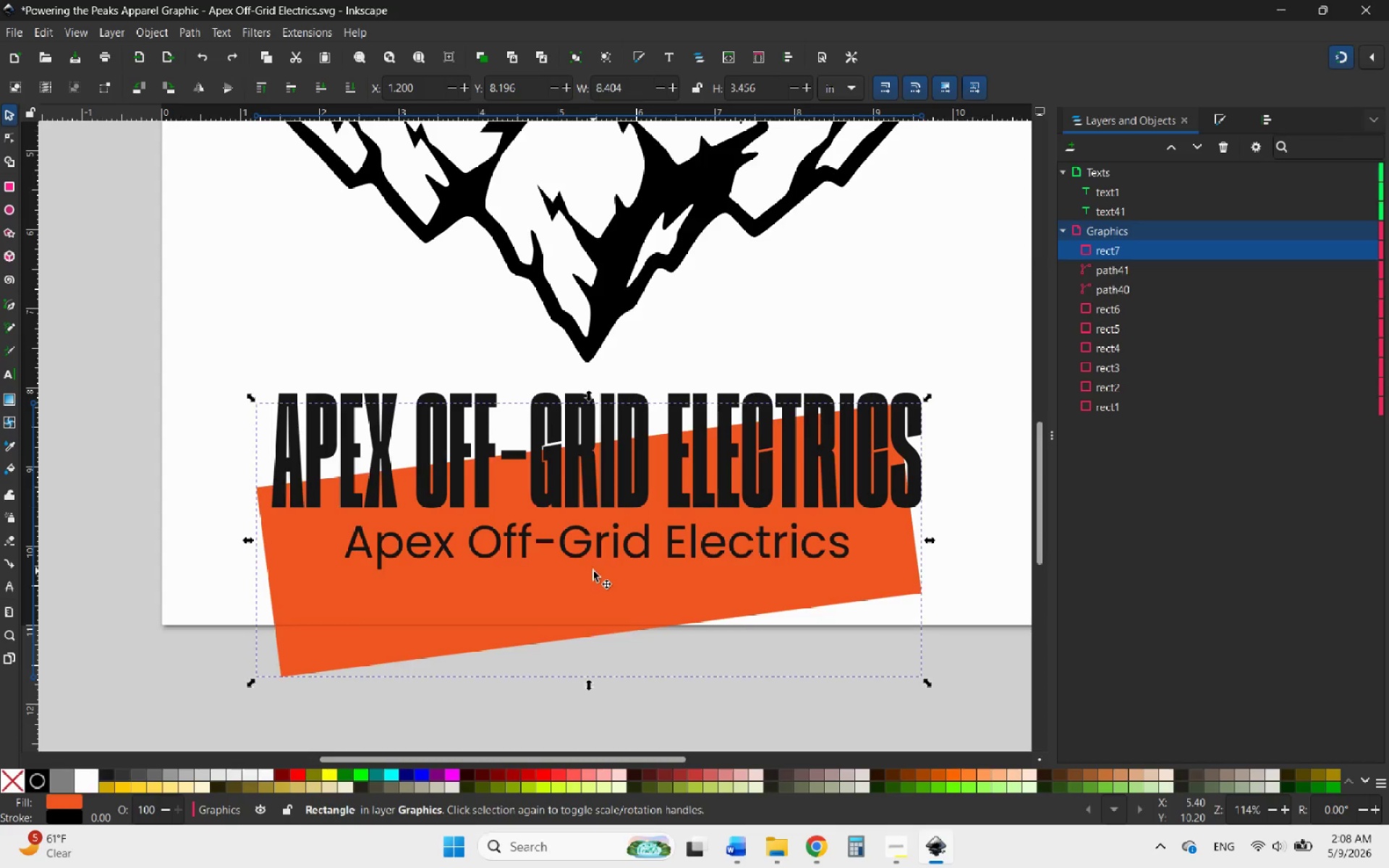 
key(Control+Z)
 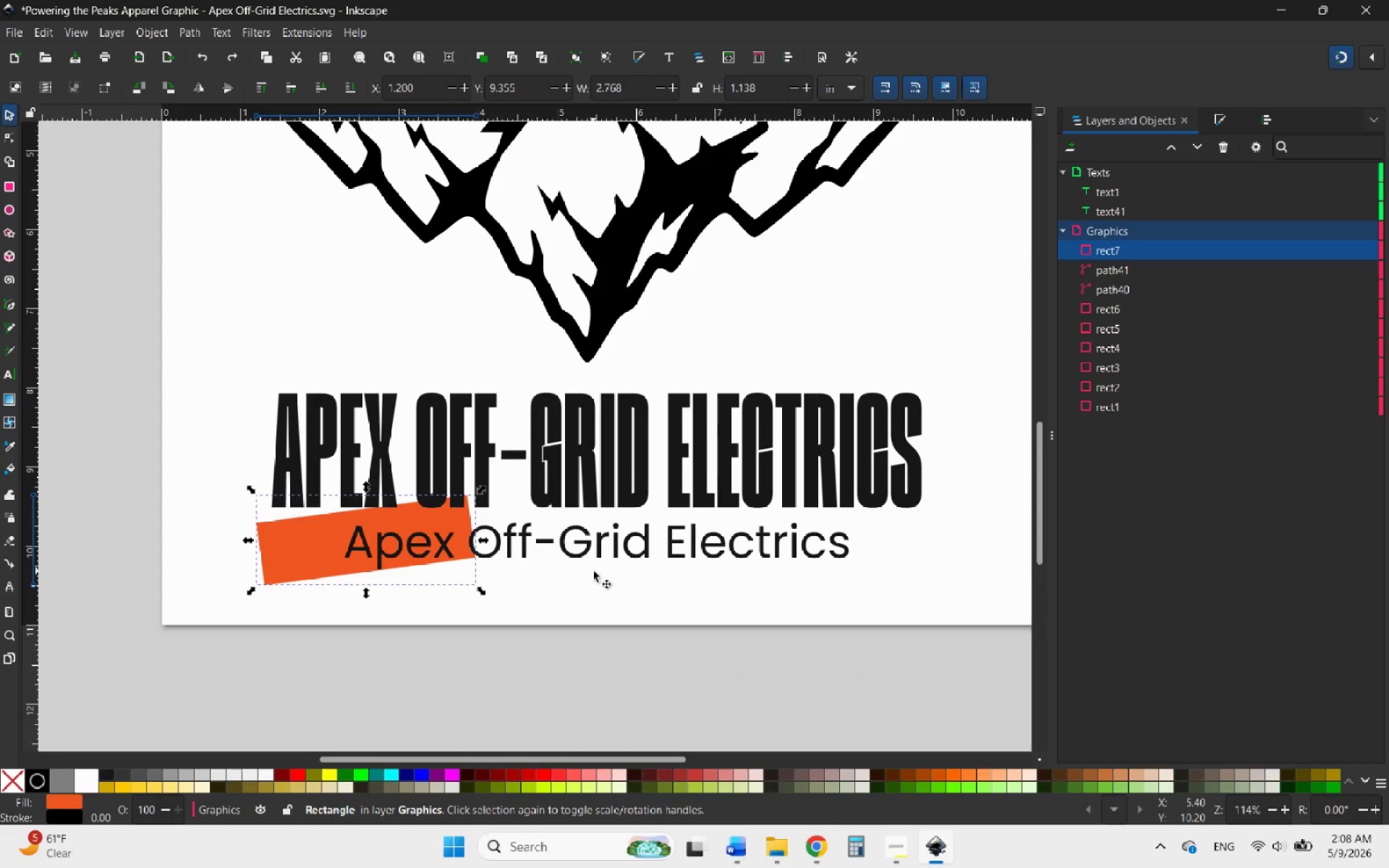 
key(Control+Z)
 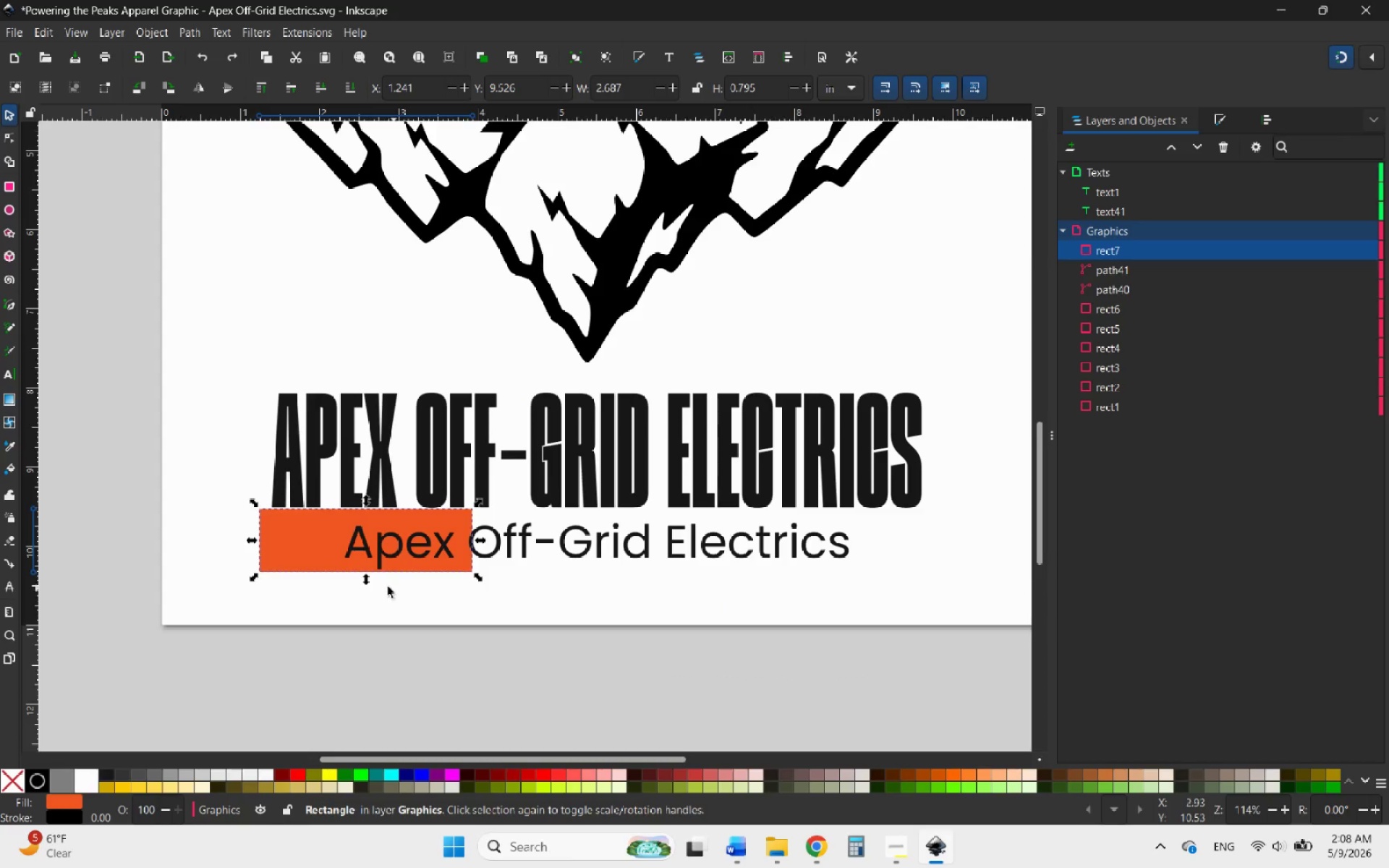 
left_click_drag(start_coordinate=[365, 579], to_coordinate=[379, 561])
 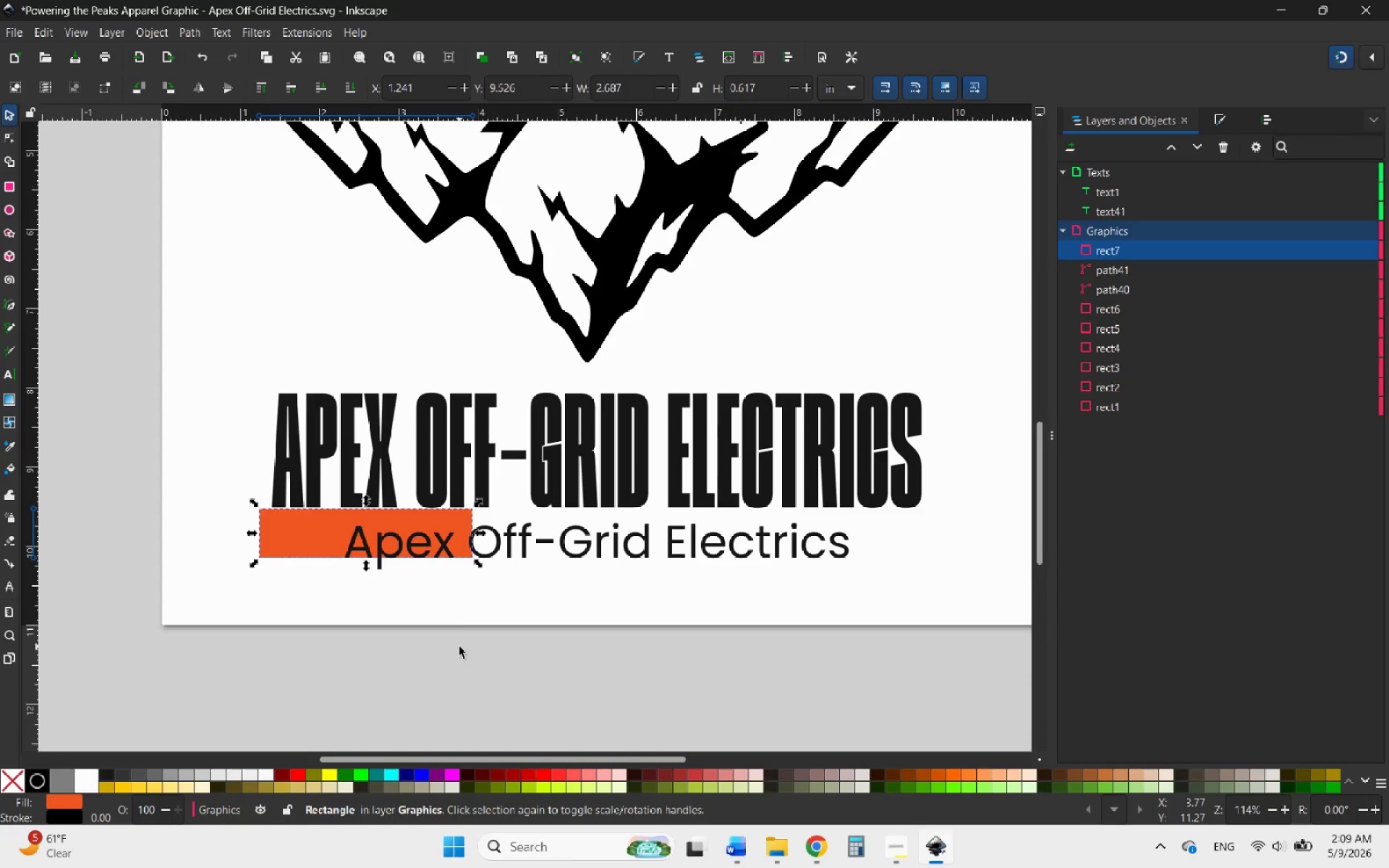 
right_click([379, 561])
 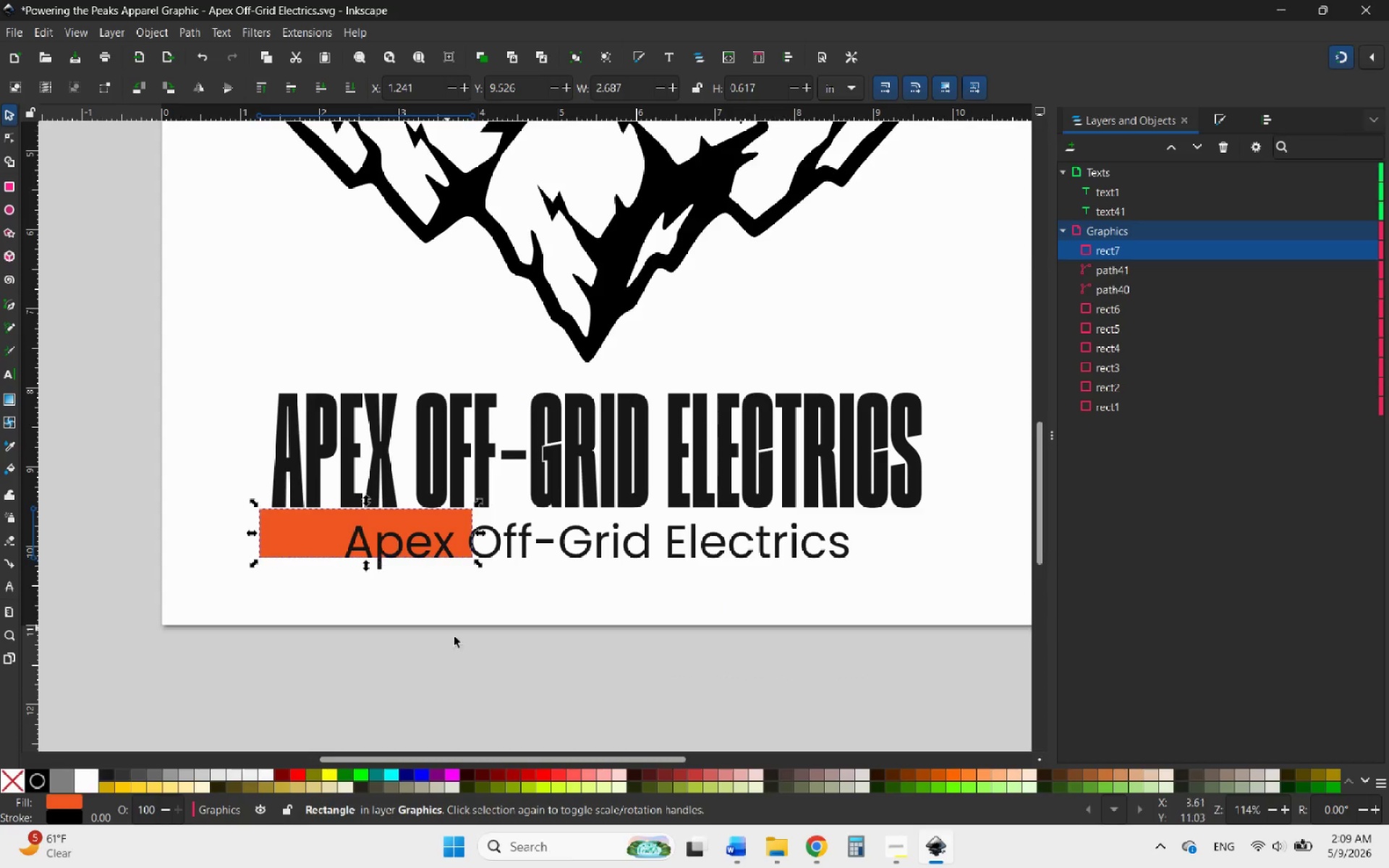 
left_click([379, 561])
 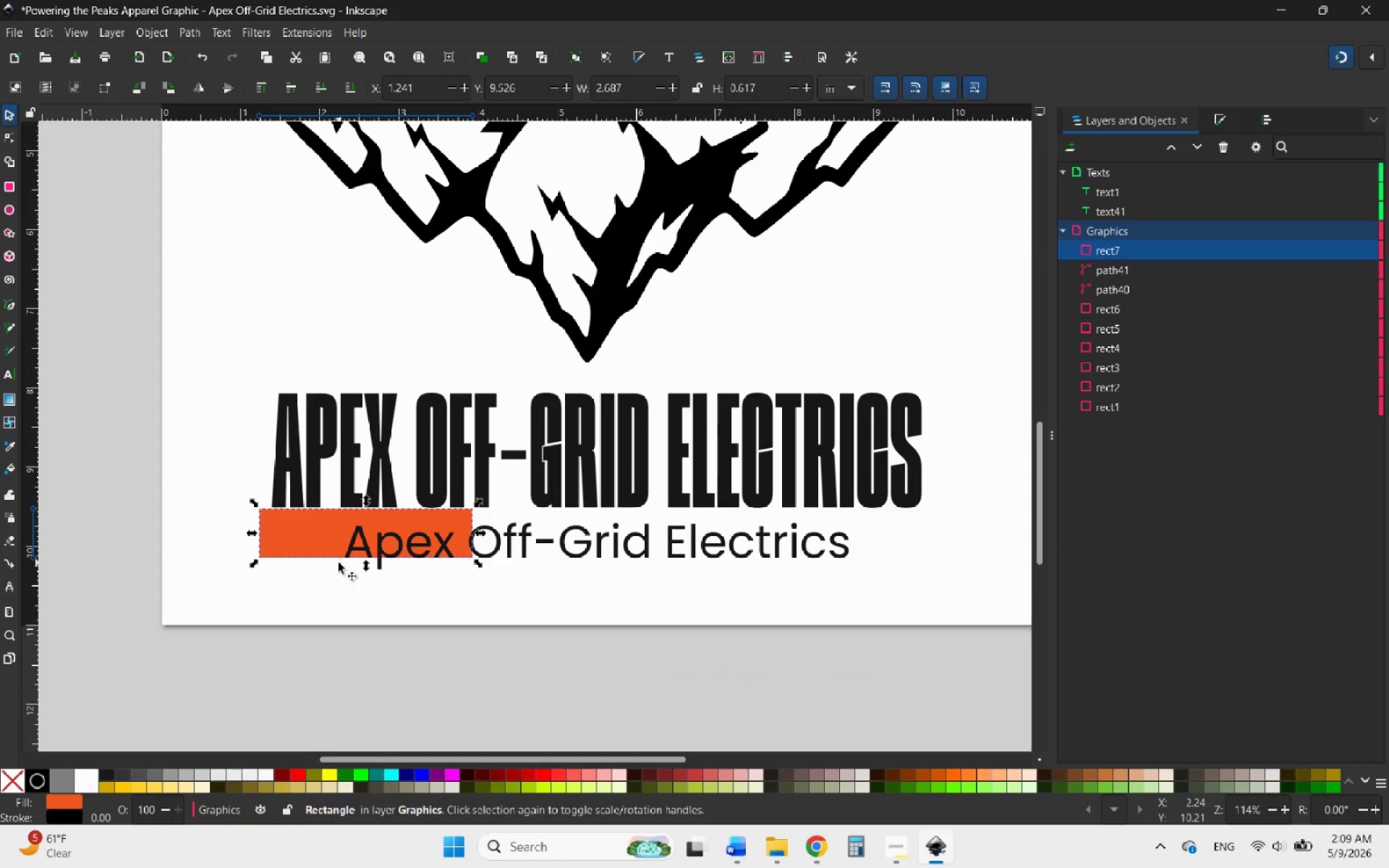 
hold_key(key=ArrowDown, duration=1.3)
 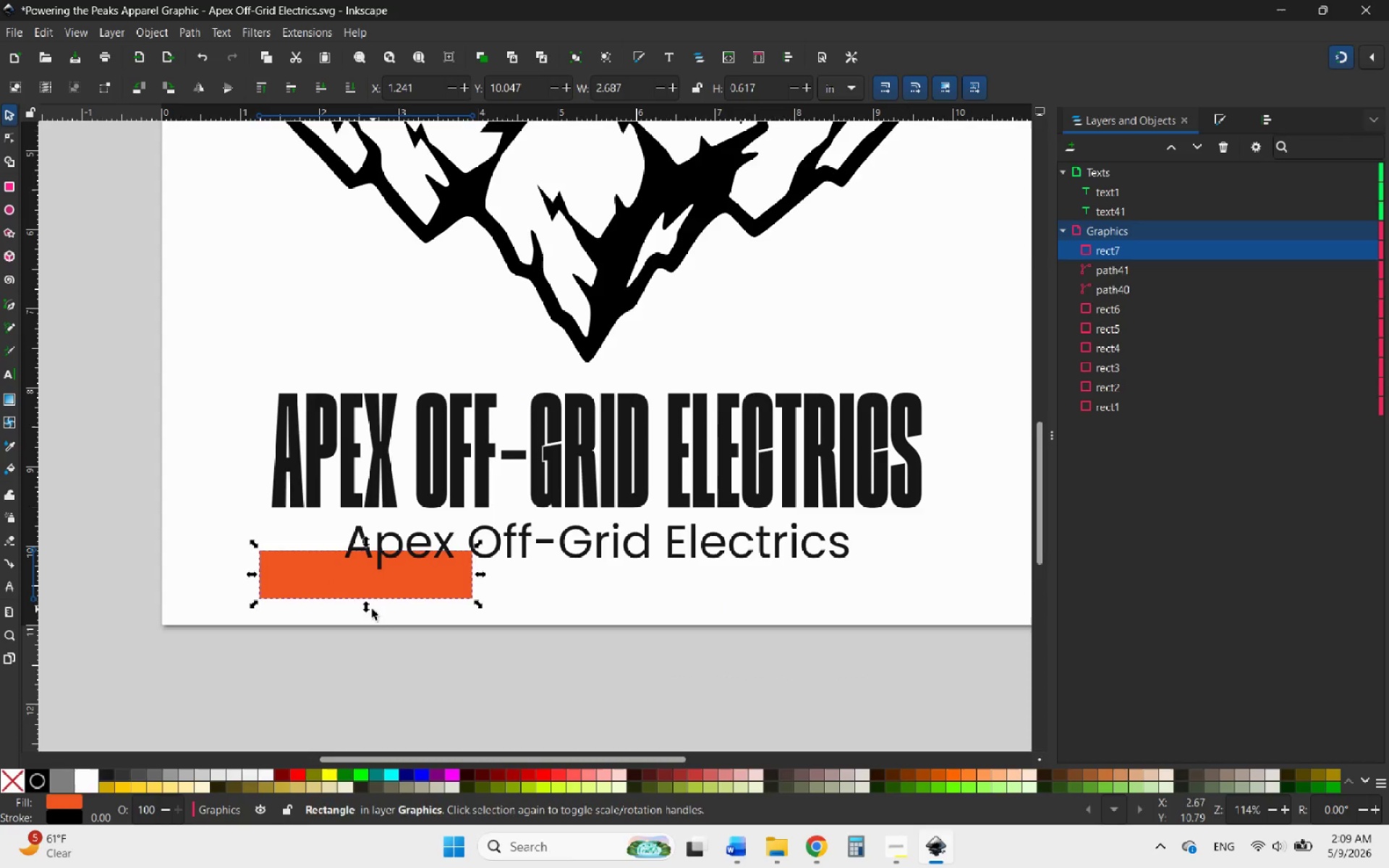 
left_click_drag(start_coordinate=[366, 608], to_coordinate=[381, 602])
 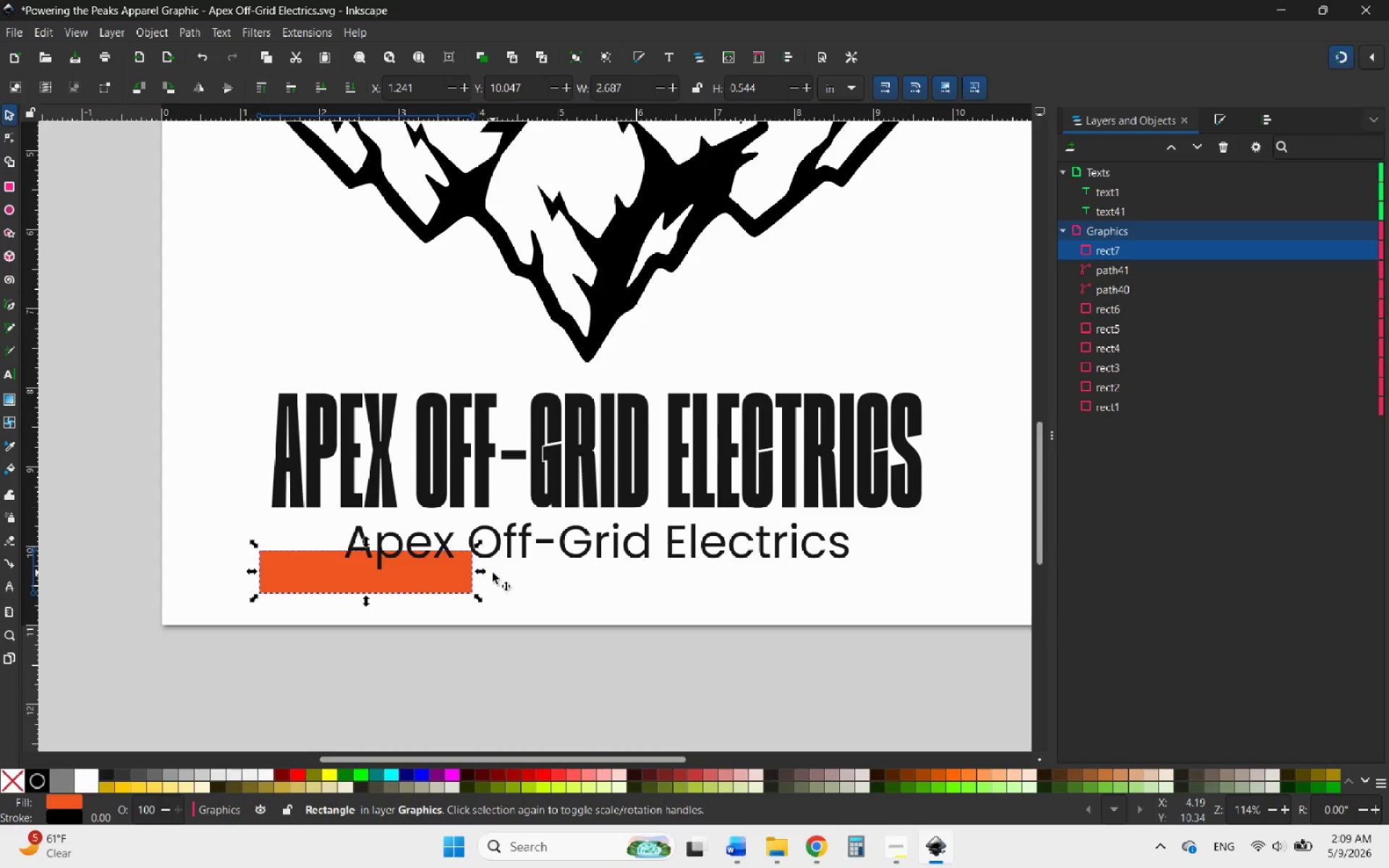 
left_click_drag(start_coordinate=[484, 569], to_coordinate=[918, 540])
 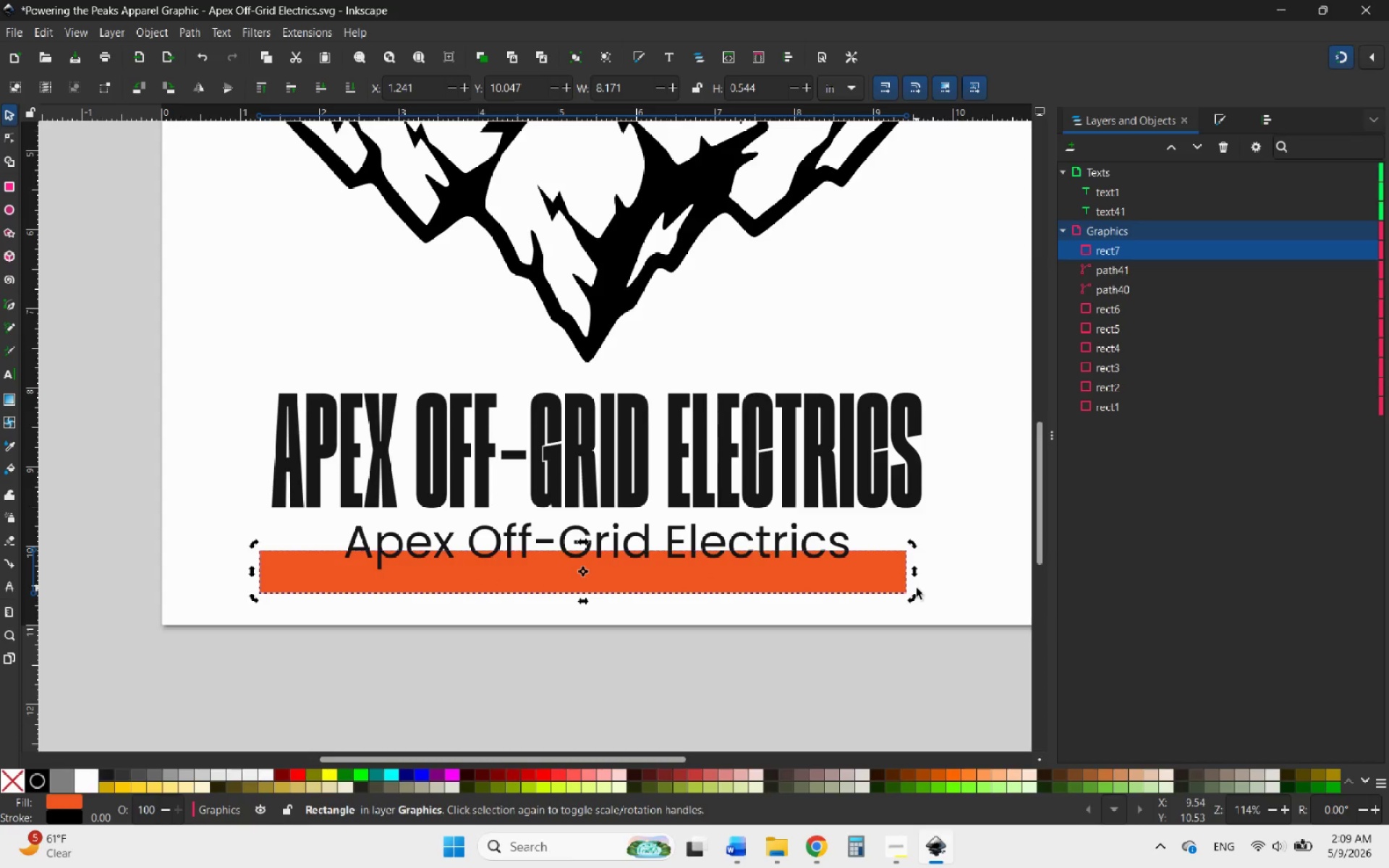 
left_click_drag(start_coordinate=[913, 596], to_coordinate=[943, 588])
 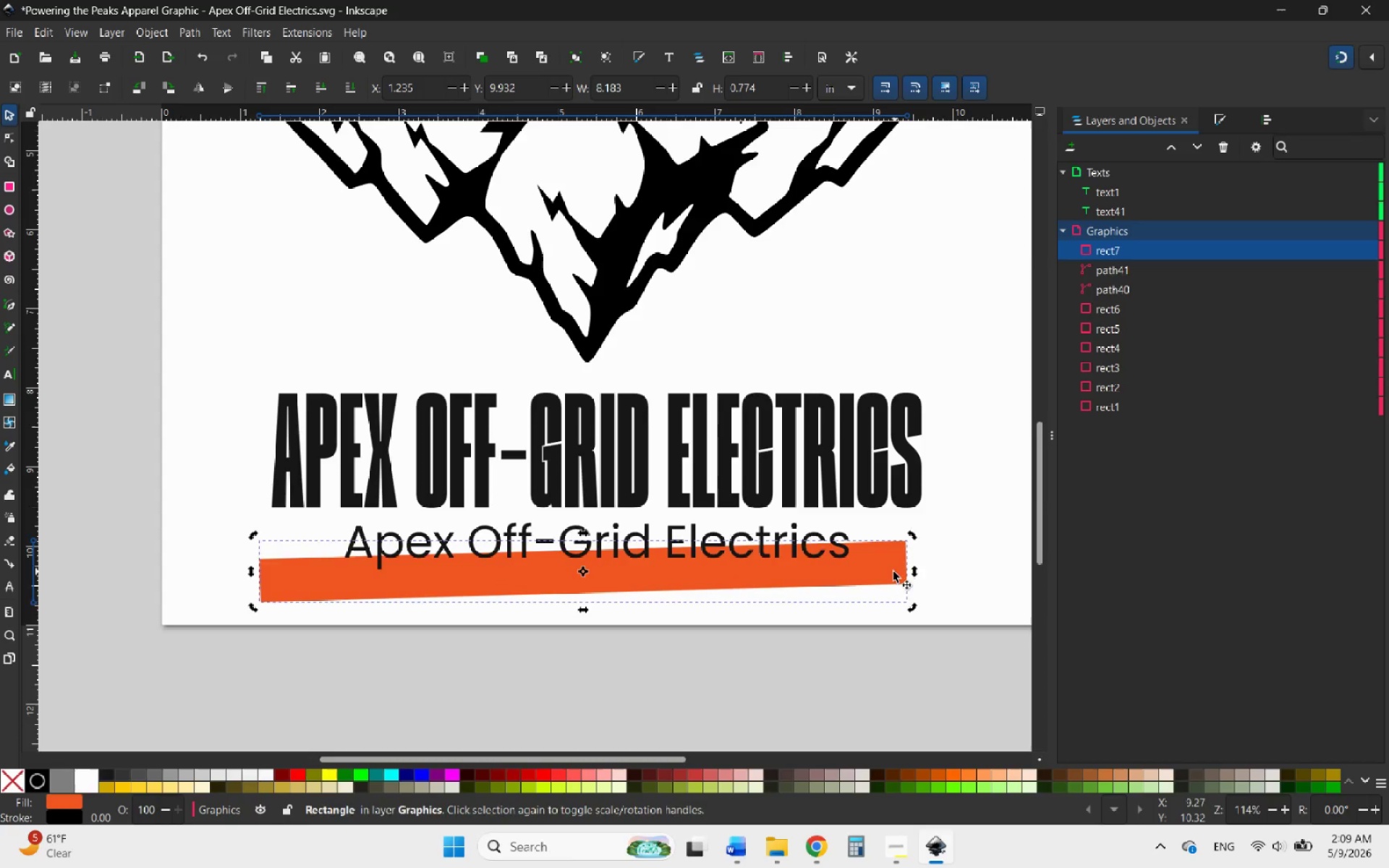 
left_click_drag(start_coordinate=[893, 571], to_coordinate=[893, 448])
 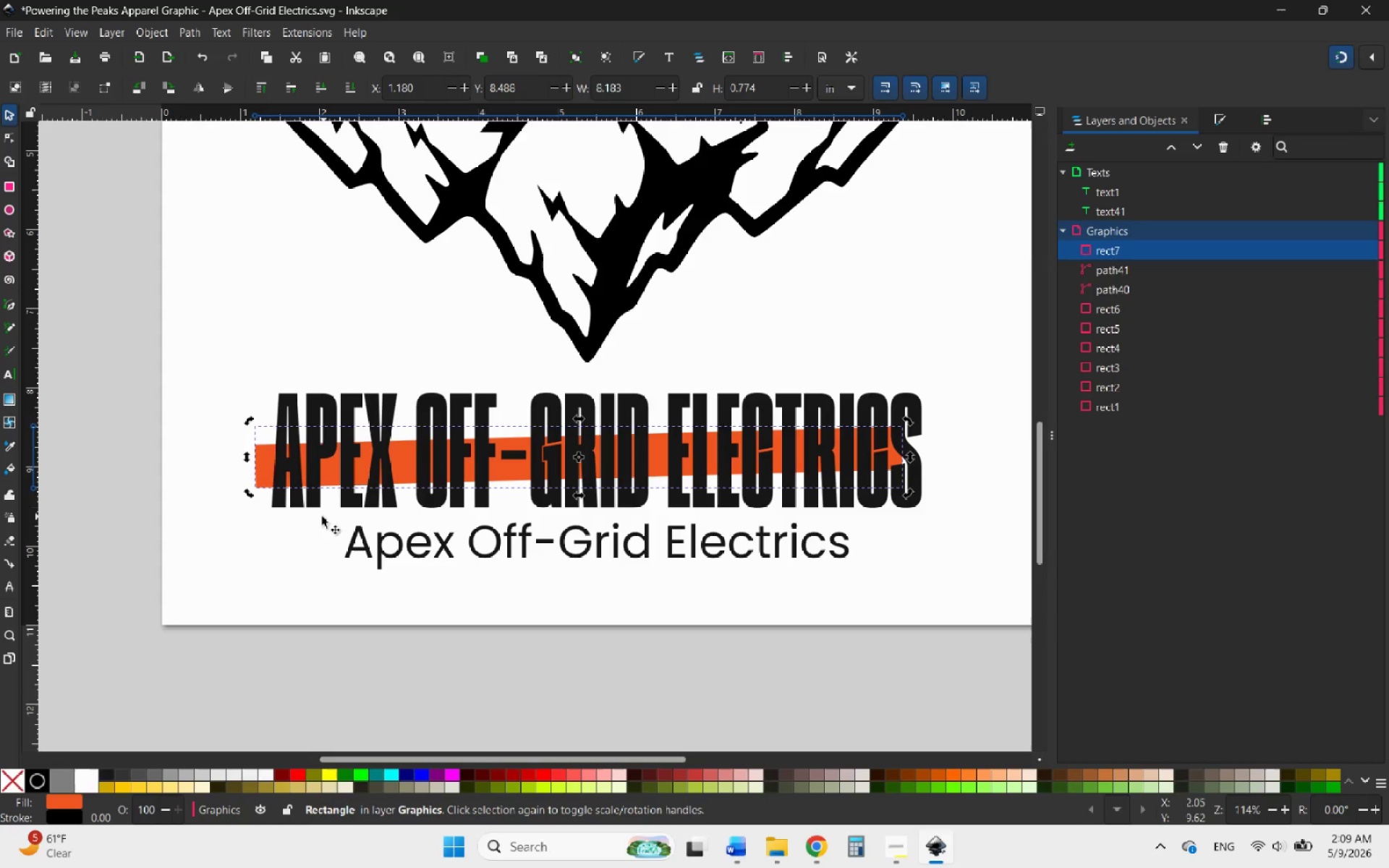 
left_click([235, 554])
 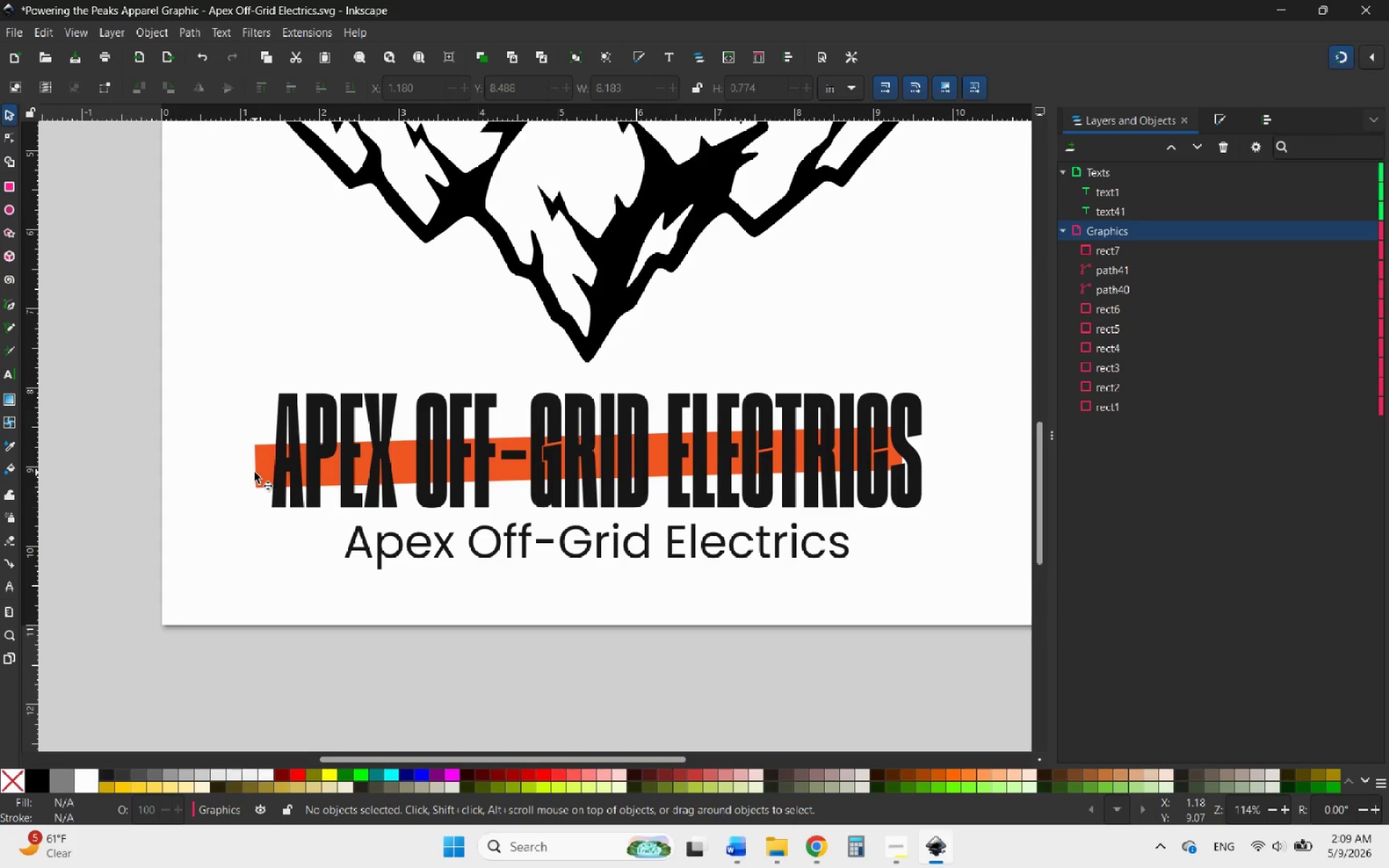 
left_click([255, 472])
 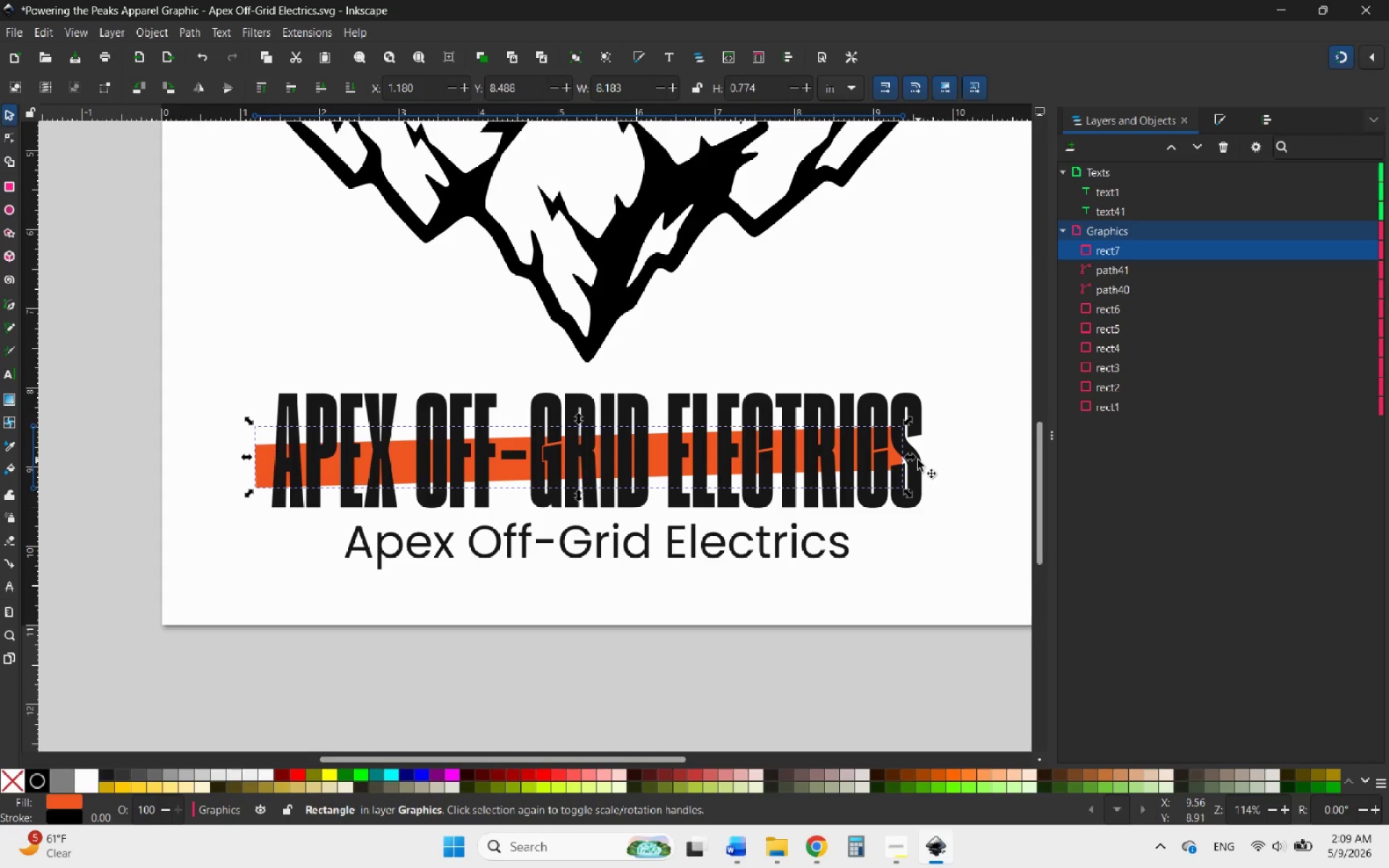 
left_click_drag(start_coordinate=[916, 458], to_coordinate=[951, 456])
 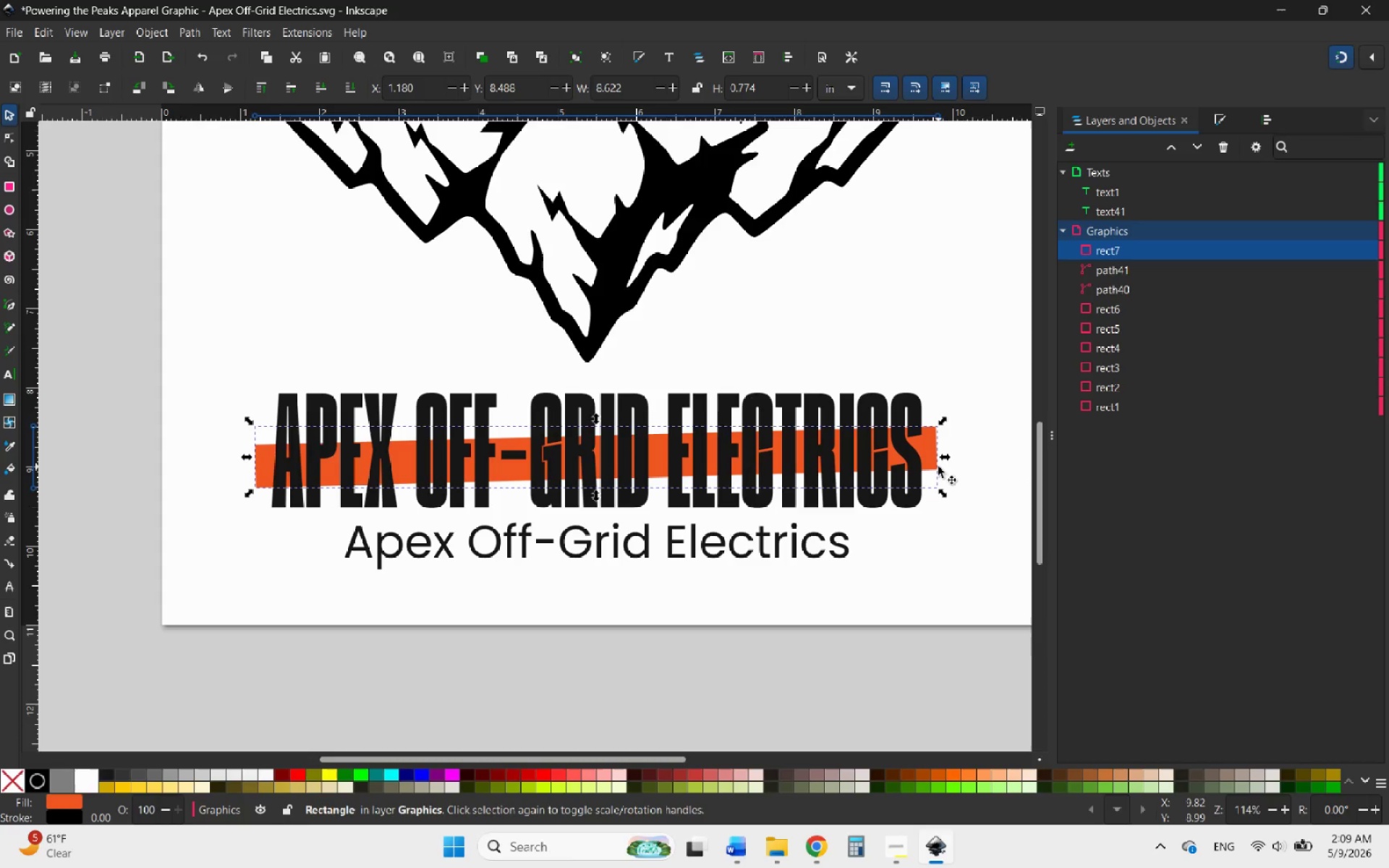 
wait(10.56)
 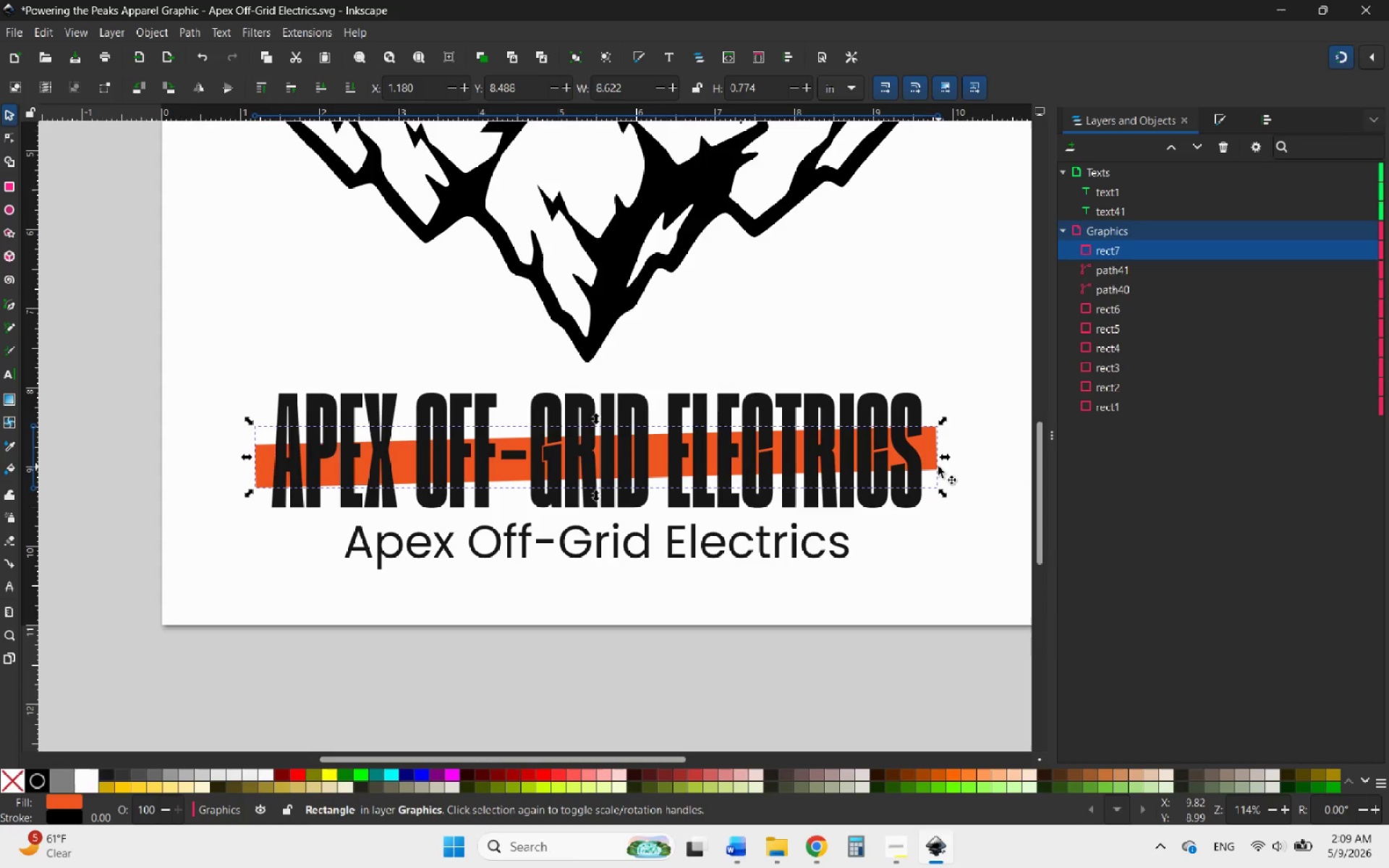 
hold_key(key=ControlLeft, duration=1.55)
scroll: coordinate [945, 545], scroll_direction: down, amount: 1.0
 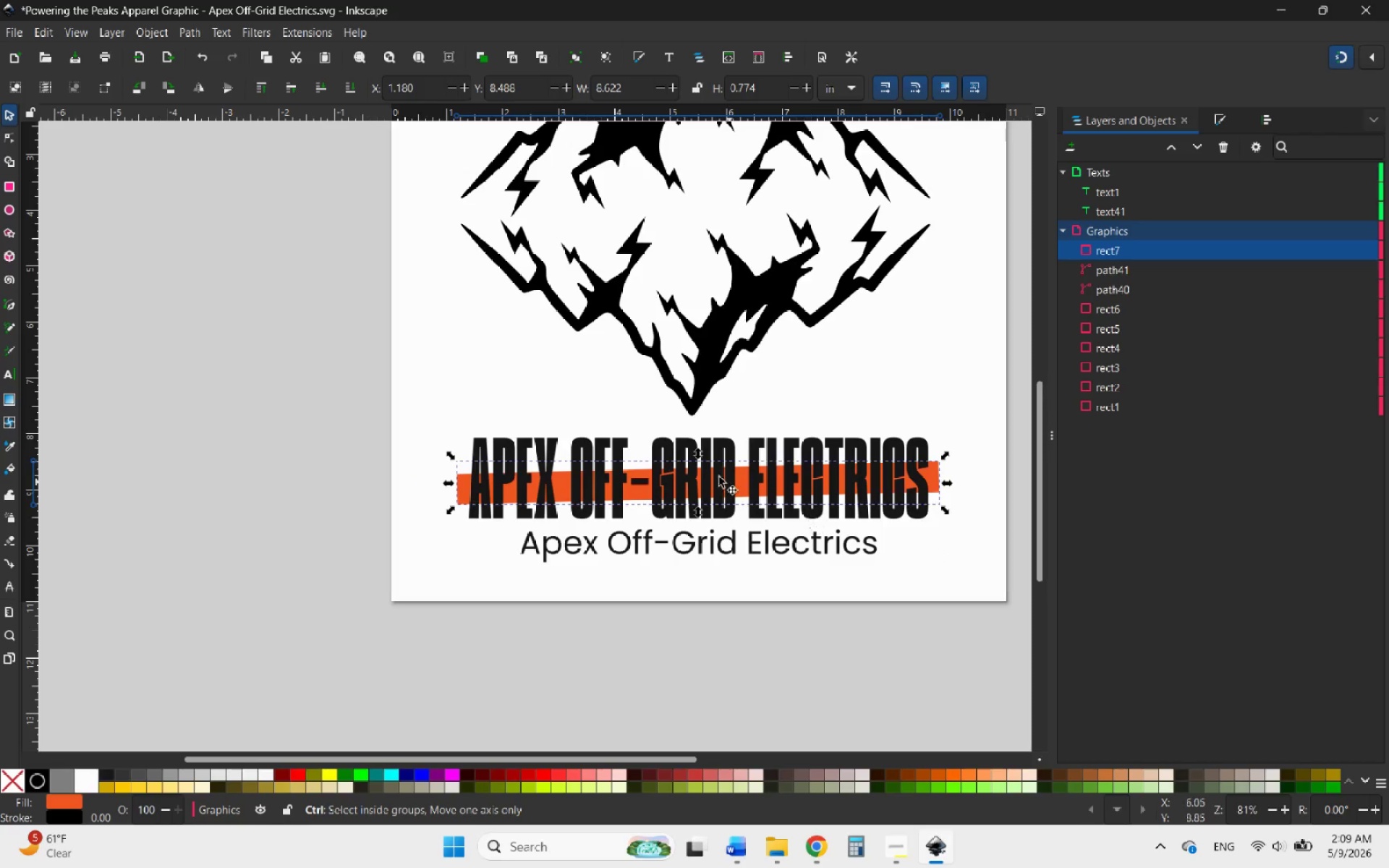 
scroll: coordinate [674, 449], scroll_direction: up, amount: 2.0
 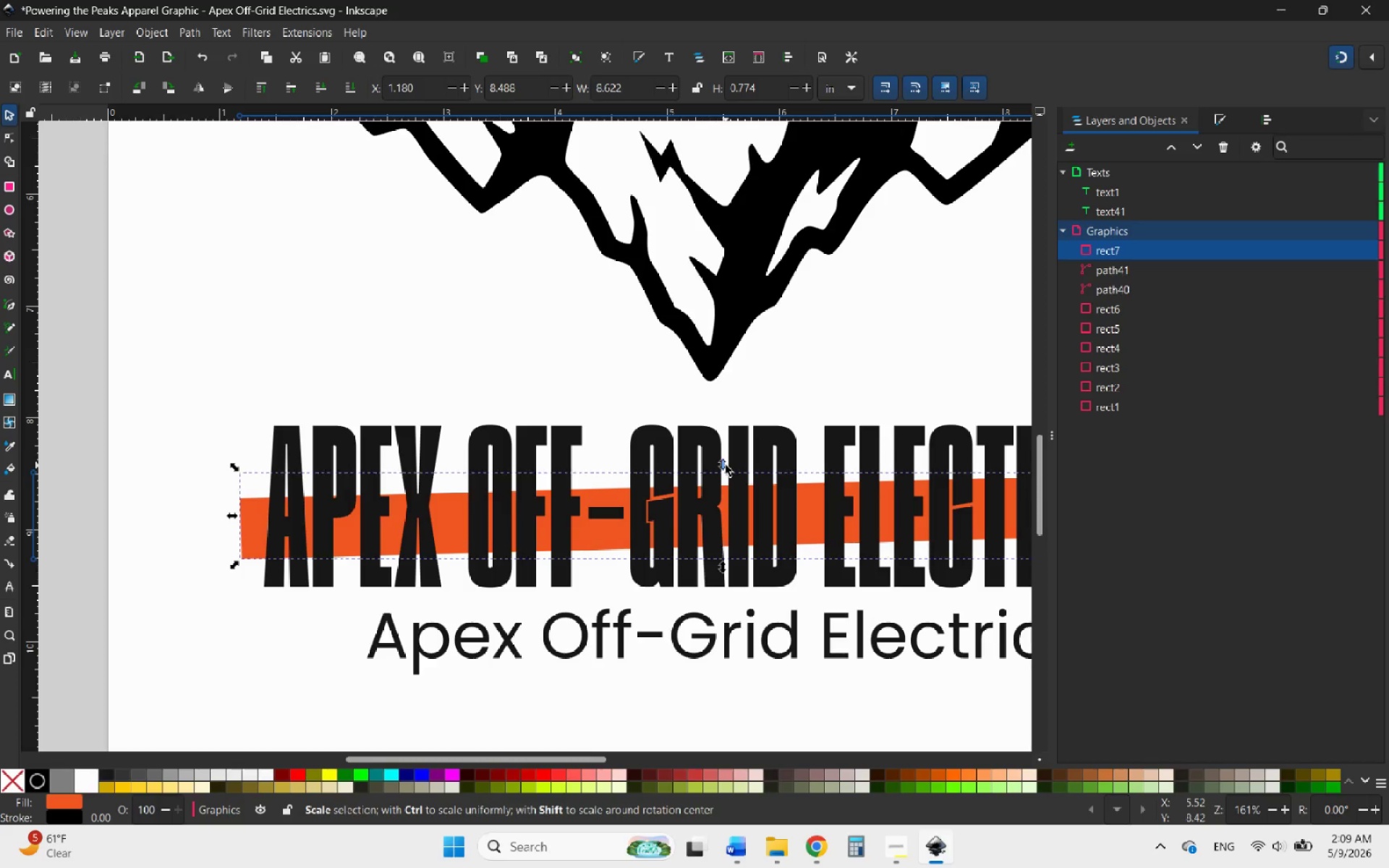 
left_click_drag(start_coordinate=[726, 465], to_coordinate=[736, 446])
 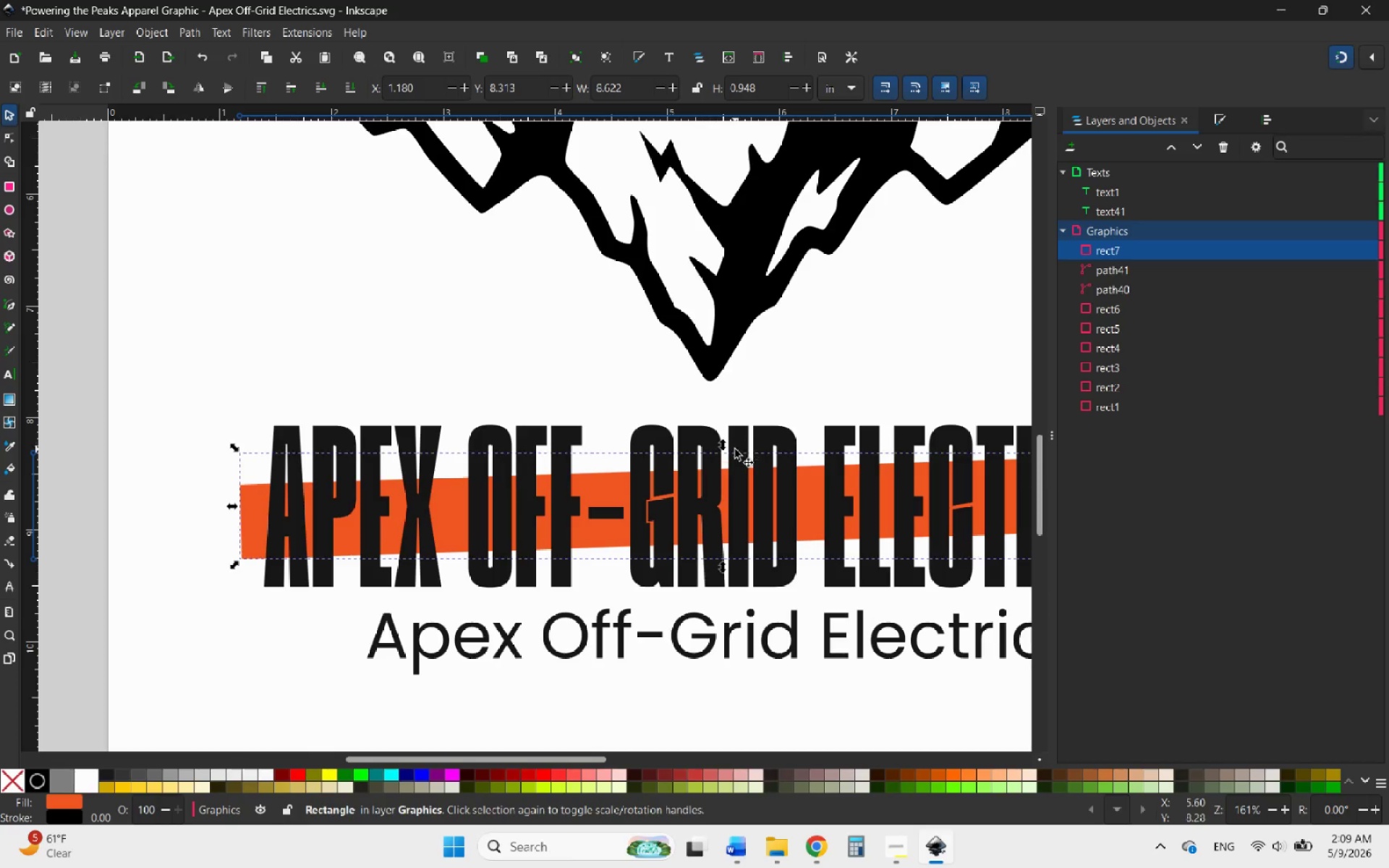 
hold_key(key=ControlLeft, duration=1.44)
scroll: coordinate [585, 477], scroll_direction: down, amount: 3.0
 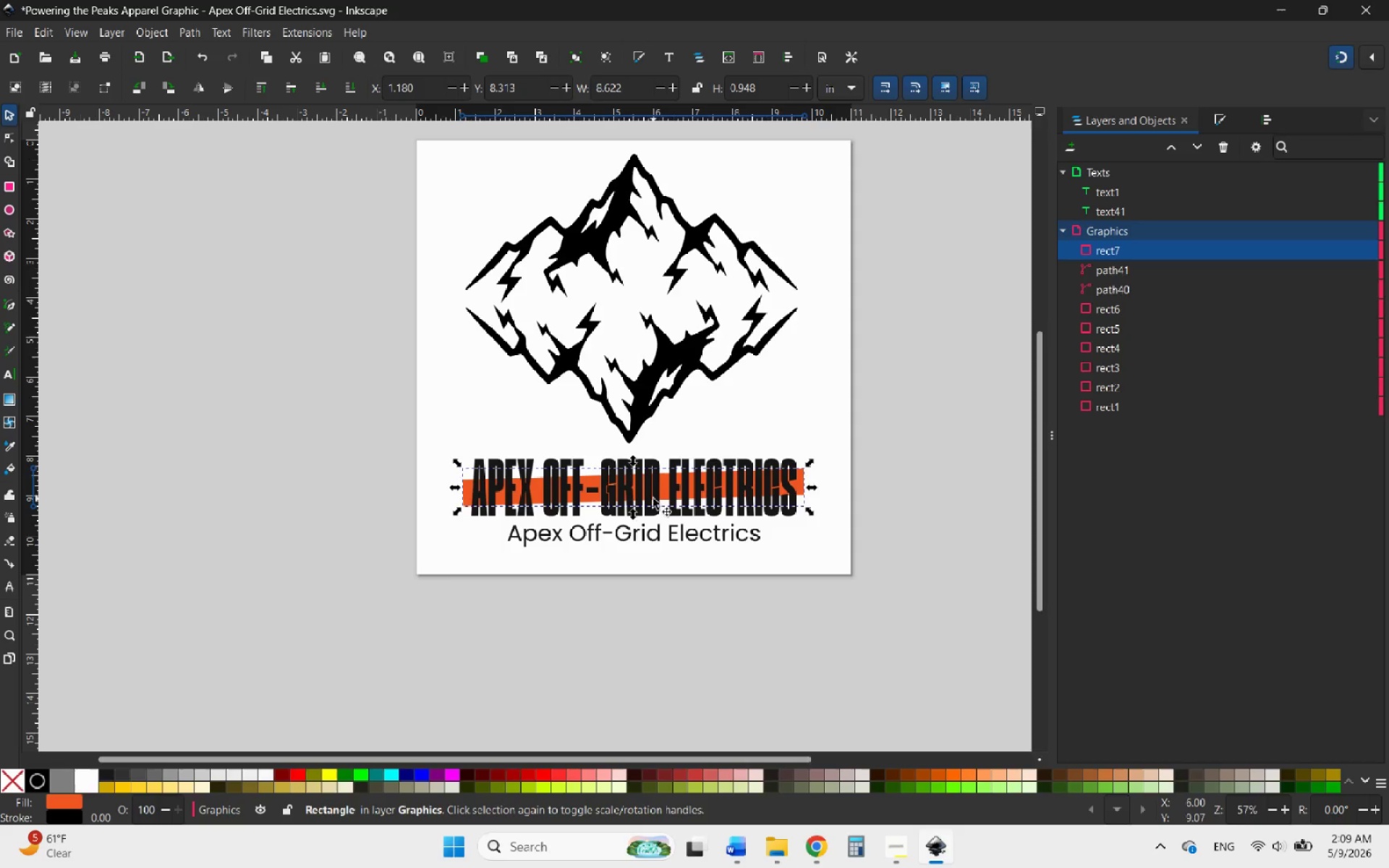 
hold_key(key=ControlLeft, duration=1.38)
scroll: coordinate [653, 498], scroll_direction: up, amount: 2.0
 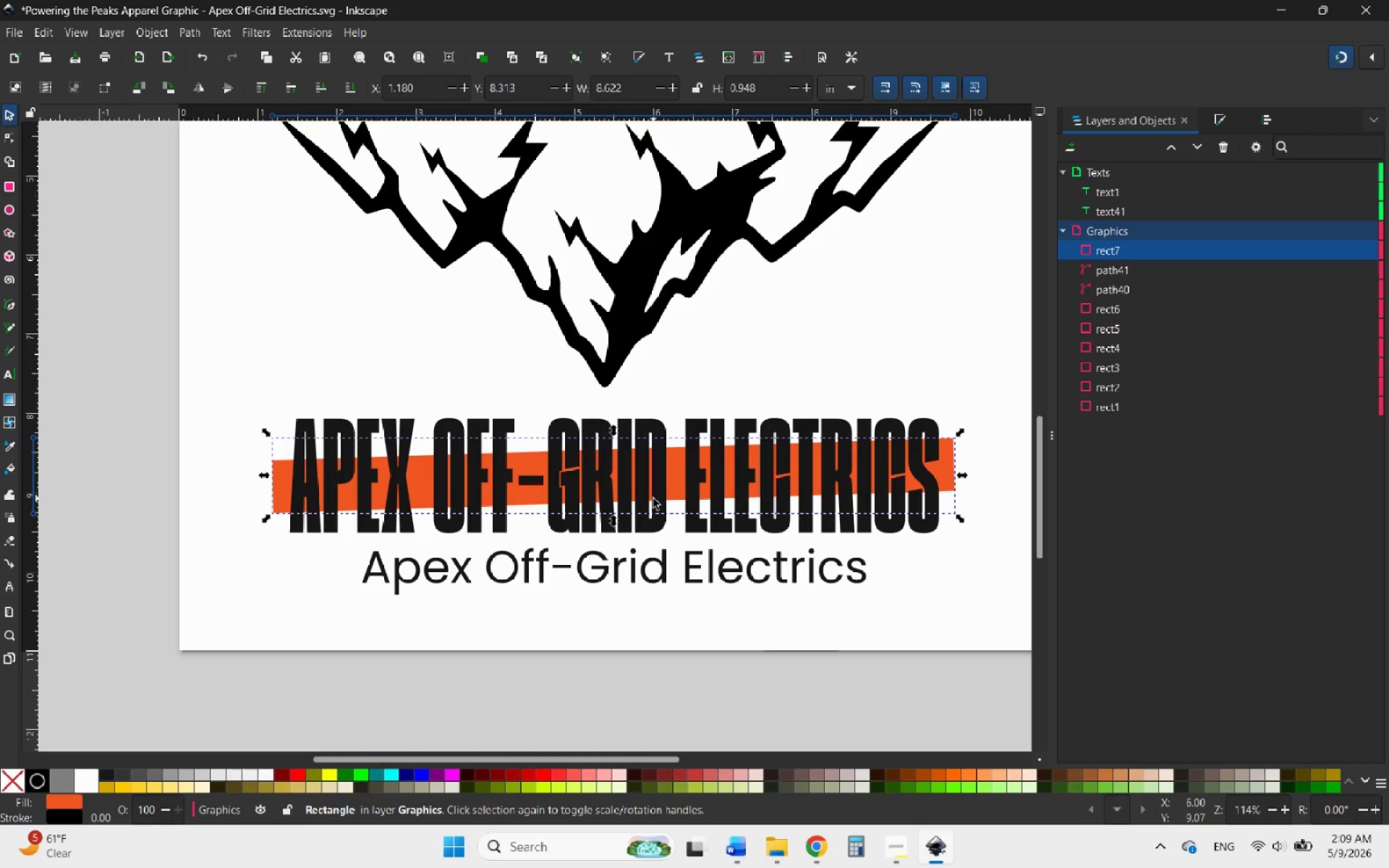 
hold_key(key=ControlLeft, duration=0.64)
scroll: coordinate [653, 536], scroll_direction: up, amount: 1.0
 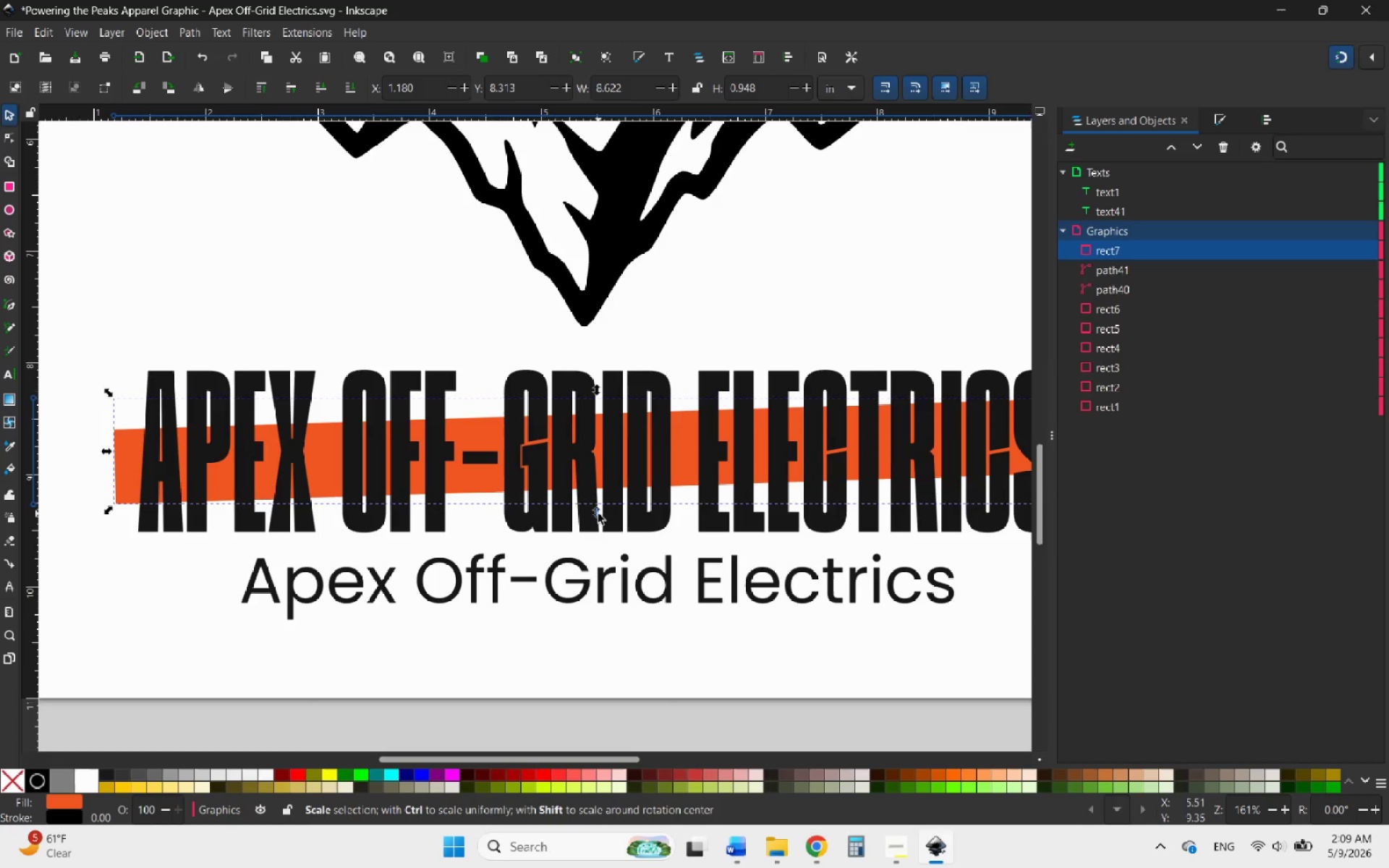 
left_click_drag(start_coordinate=[598, 514], to_coordinate=[590, 522])
 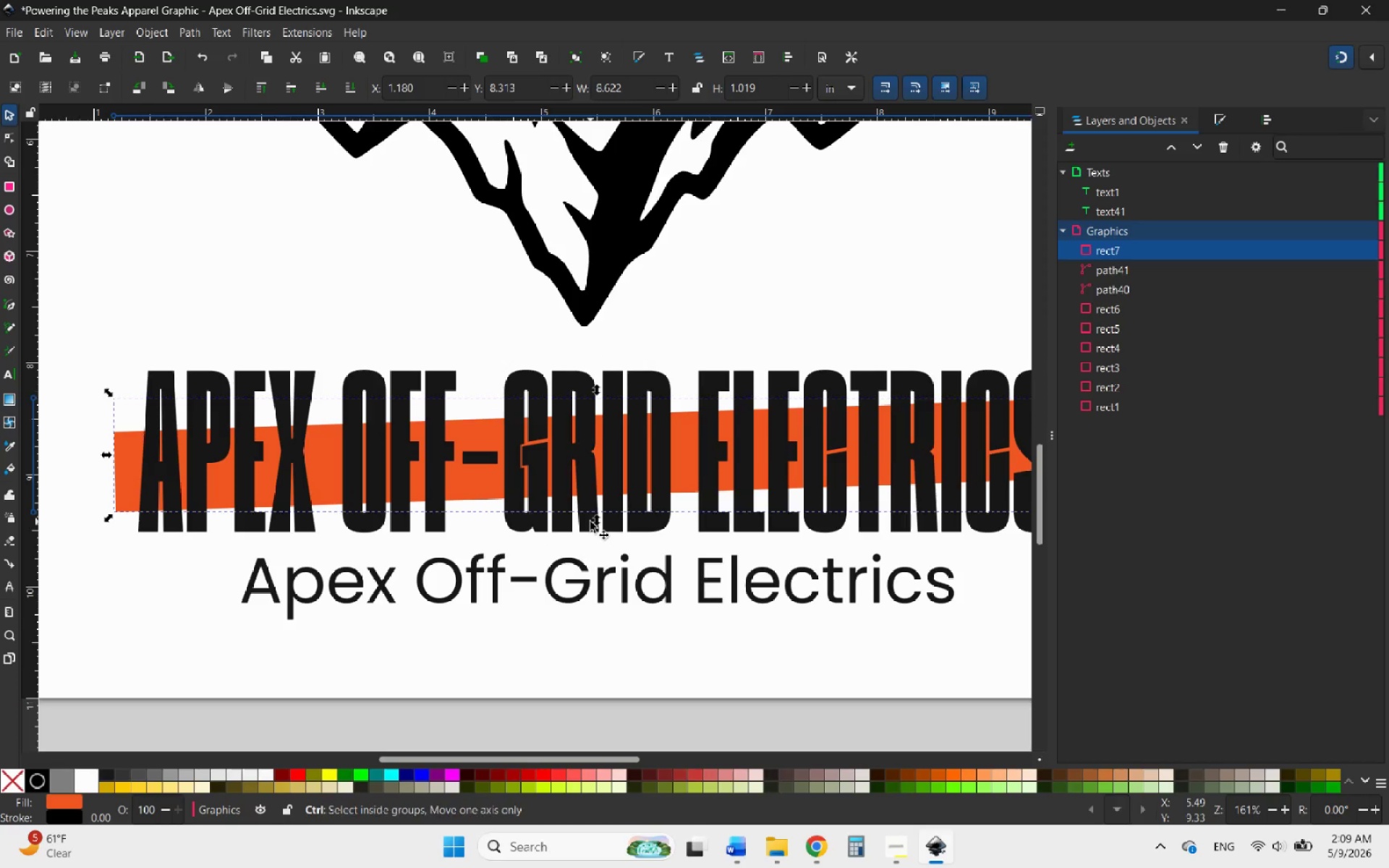 
hold_key(key=ControlLeft, duration=1.72)
scroll: coordinate [591, 521], scroll_direction: down, amount: 1.0
 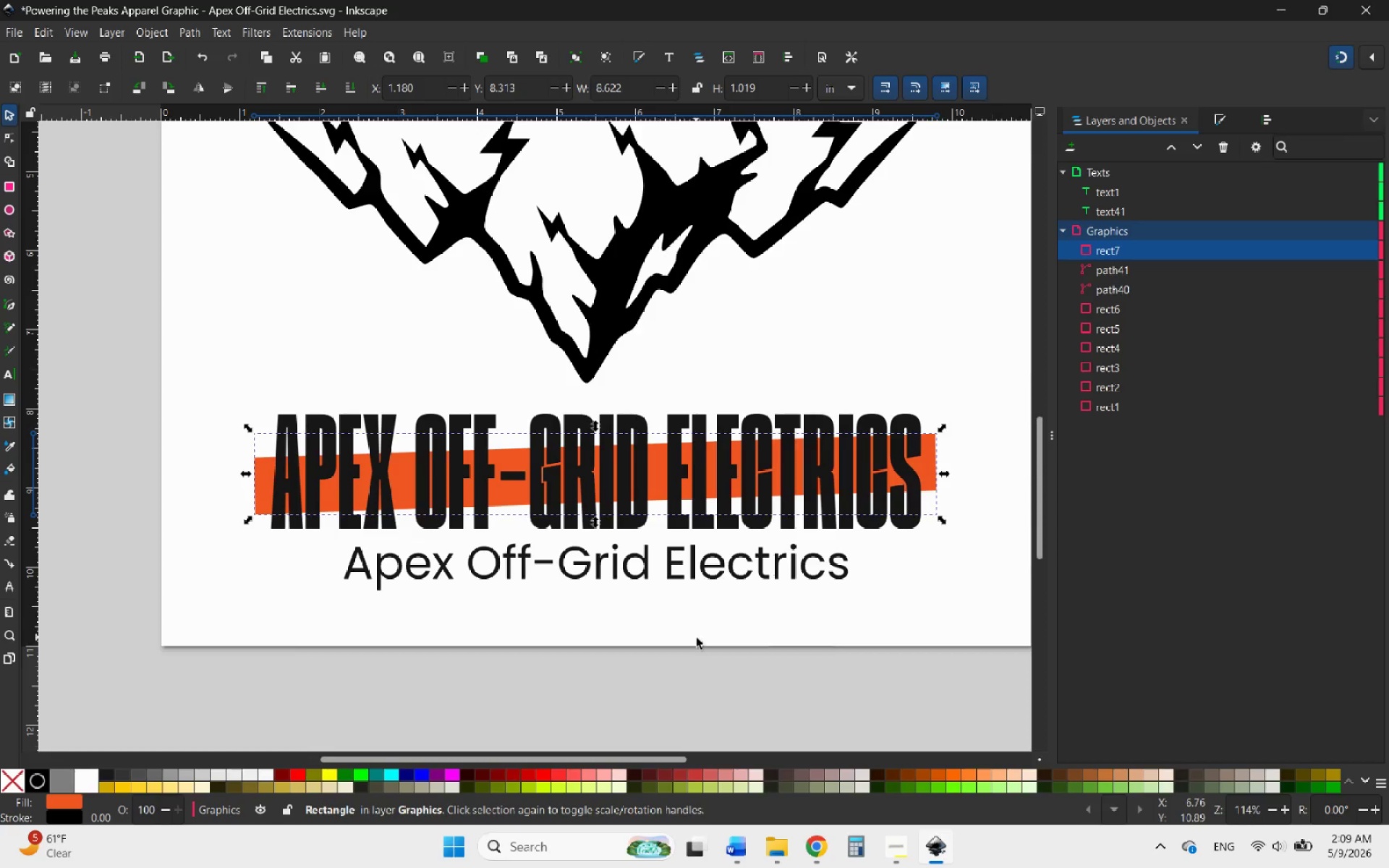 
left_click([697, 639])
 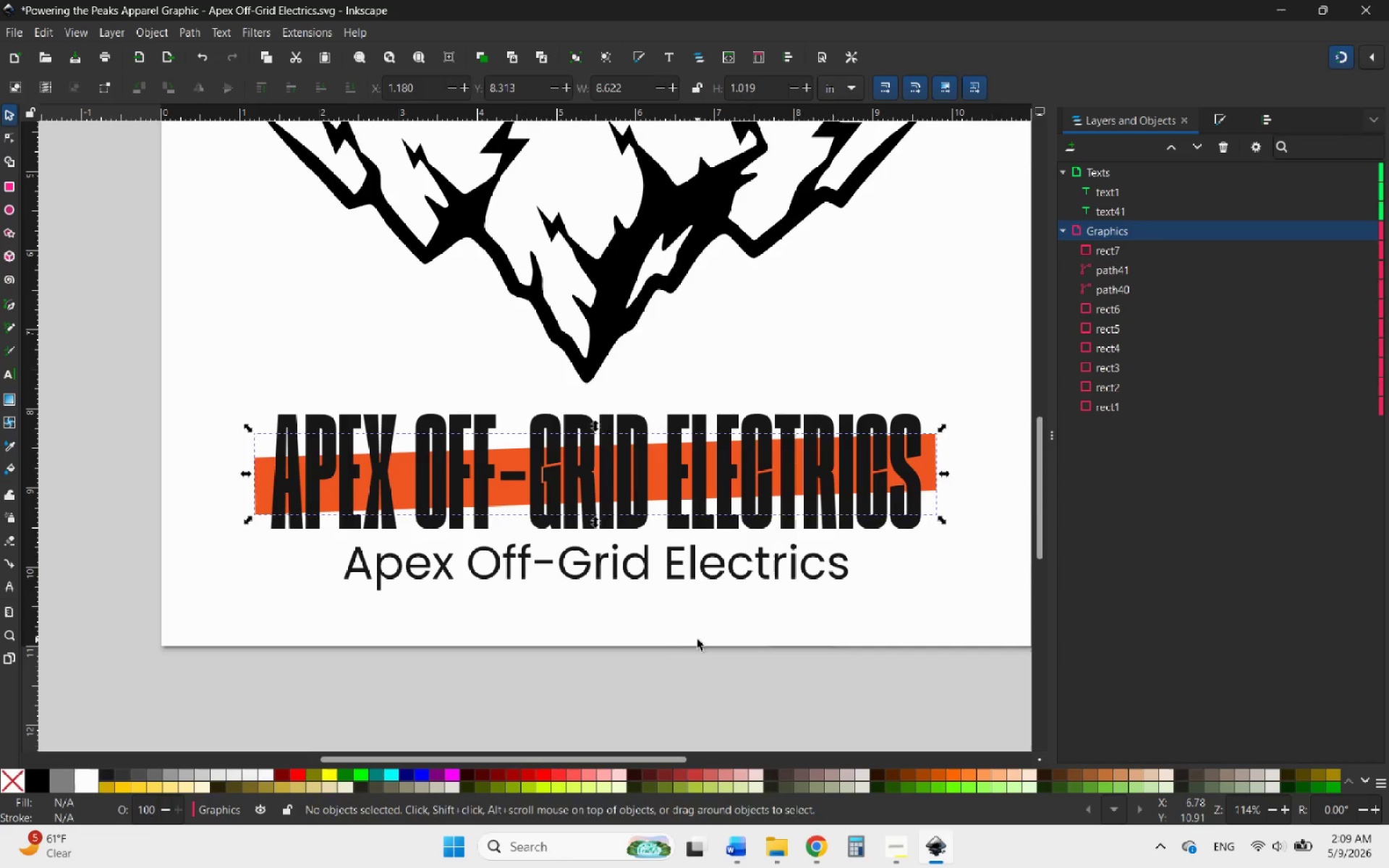 
hold_key(key=ControlLeft, duration=1.25)
scroll: coordinate [680, 639], scroll_direction: down, amount: 4.0
 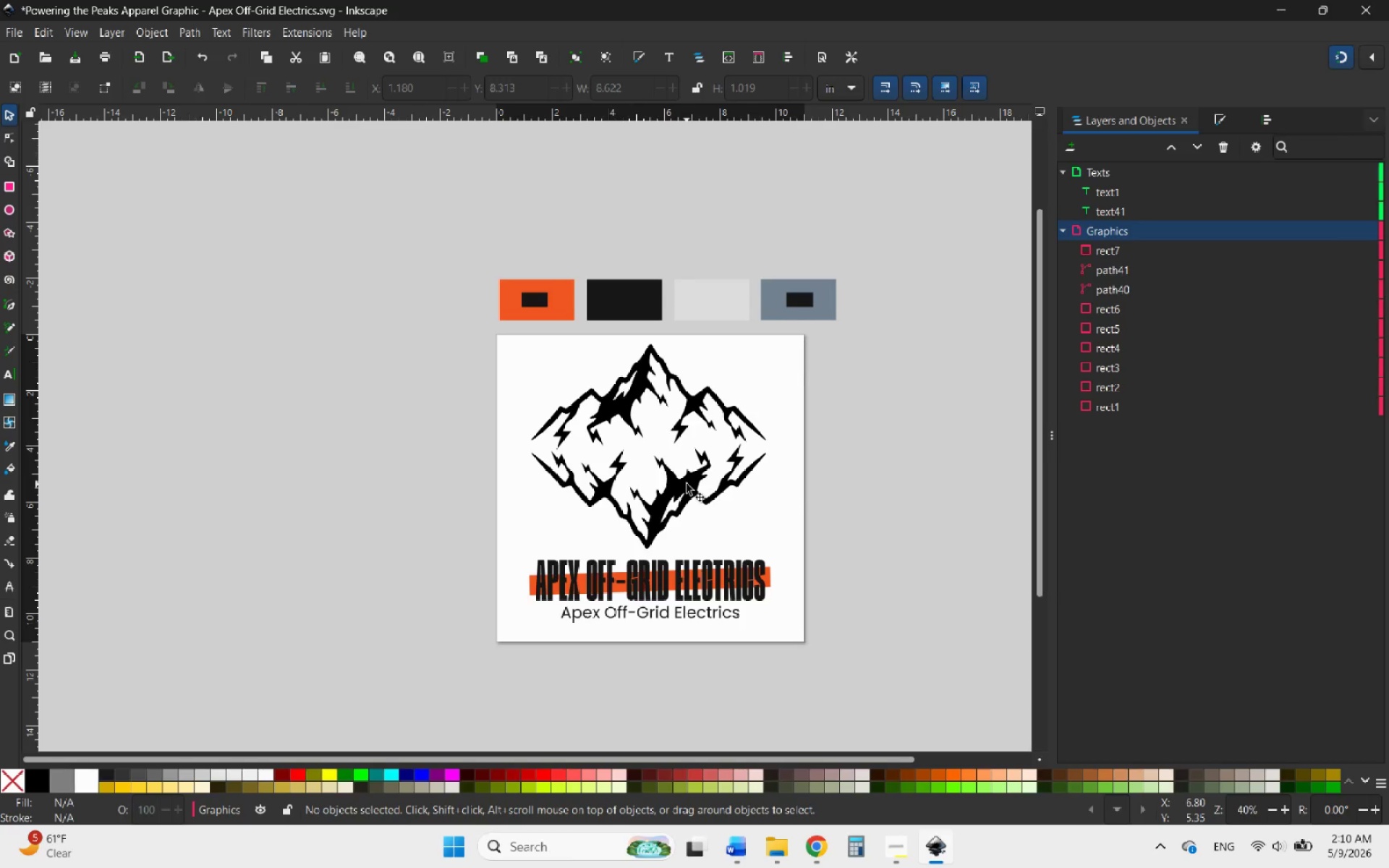 
wait(40.98)
 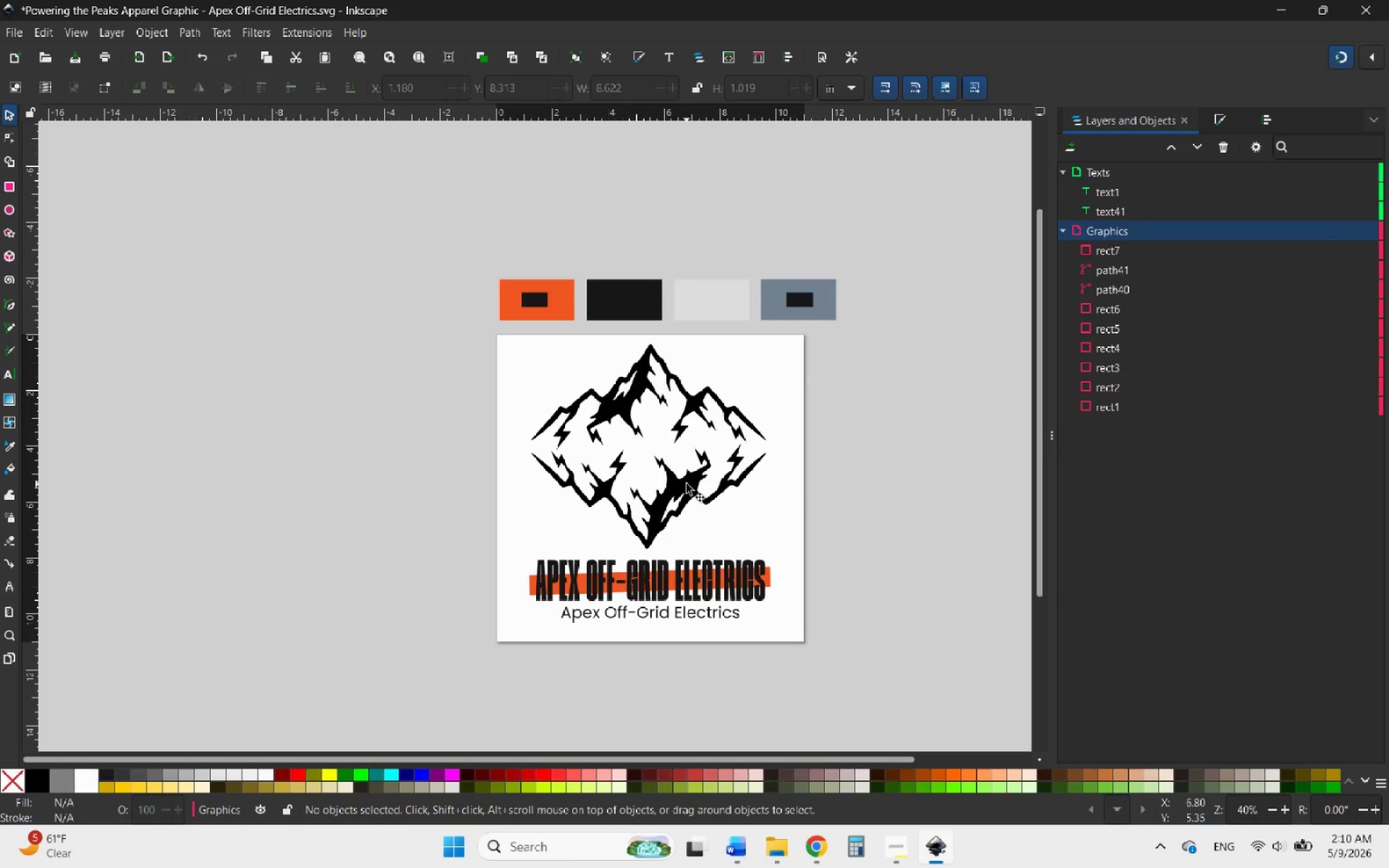 
hold_key(key=ControlLeft, duration=2.02)
scroll: coordinate [734, 565], scroll_direction: none, amount: 0.0
 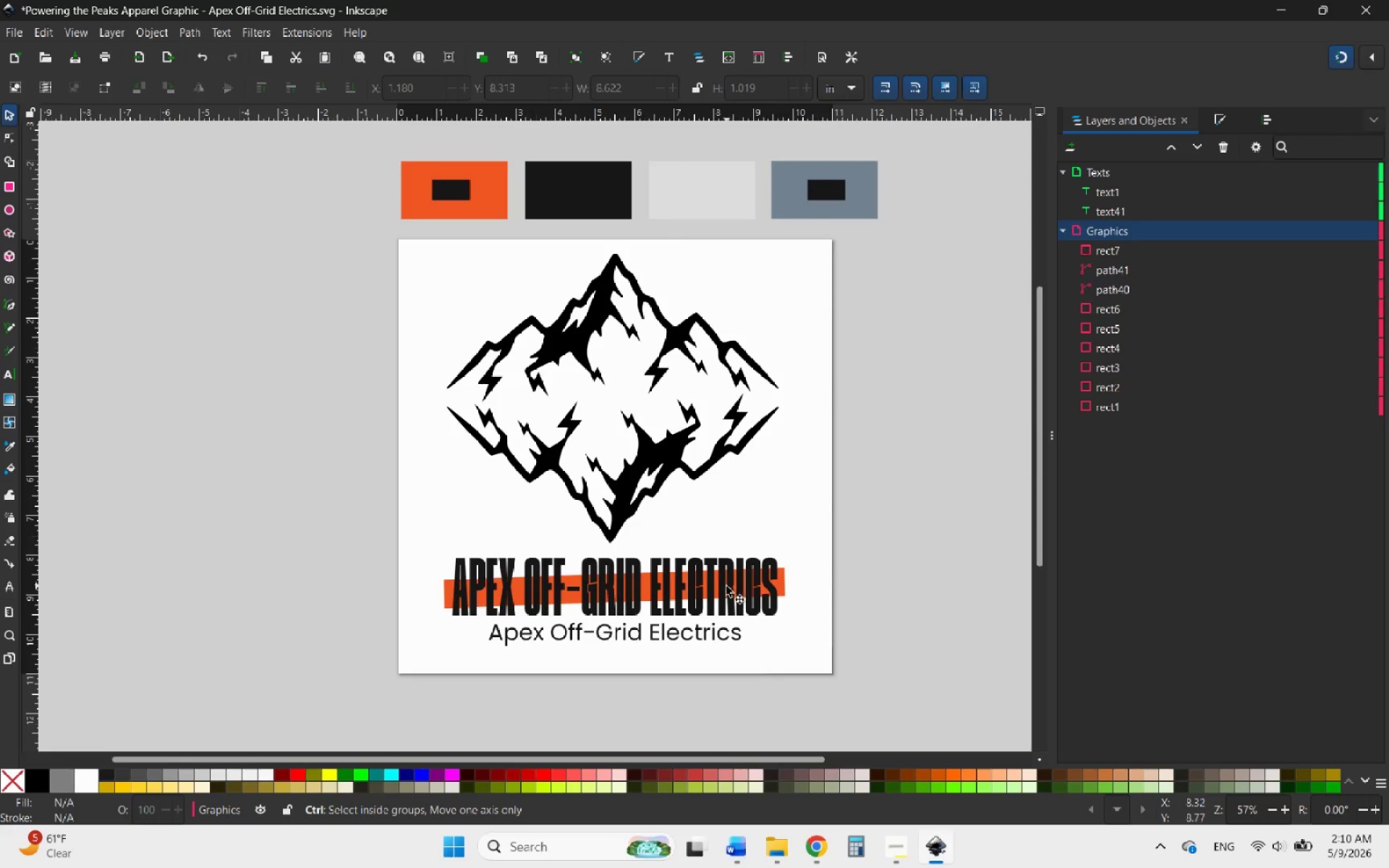 
scroll: coordinate [726, 586], scroll_direction: up, amount: 1.0
 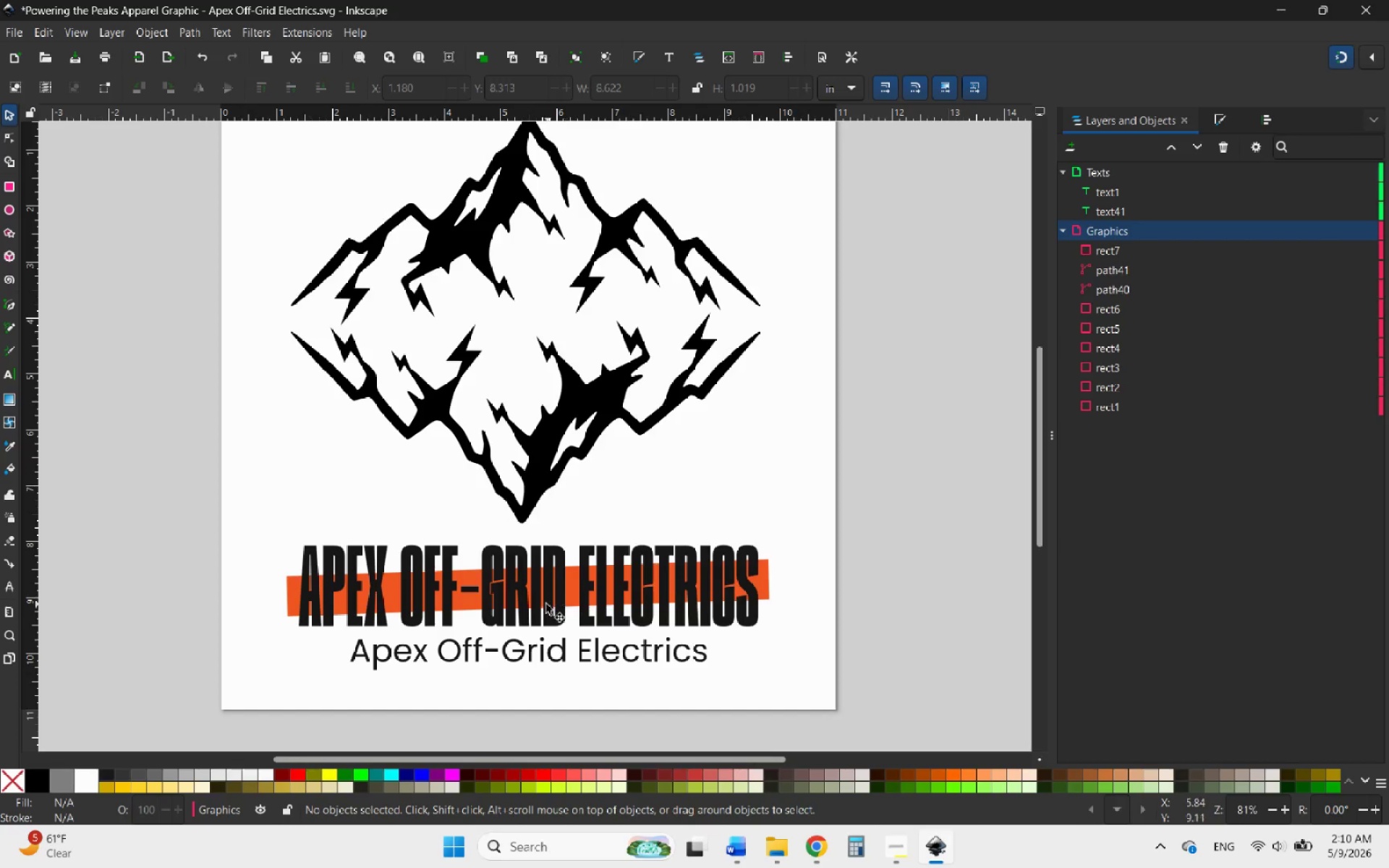 
left_click([545, 604])
 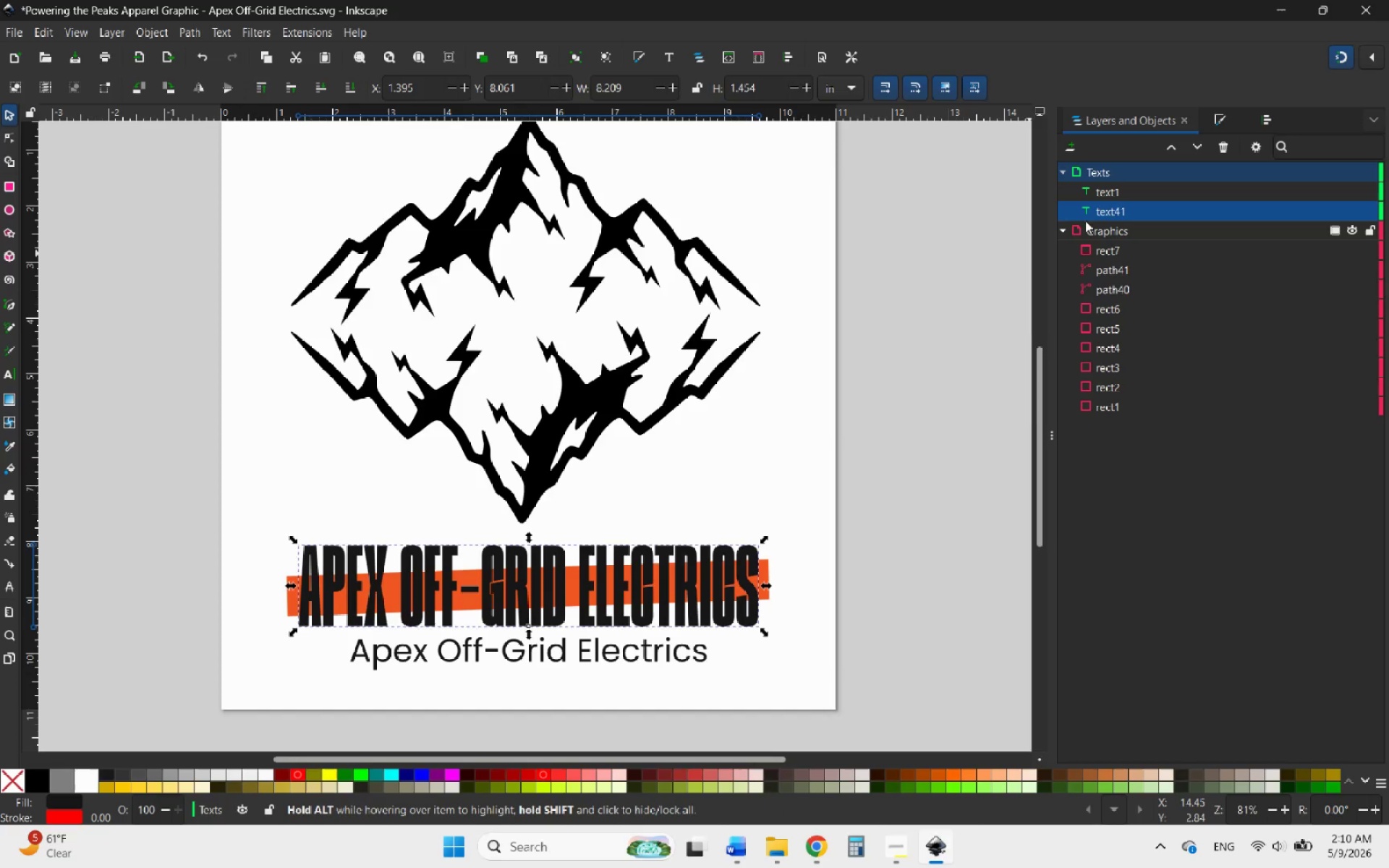 
left_click([1221, 121])
 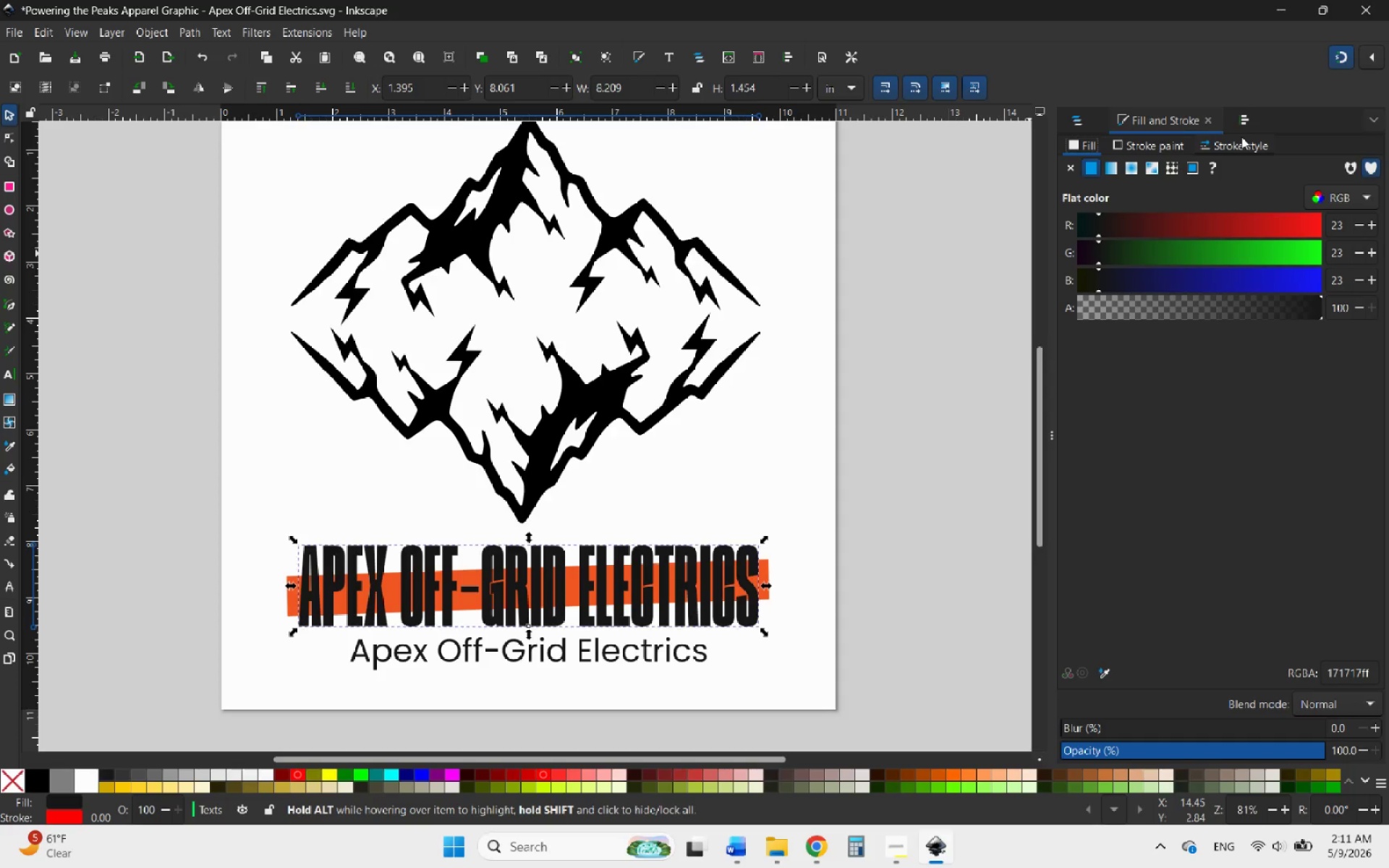 
wait(18.41)
 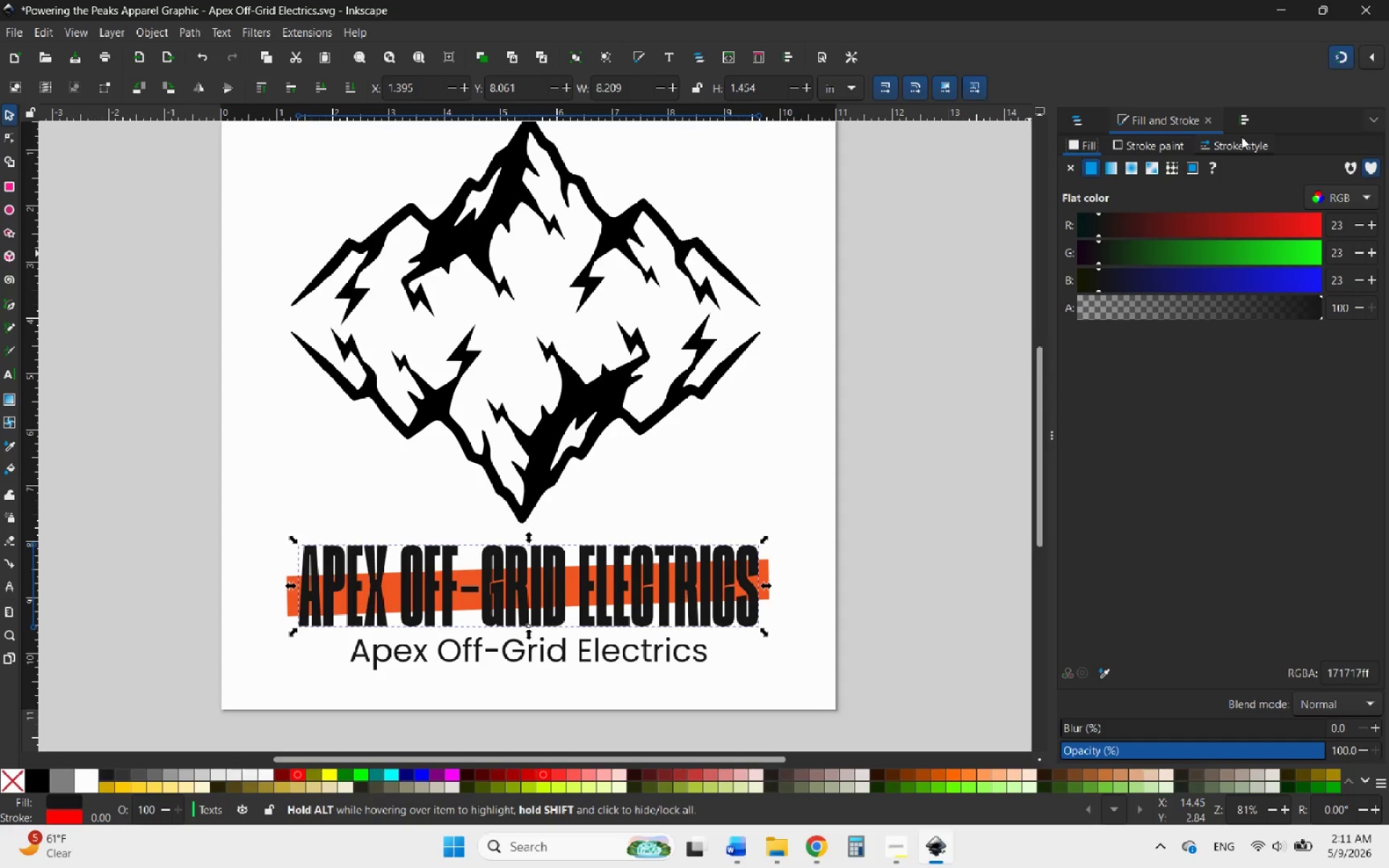 
left_click([1151, 148])
 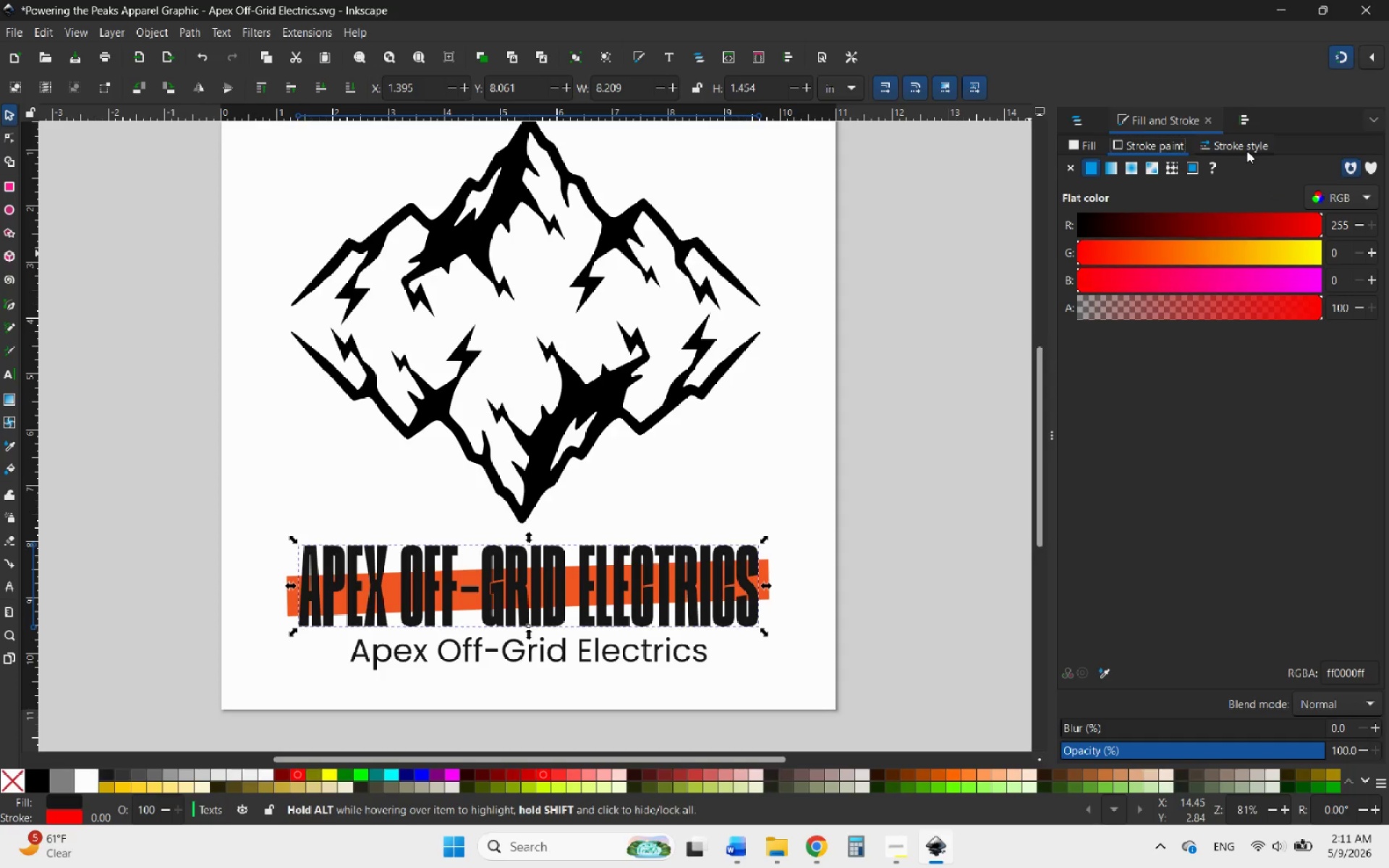 
left_click([1247, 150])
 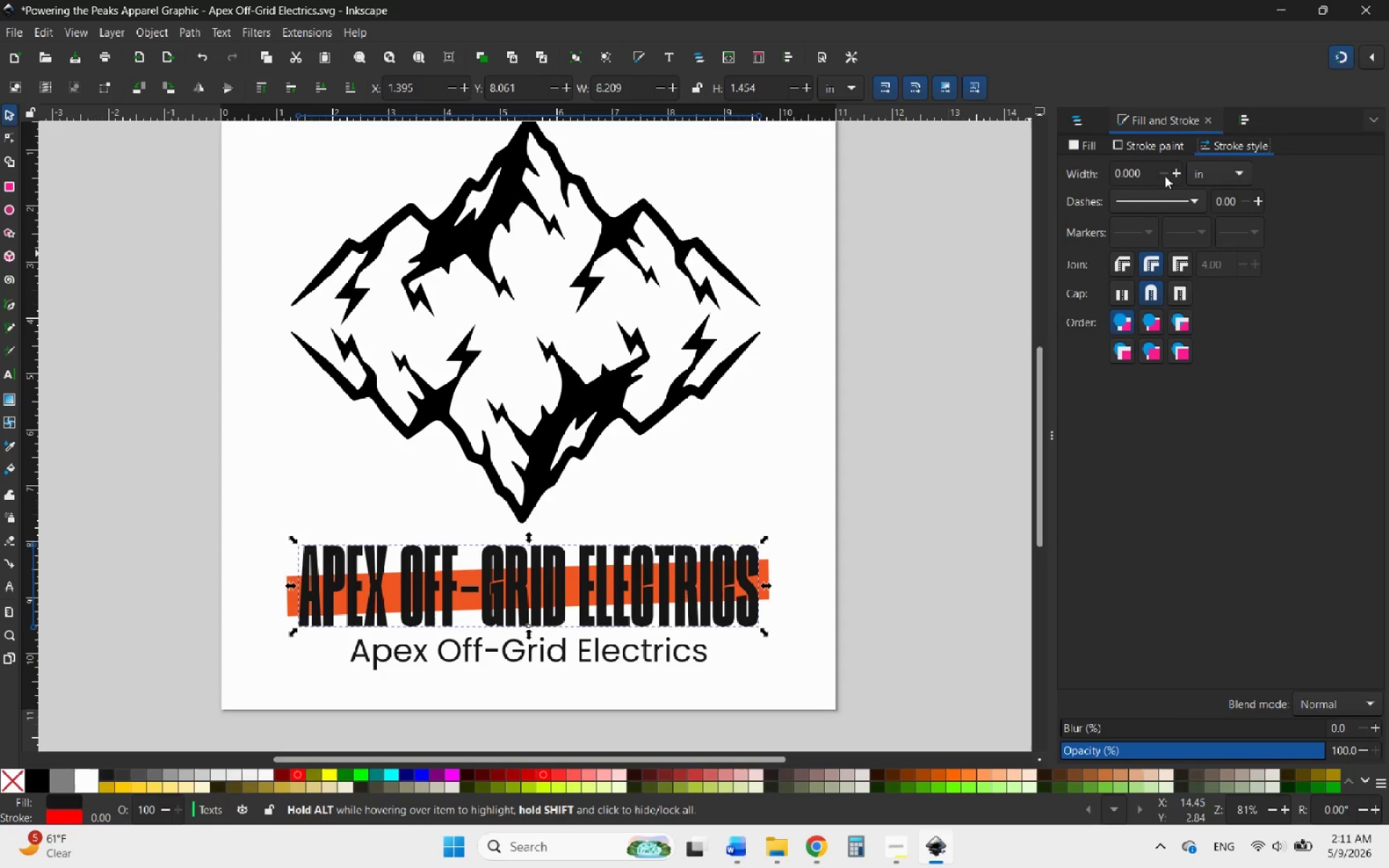 
left_click([1176, 175])
 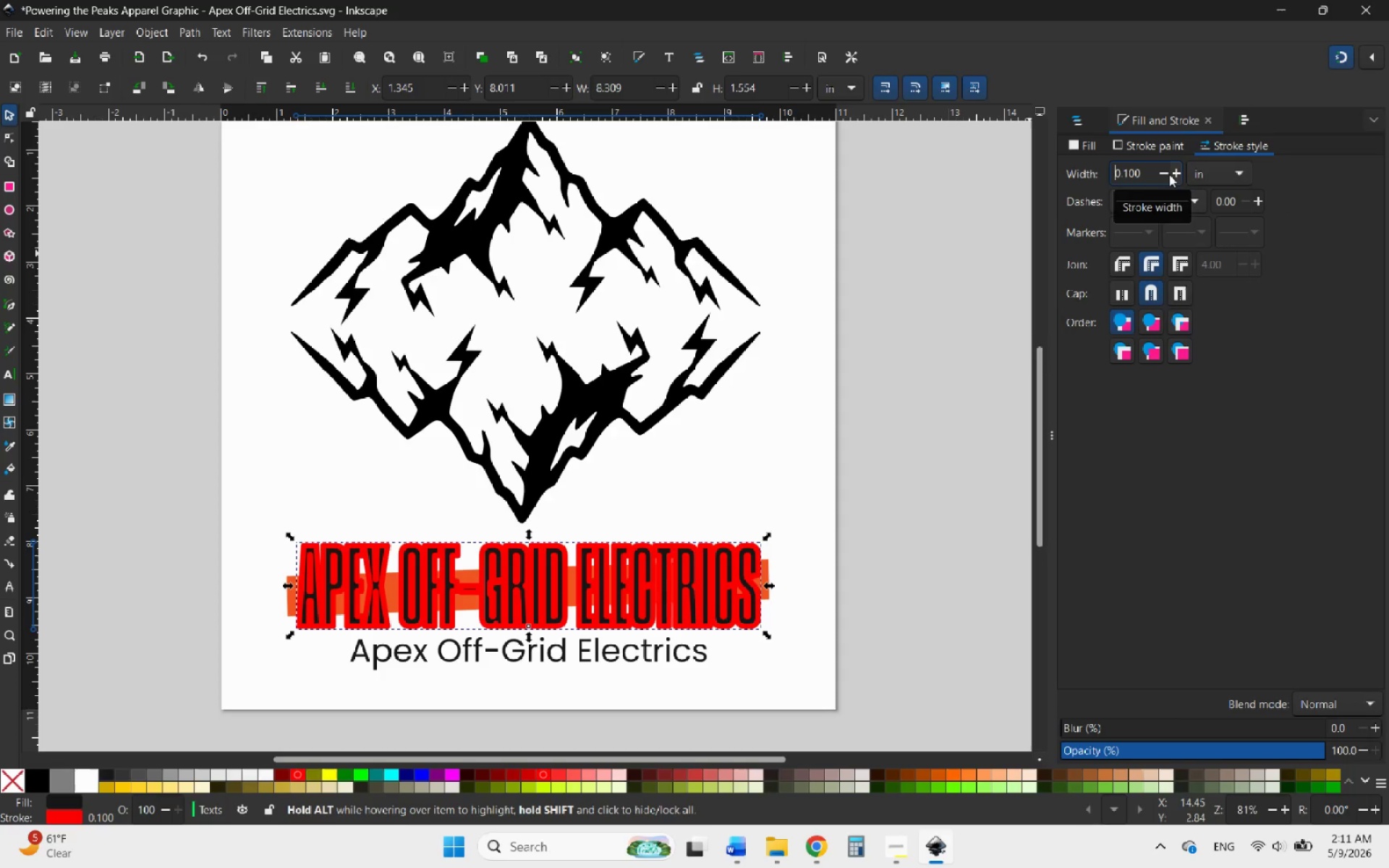 
left_click([1165, 172])
 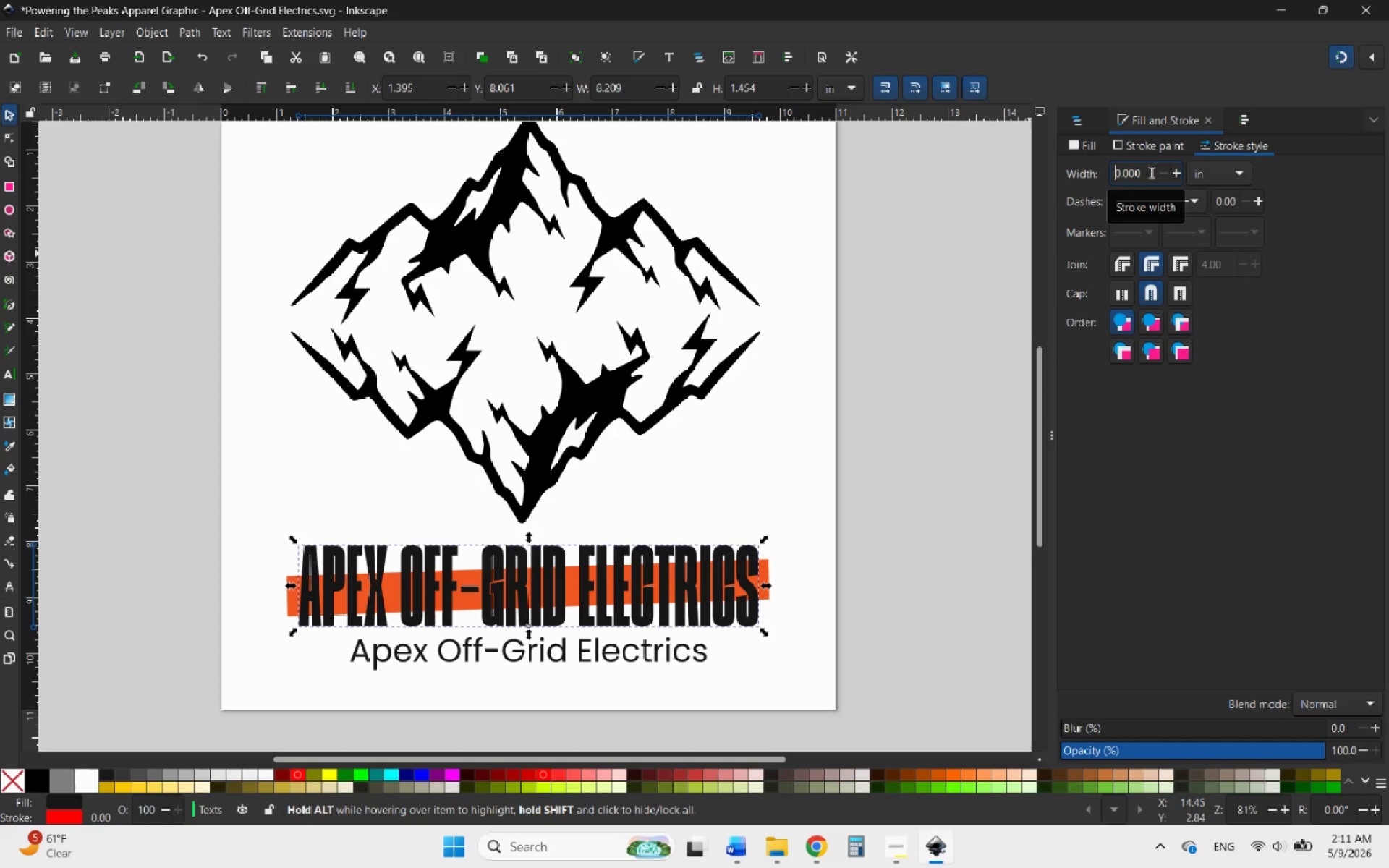 
left_click_drag(start_coordinate=[1150, 171], to_coordinate=[1129, 169])
 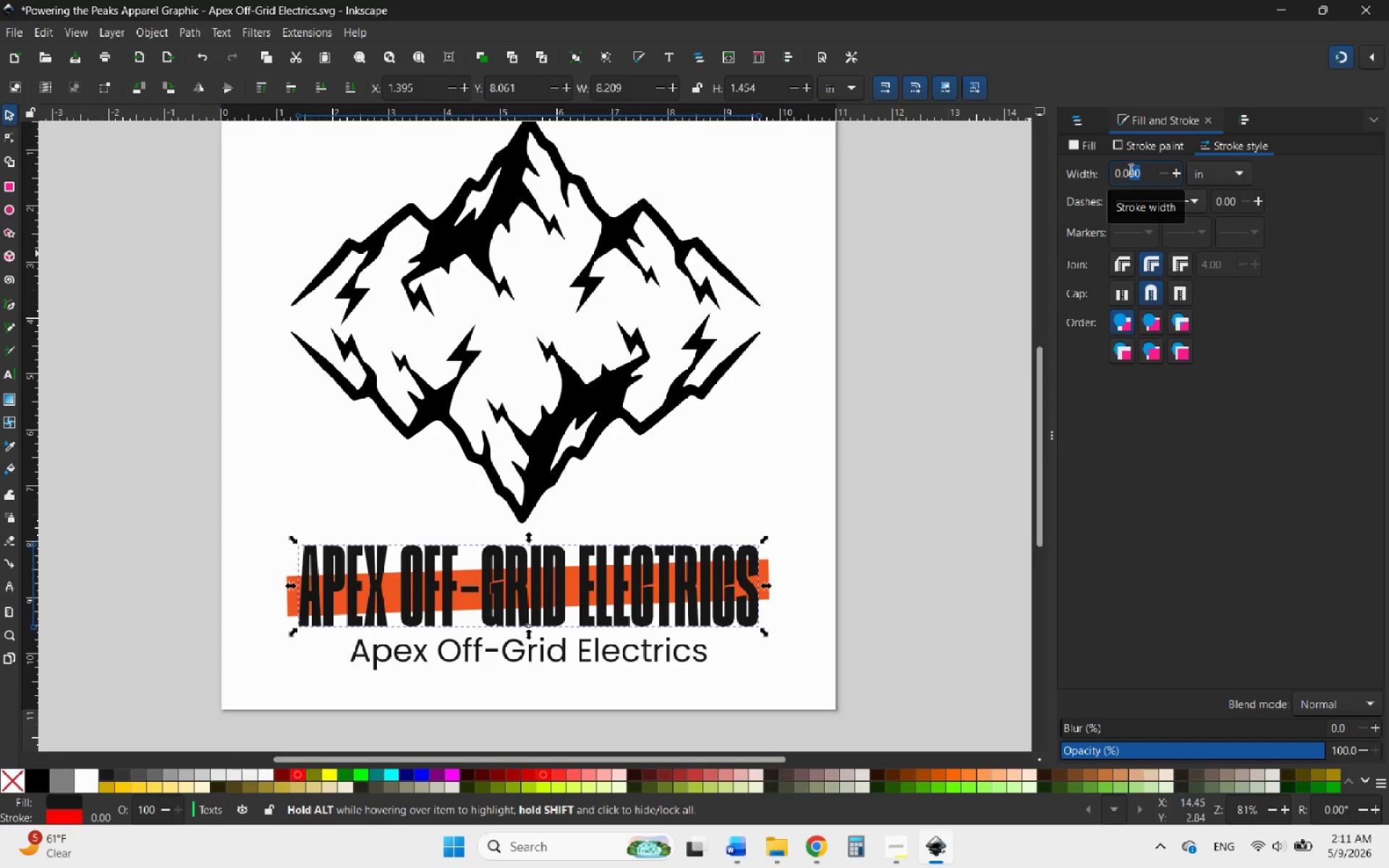 
key(1)
 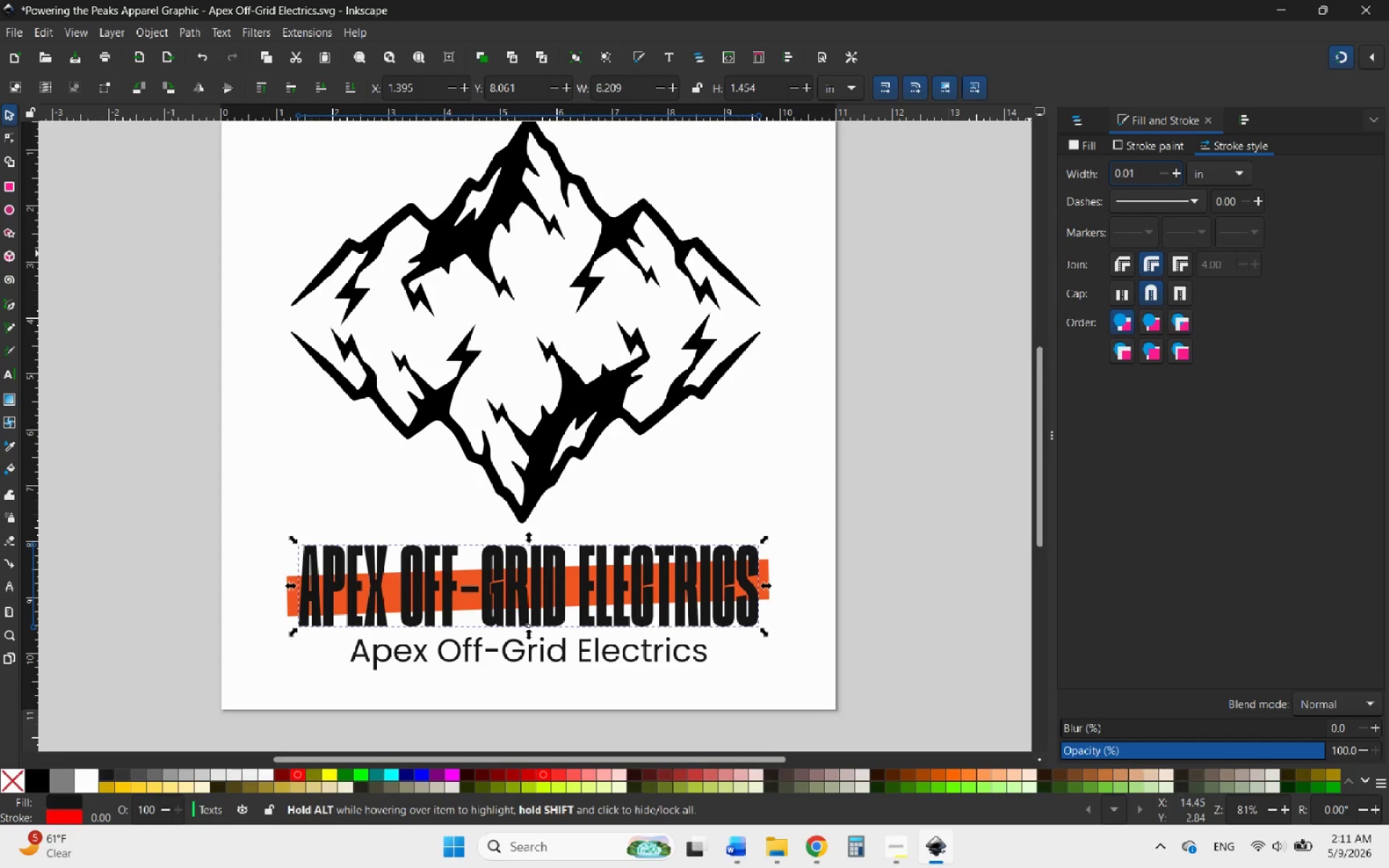 
key(Enter)
 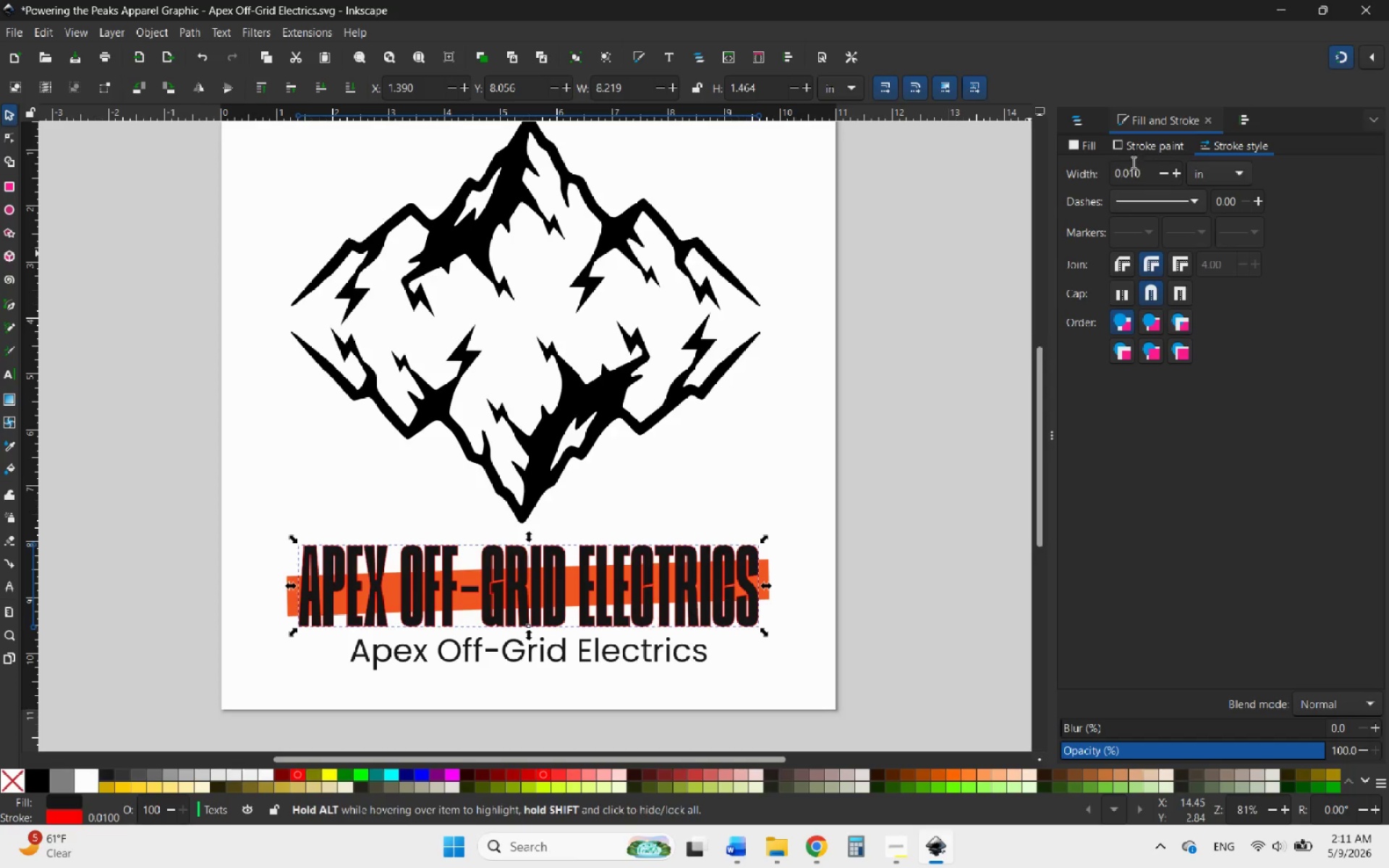 
left_click([1163, 144])
 